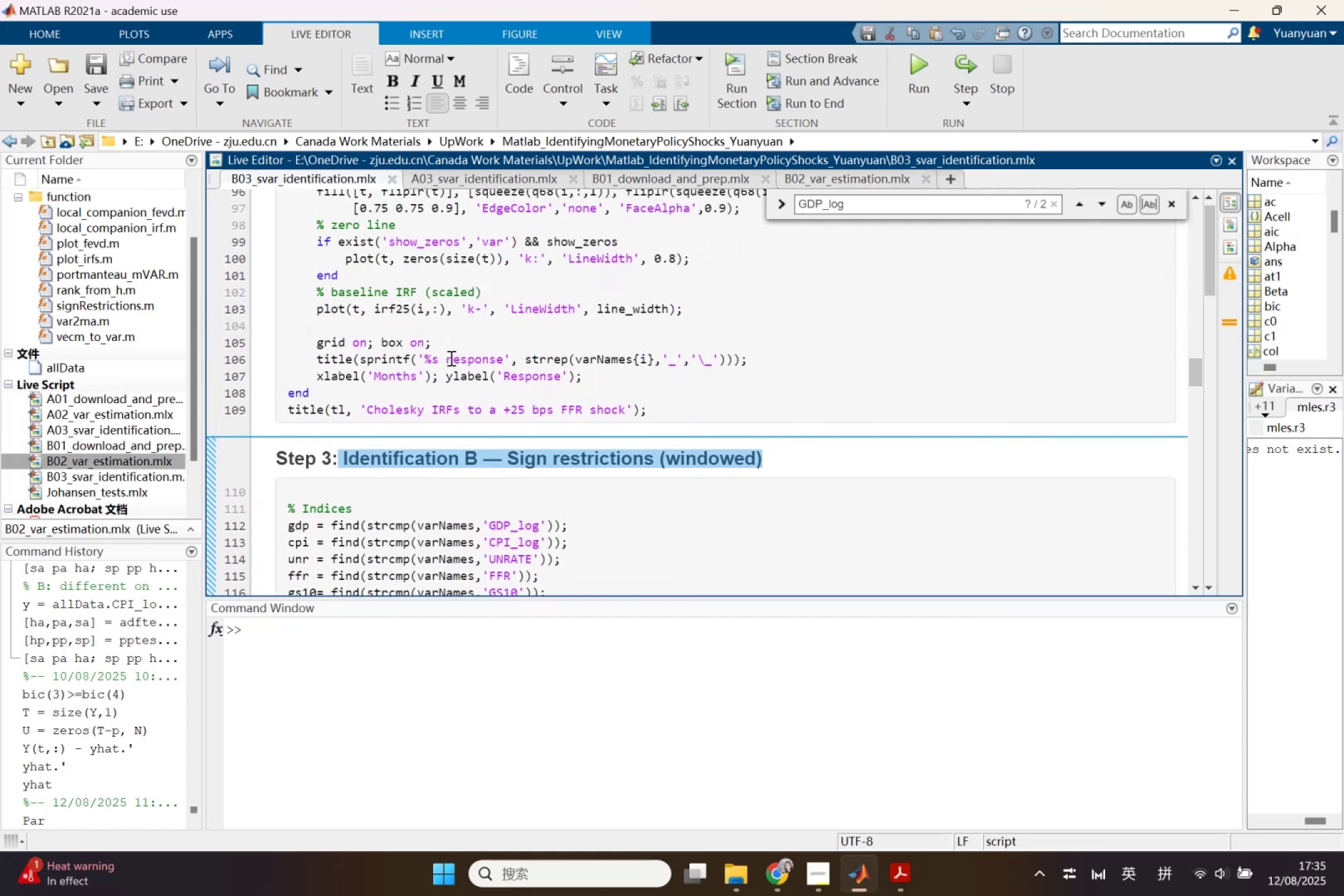 
left_click([450, 358])
 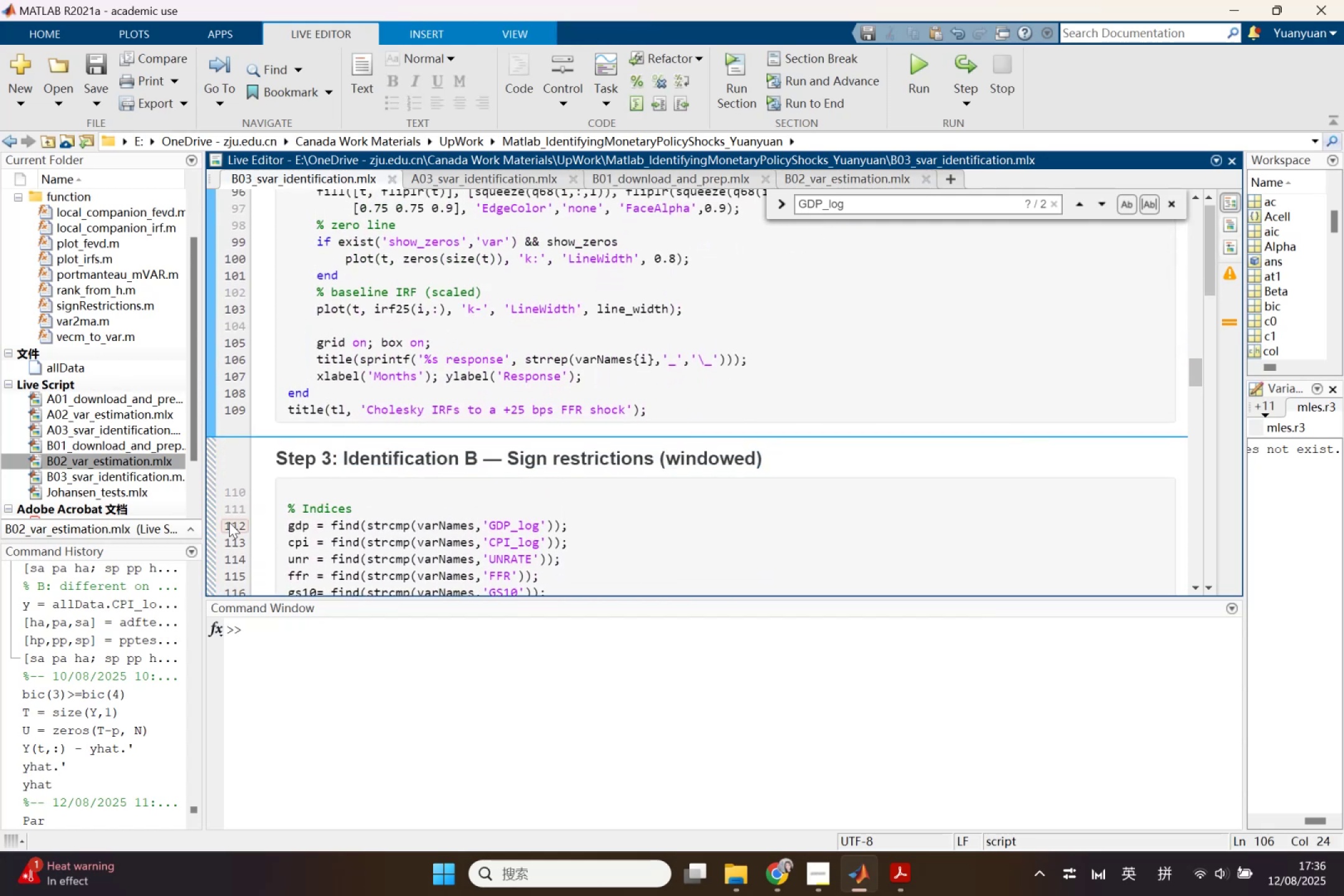 
left_click([231, 526])
 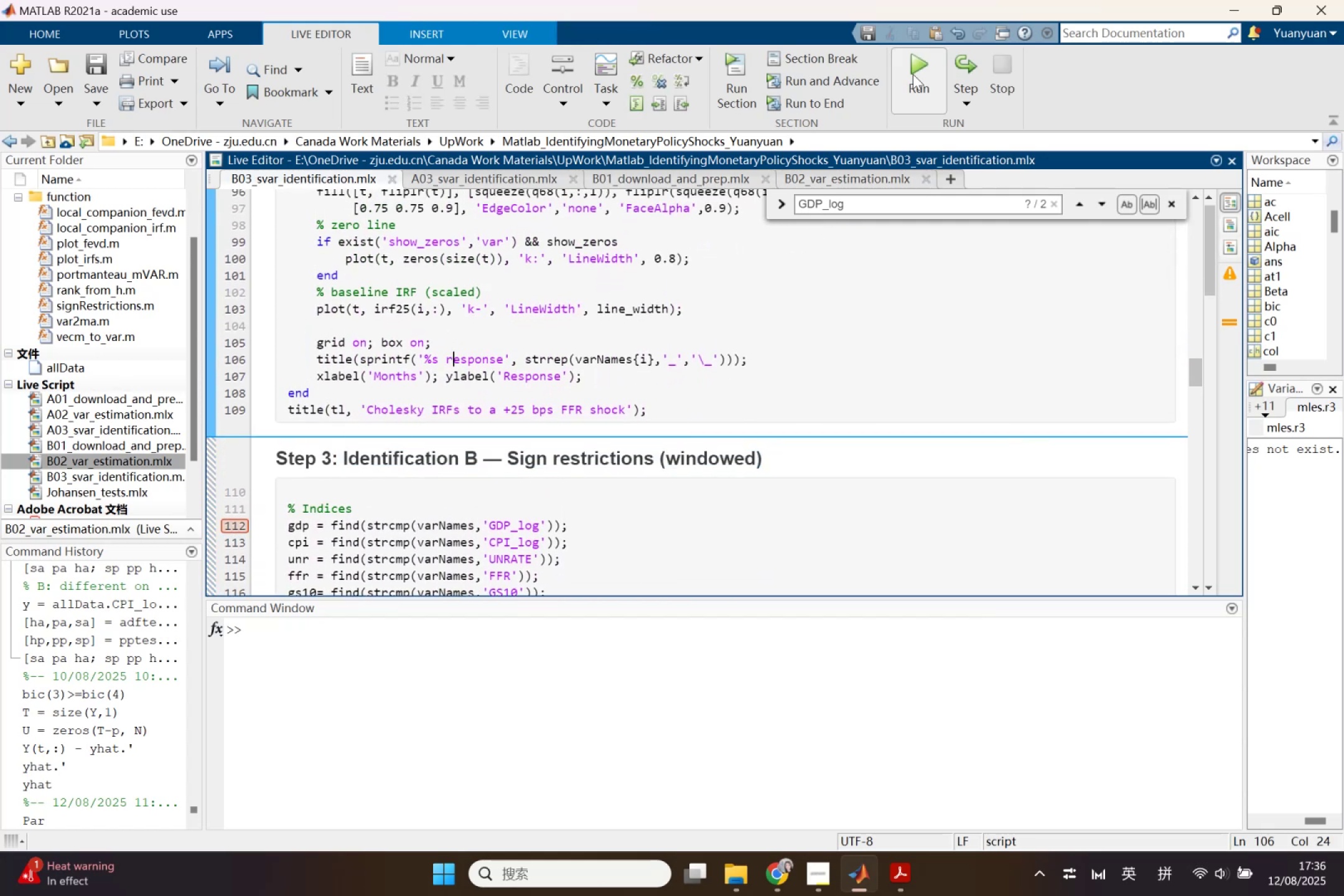 
left_click([912, 73])
 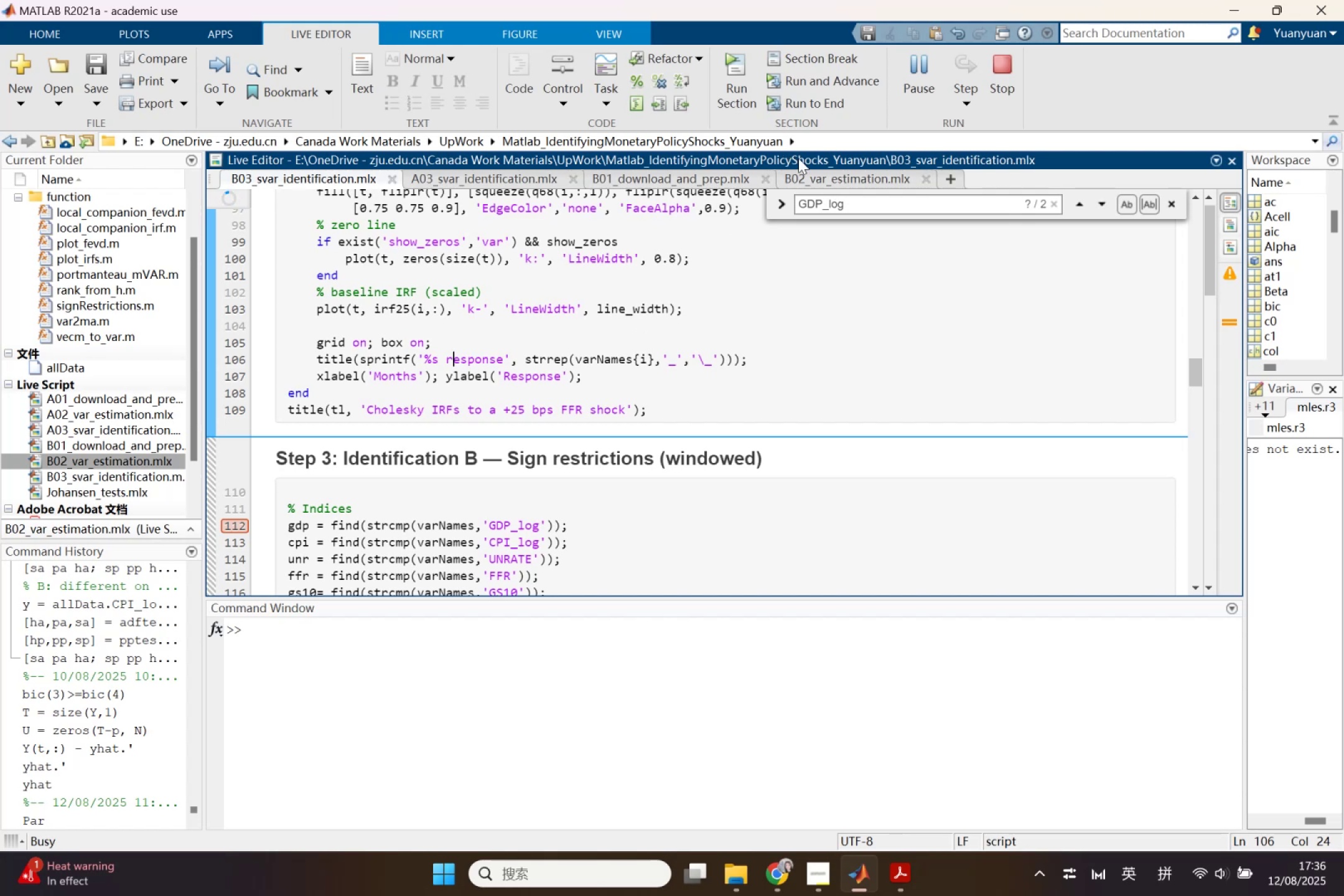 
left_click([805, 173])
 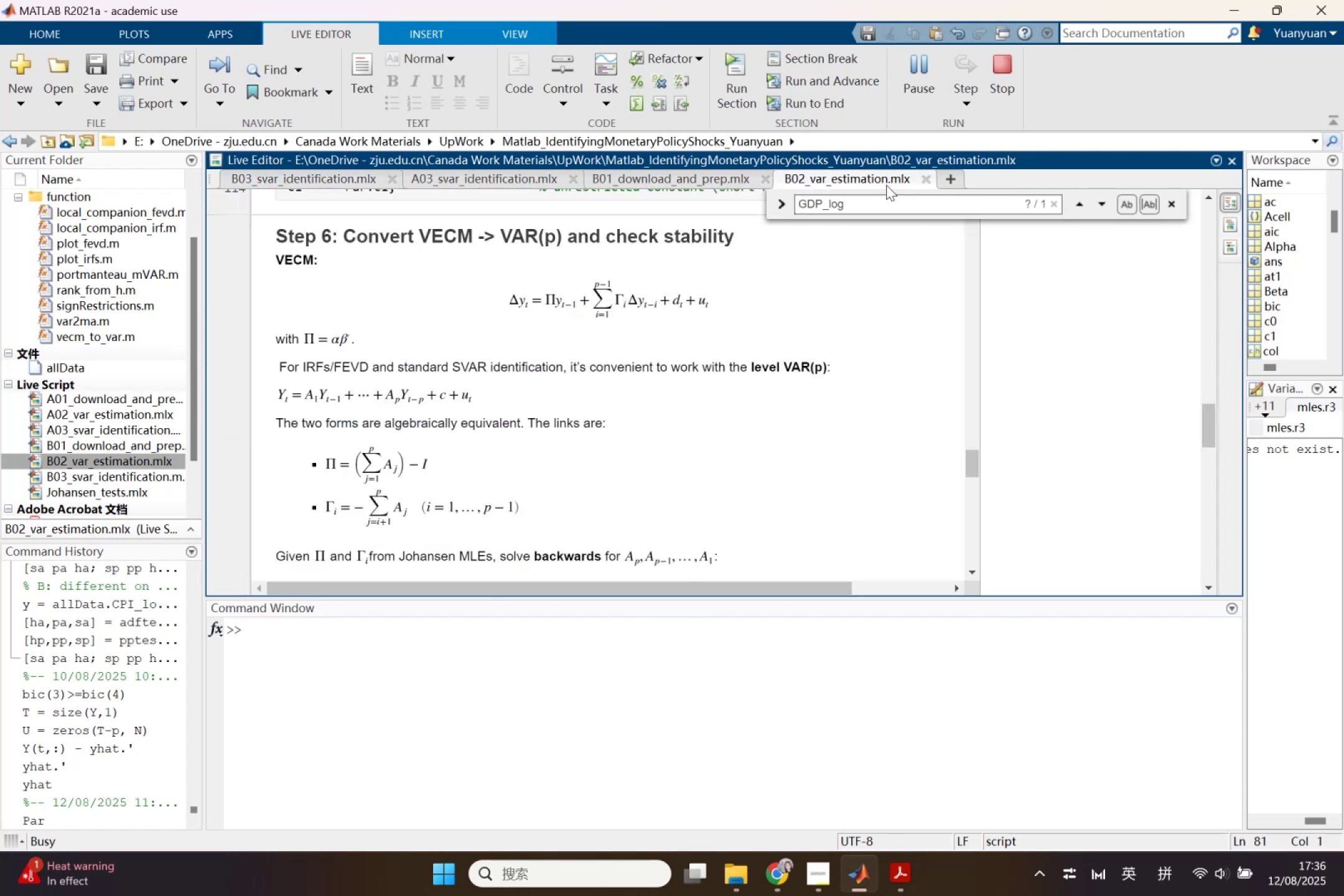 
scroll: coordinate [842, 403], scroll_direction: down, amount: 6.0
 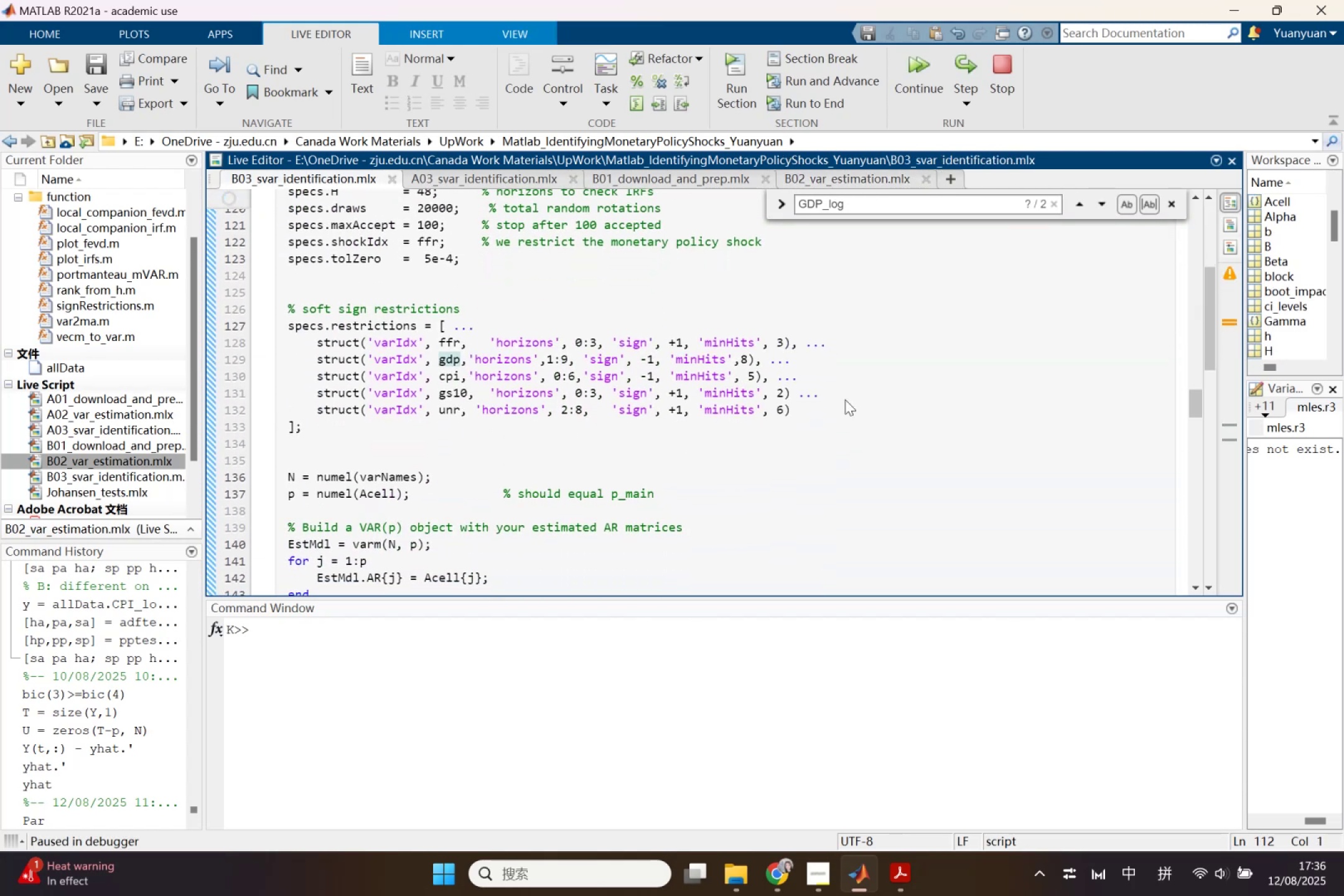 
scroll: coordinate [847, 396], scroll_direction: up, amount: 3.0
 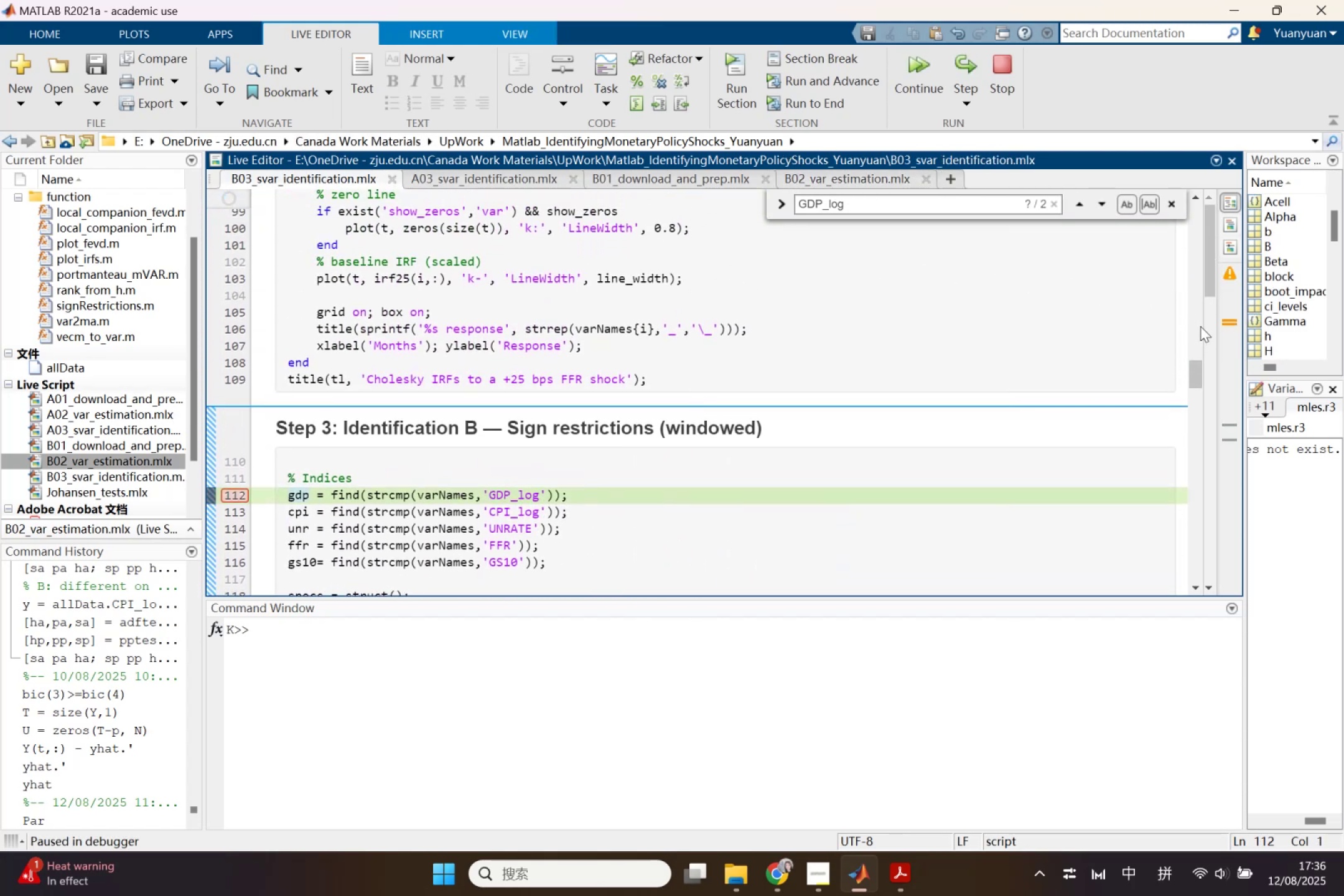 
left_click_drag(start_coordinate=[1205, 329], to_coordinate=[835, 335])
 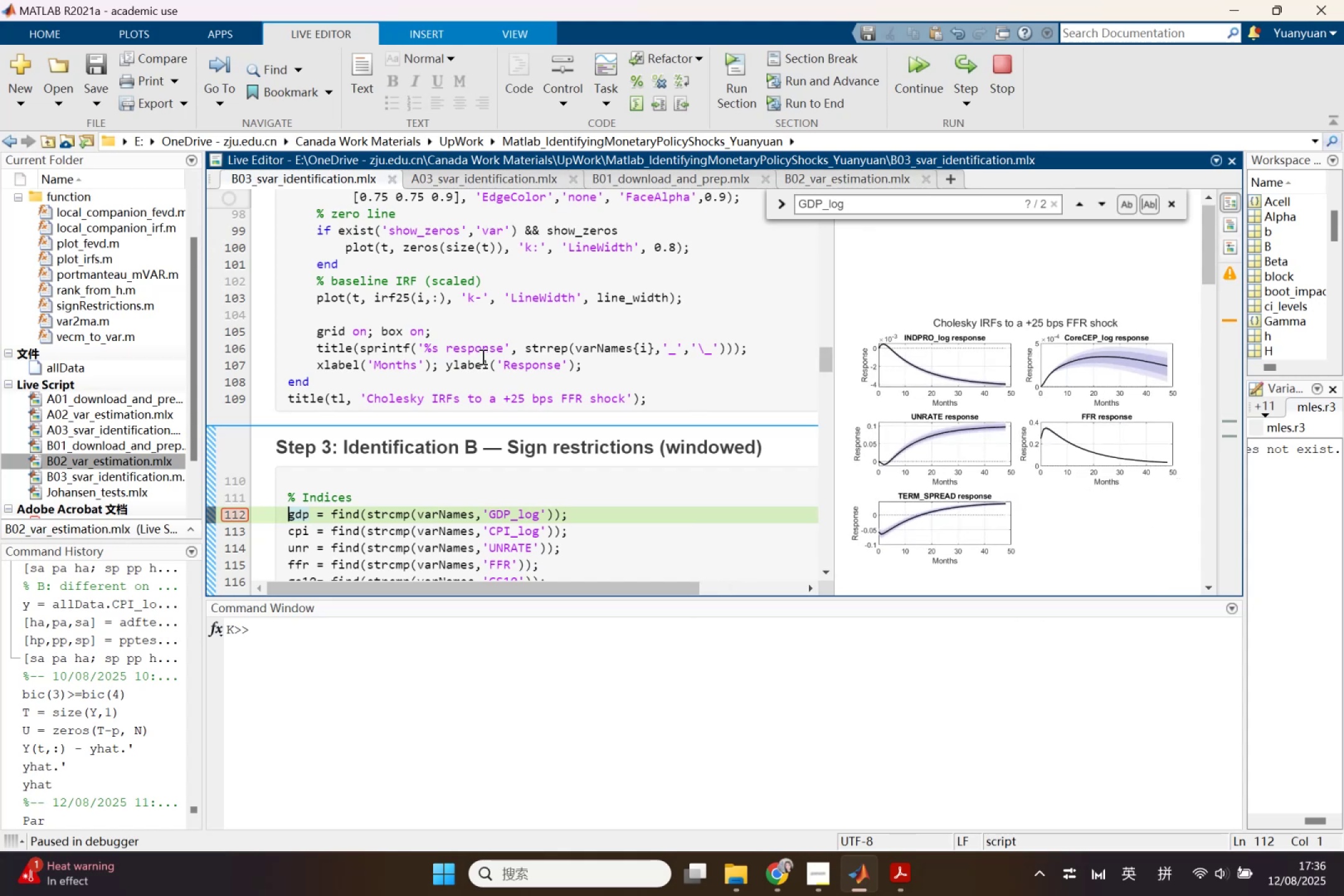 
scroll: coordinate [488, 389], scroll_direction: up, amount: 17.0
 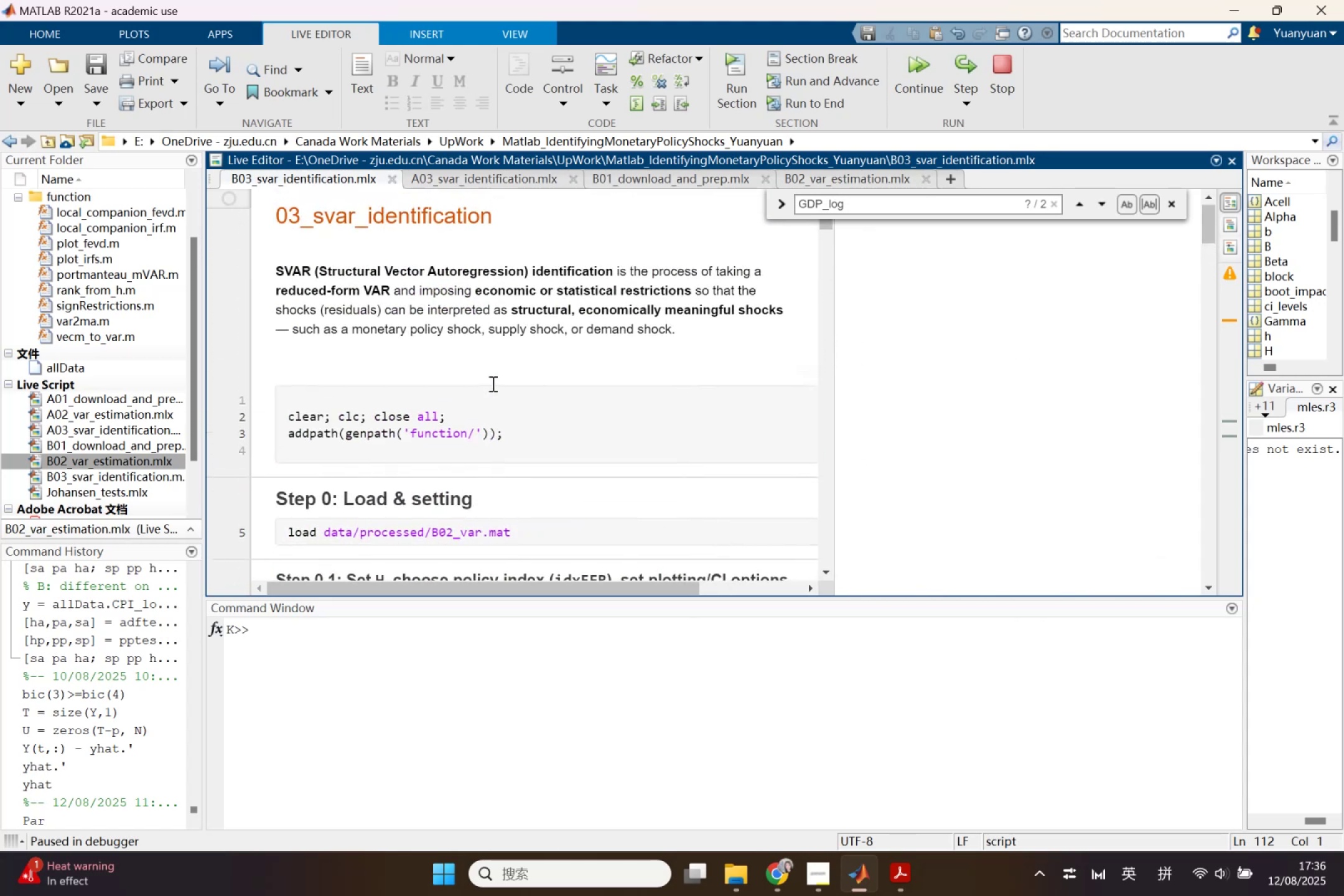 
scroll: coordinate [493, 376], scroll_direction: down, amount: 9.0
 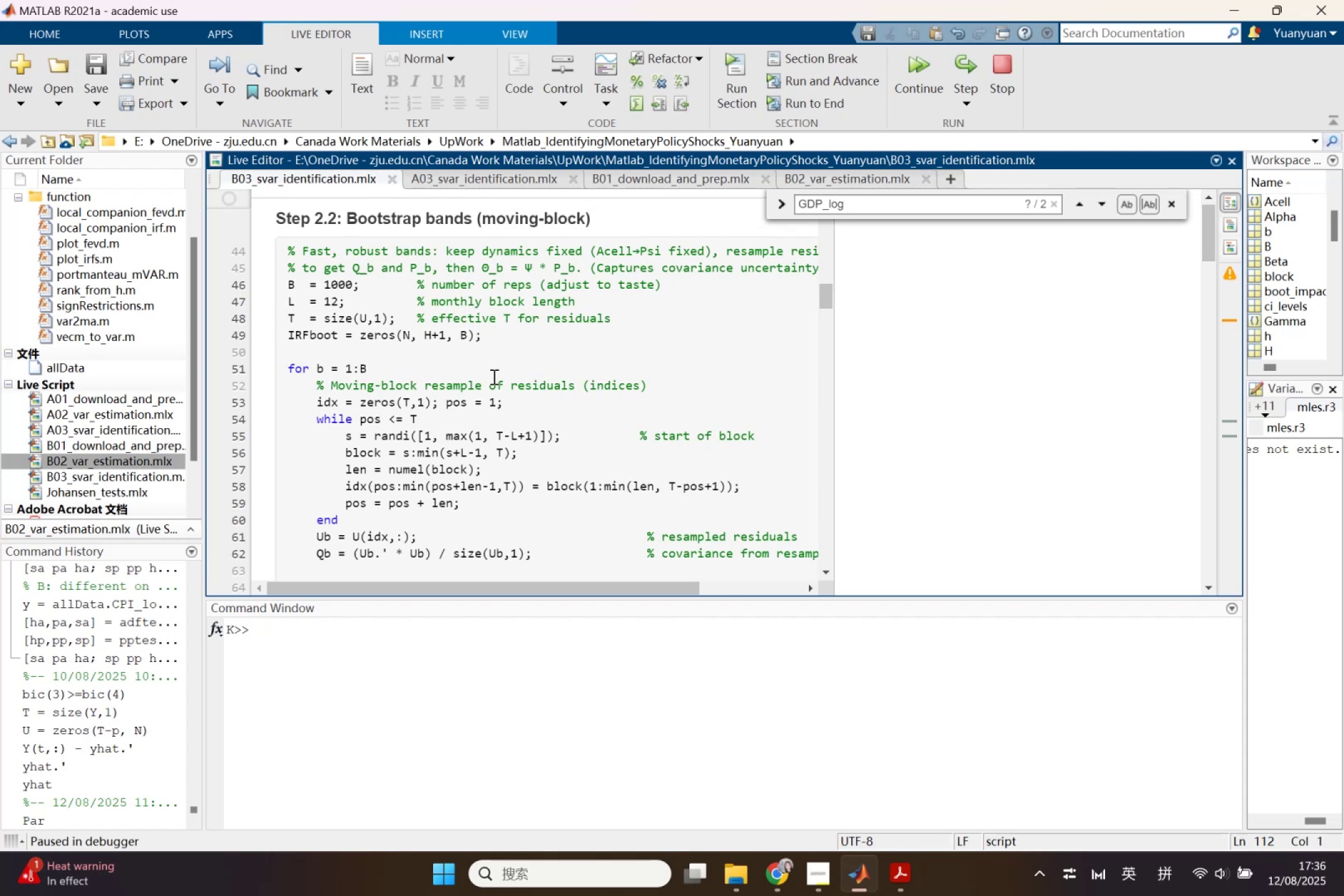 
wait(11.79)
 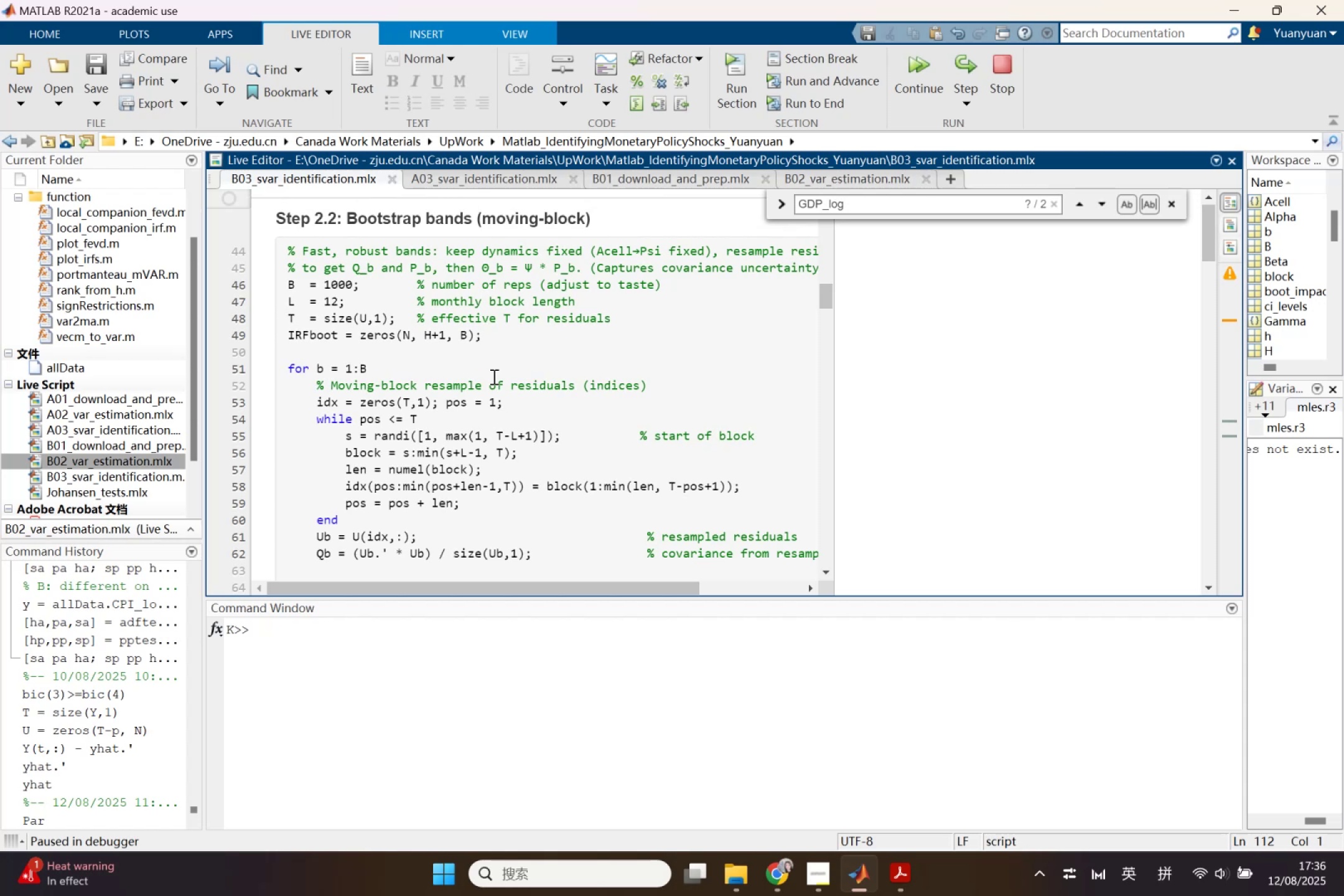 
scroll: coordinate [493, 376], scroll_direction: down, amount: 4.0
 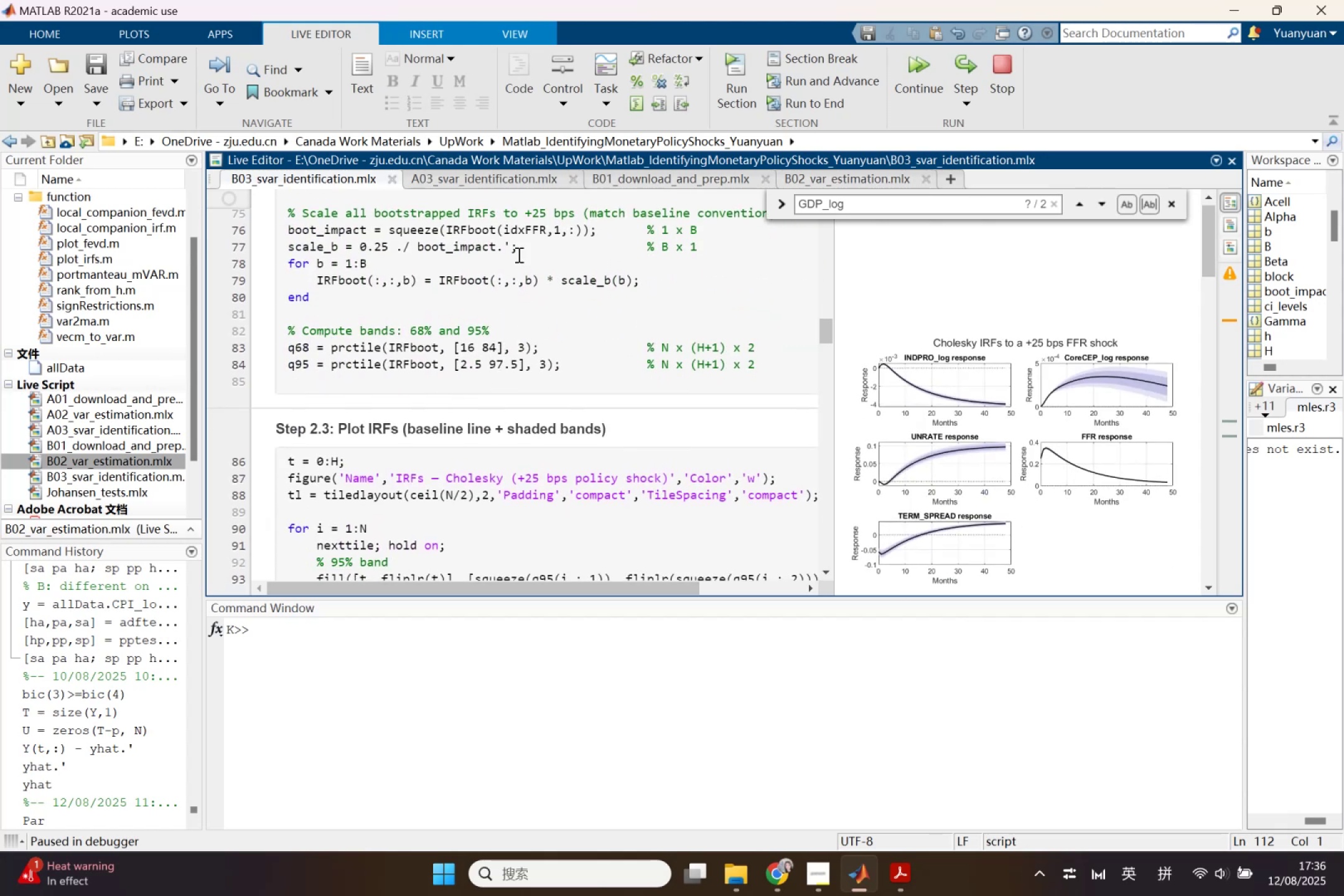 
scroll: coordinate [518, 254], scroll_direction: up, amount: 1.0
 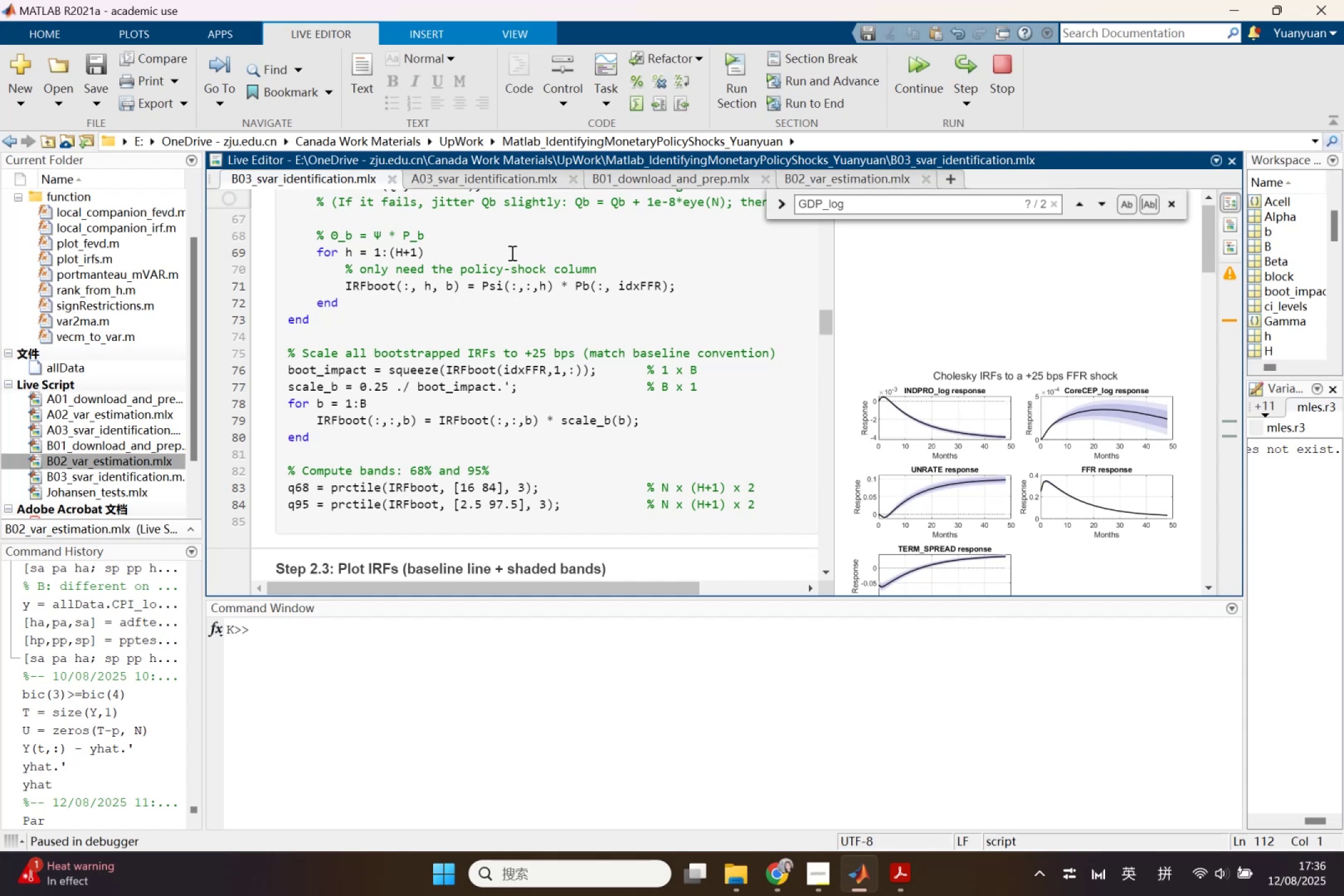 
wait(27.57)
 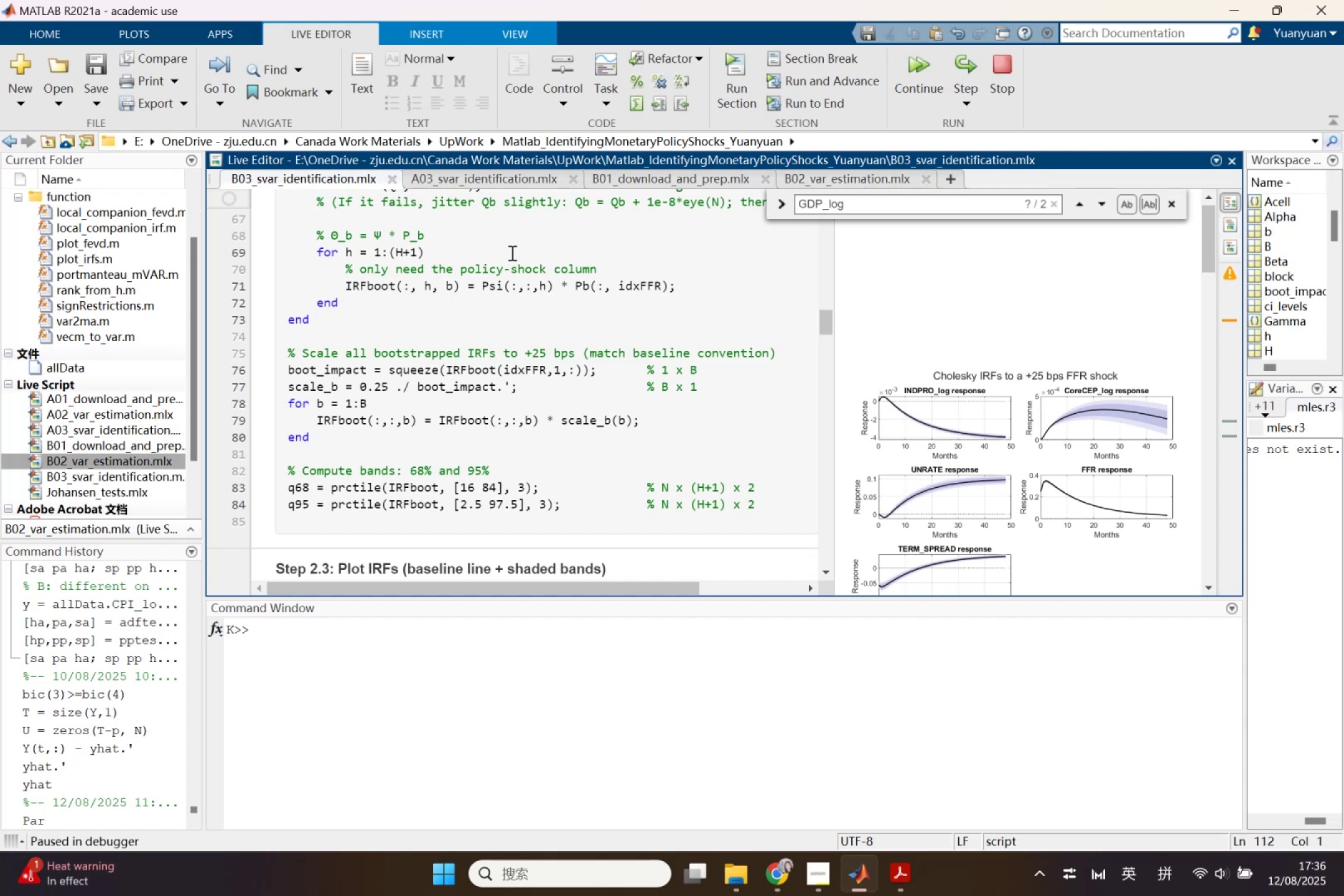 
scroll: coordinate [586, 372], scroll_direction: up, amount: 6.0
 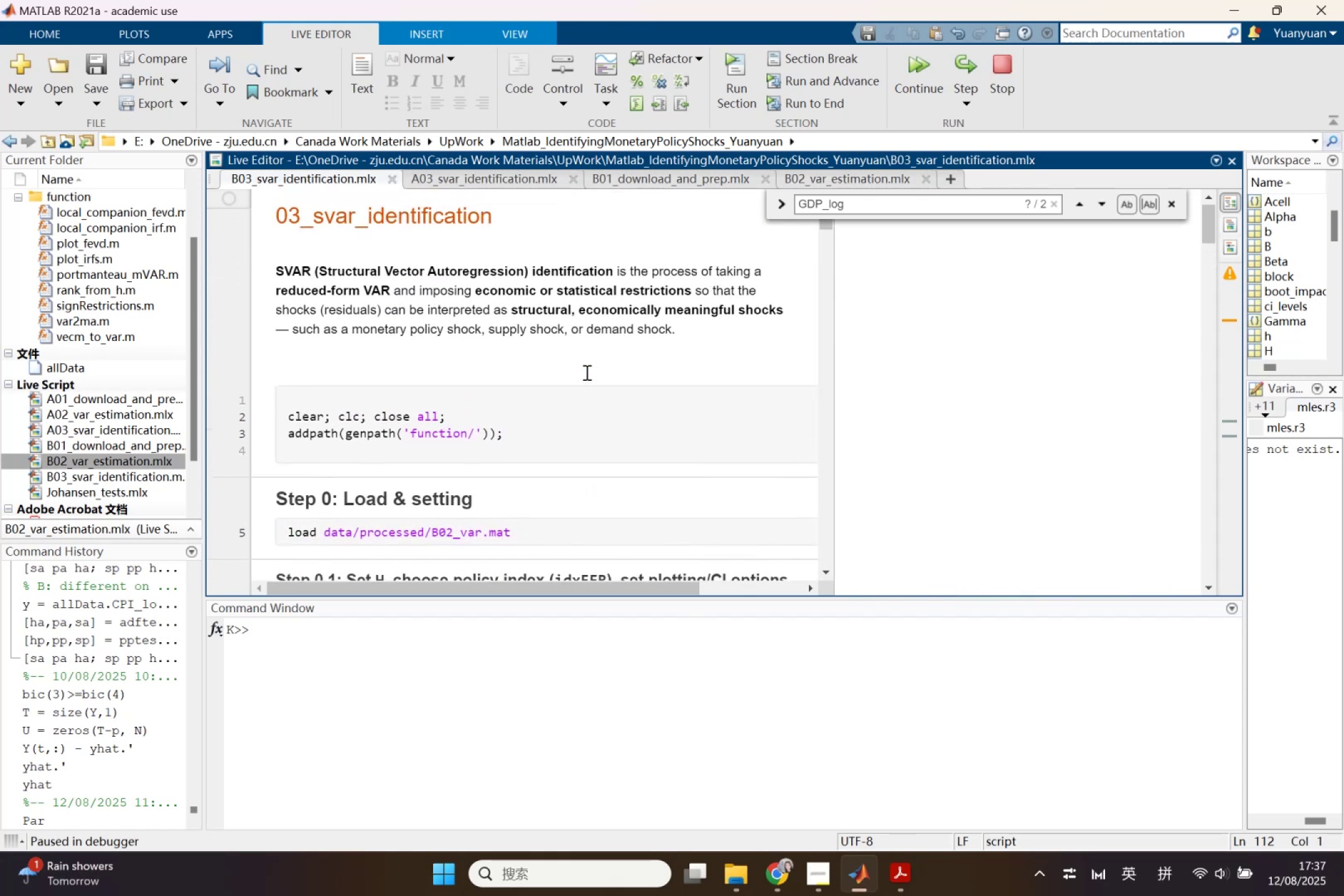 
right_click([589, 374])
 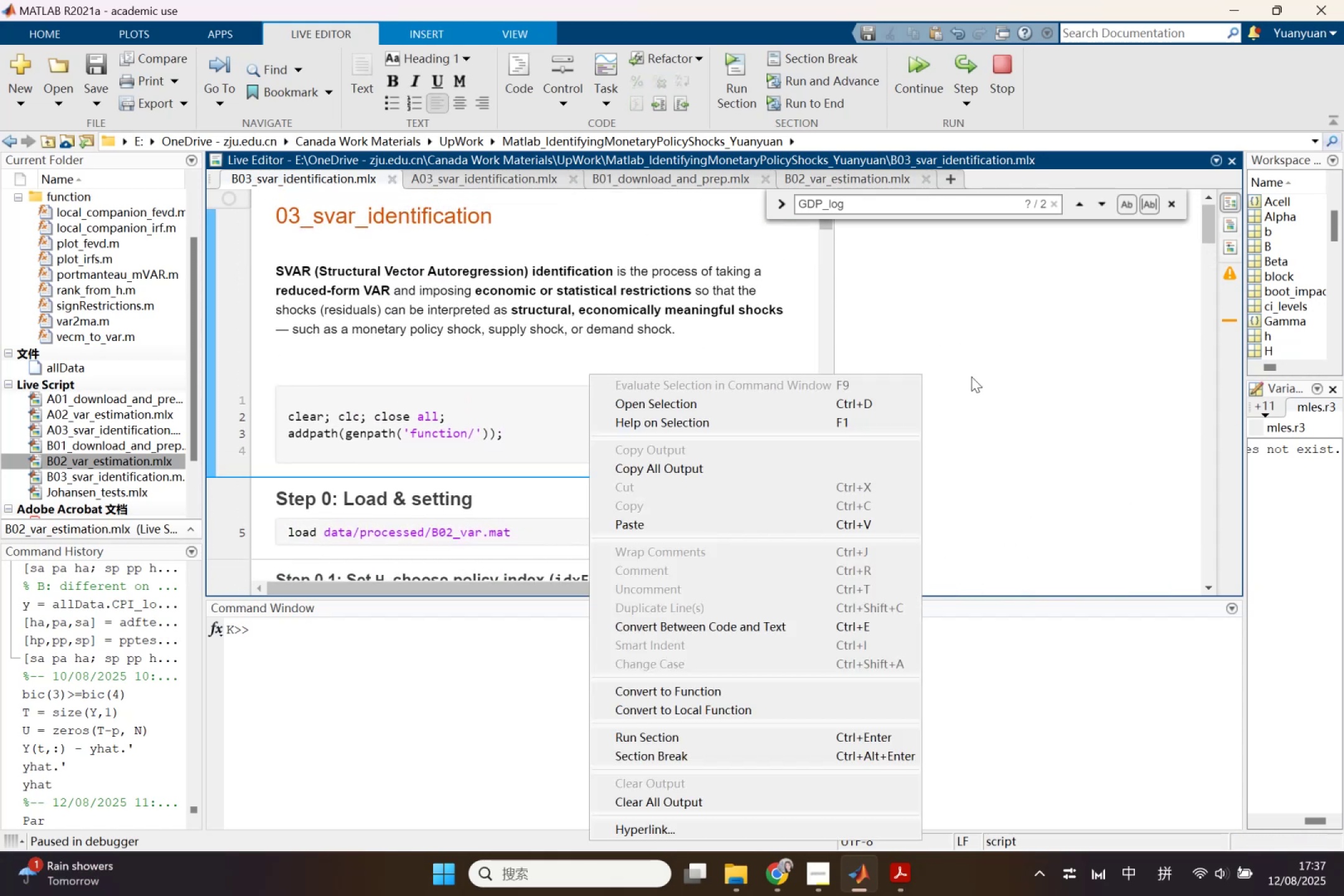 
left_click([971, 376])
 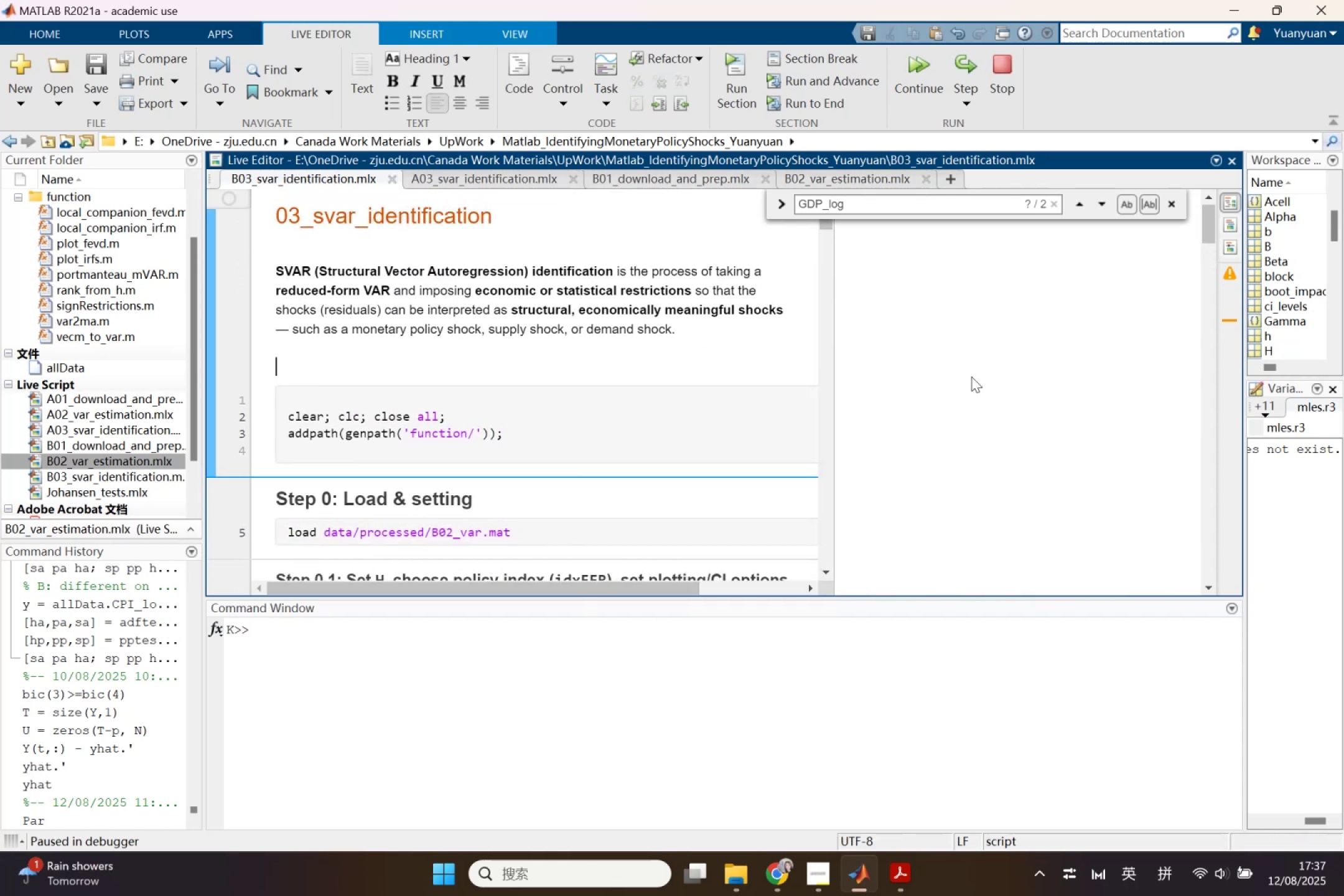 
scroll: coordinate [729, 419], scroll_direction: down, amount: 12.0
 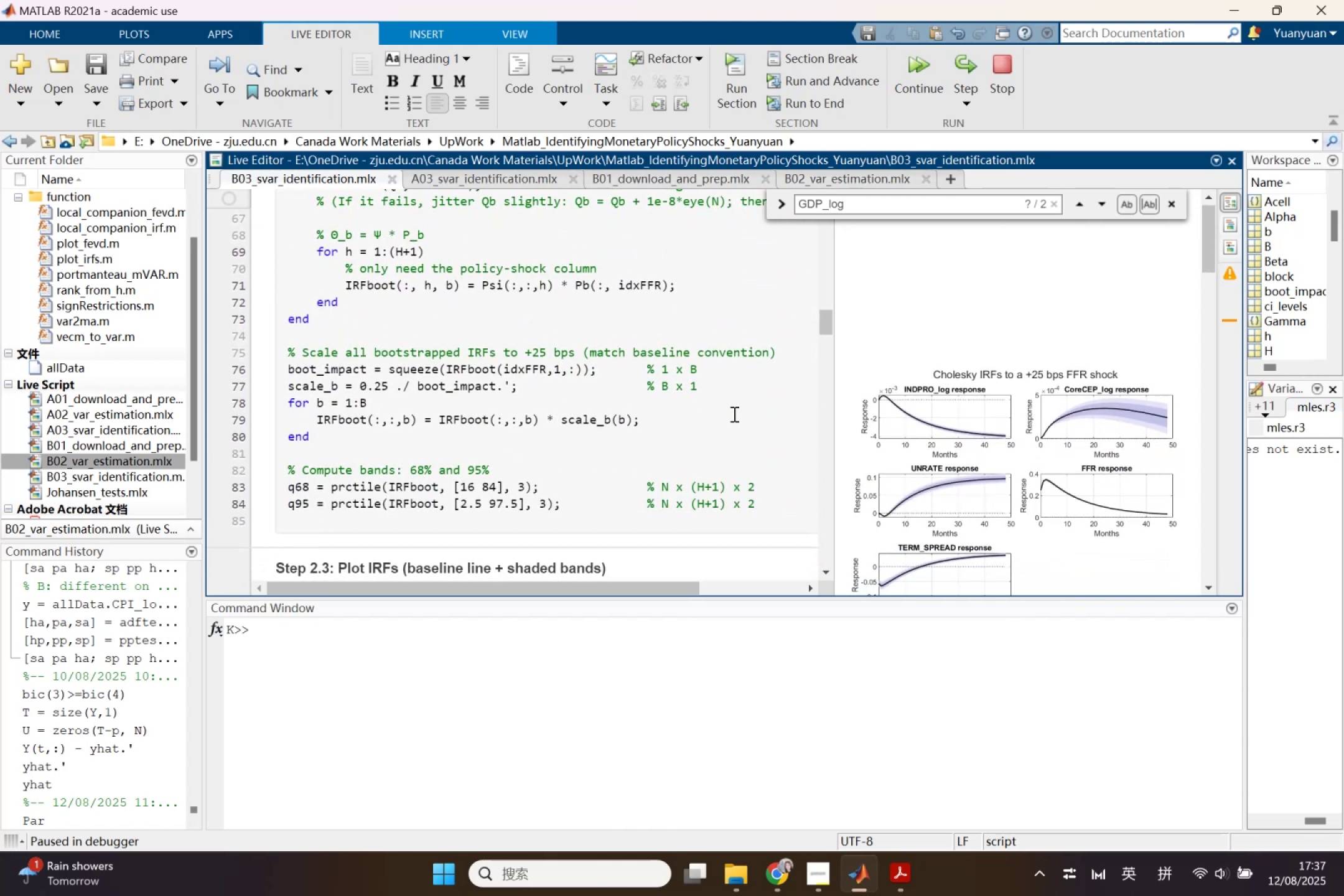 
wait(10.81)
 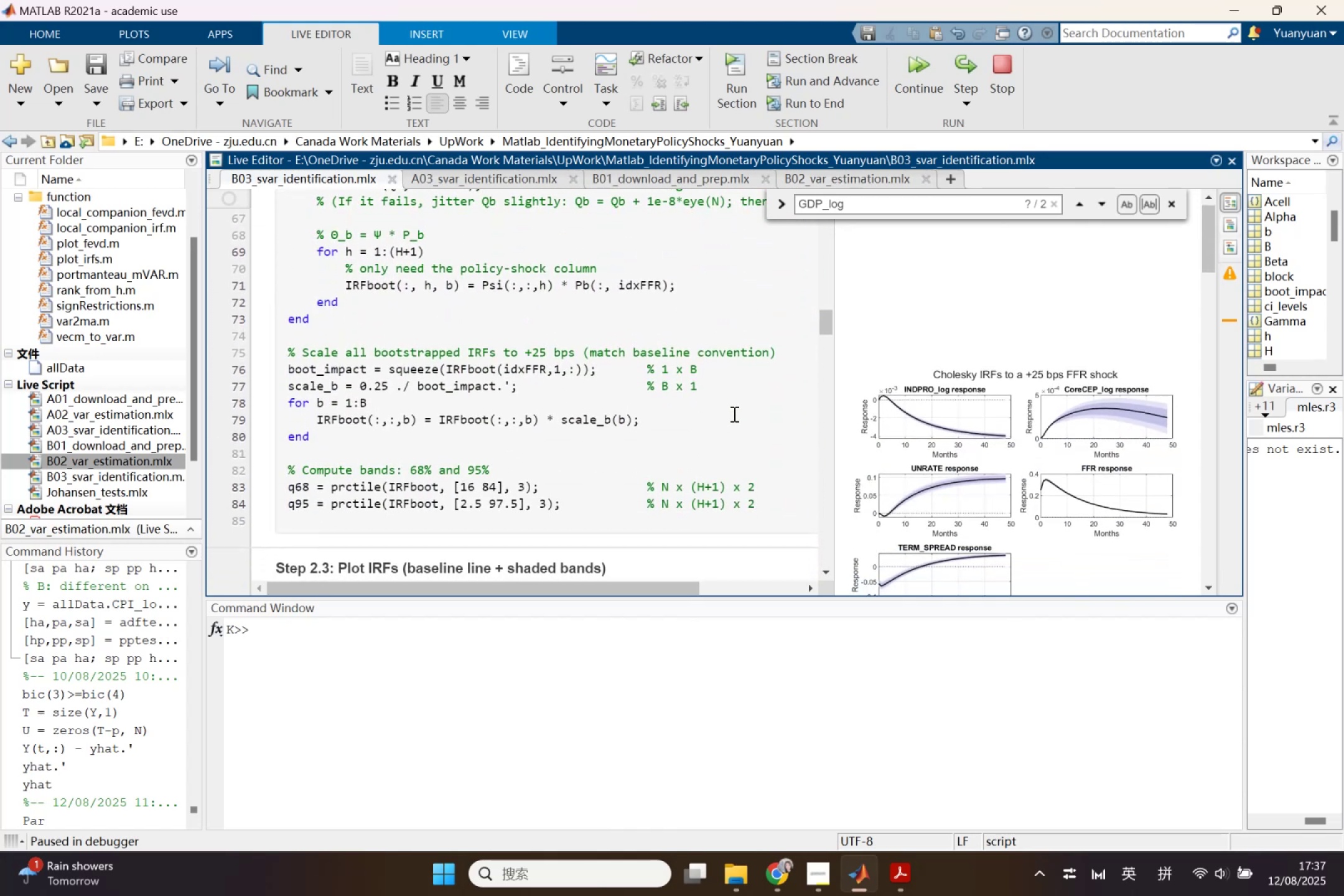 
scroll: coordinate [691, 365], scroll_direction: down, amount: 5.0
 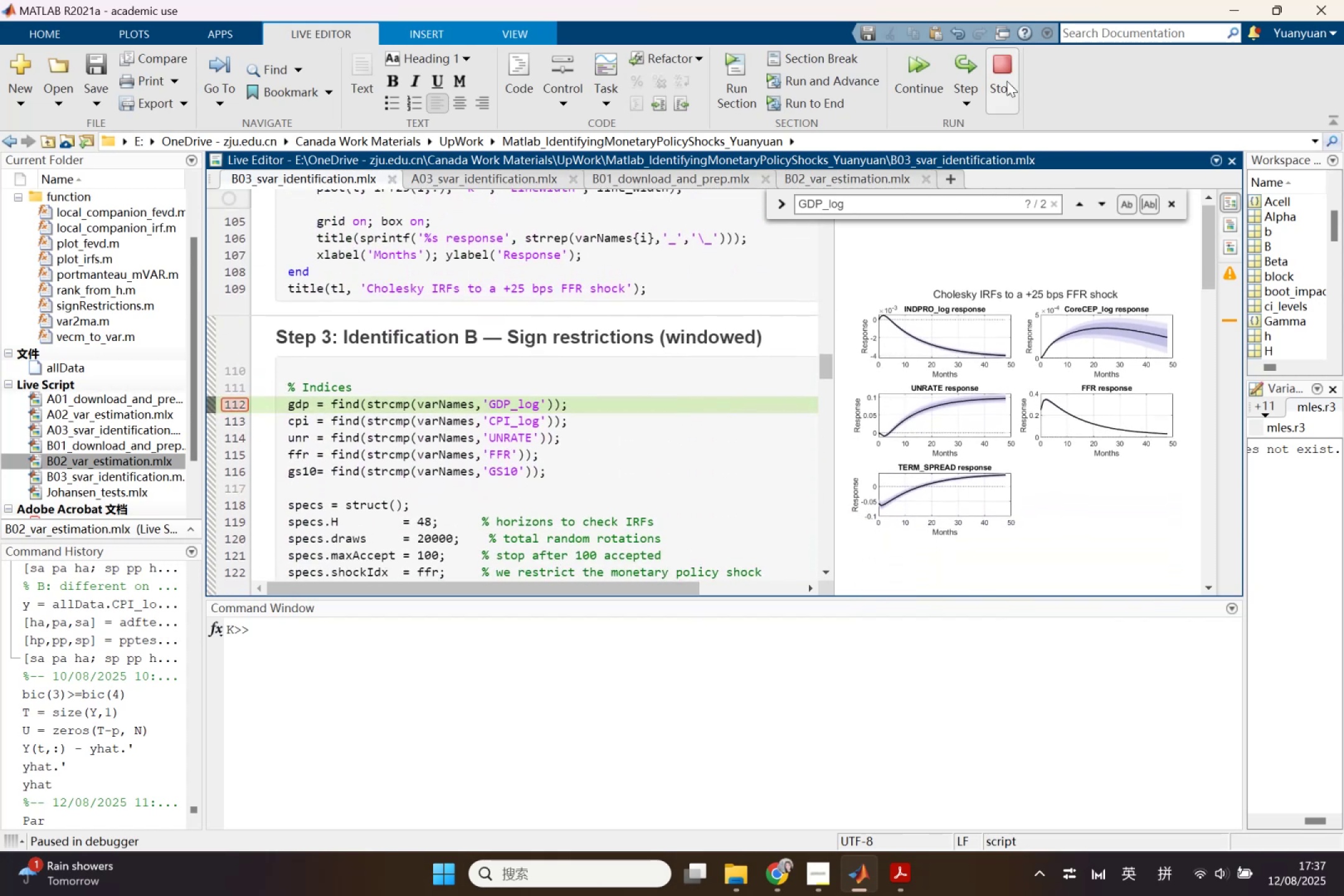 
left_click([1009, 80])
 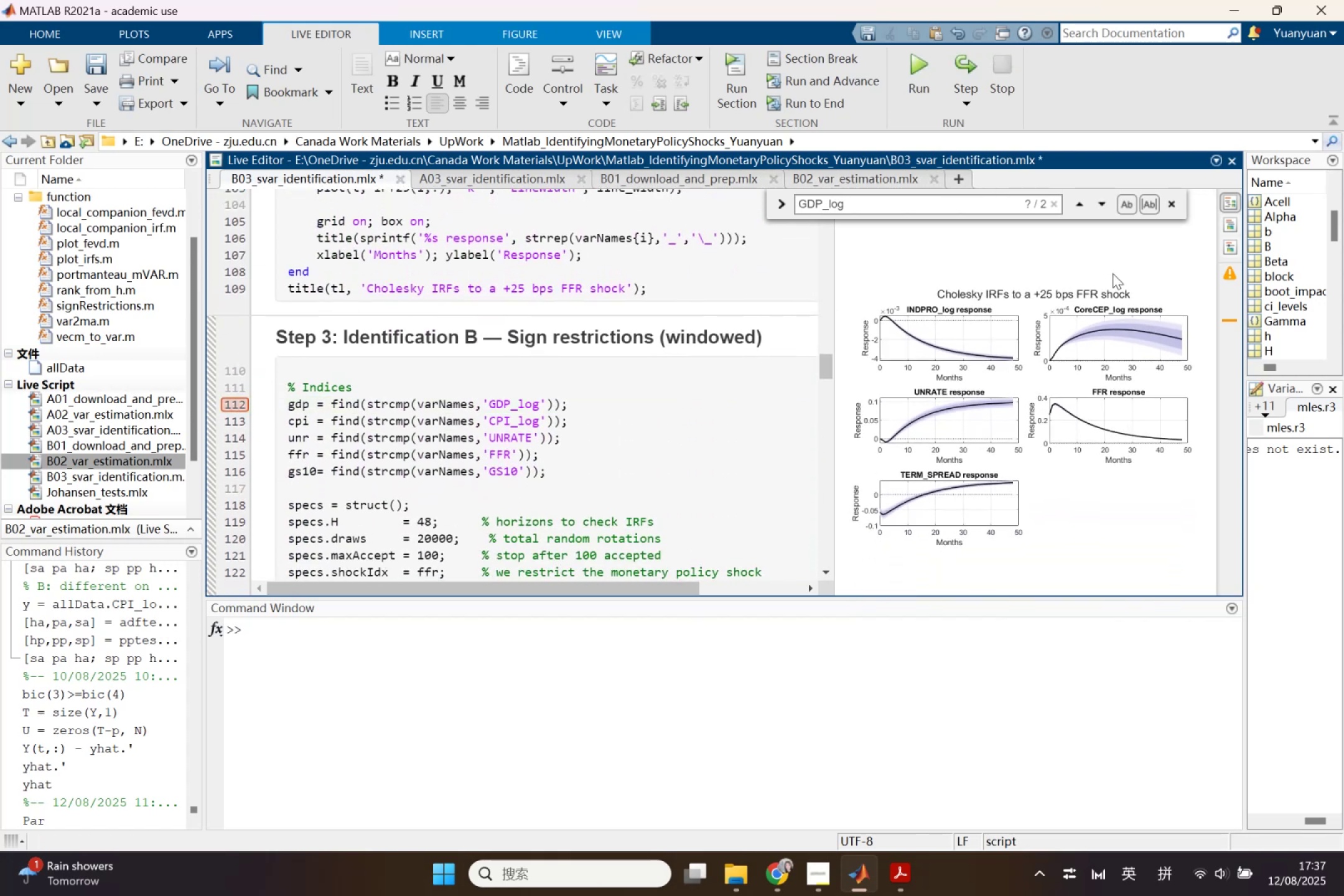 
left_click([1113, 273])
 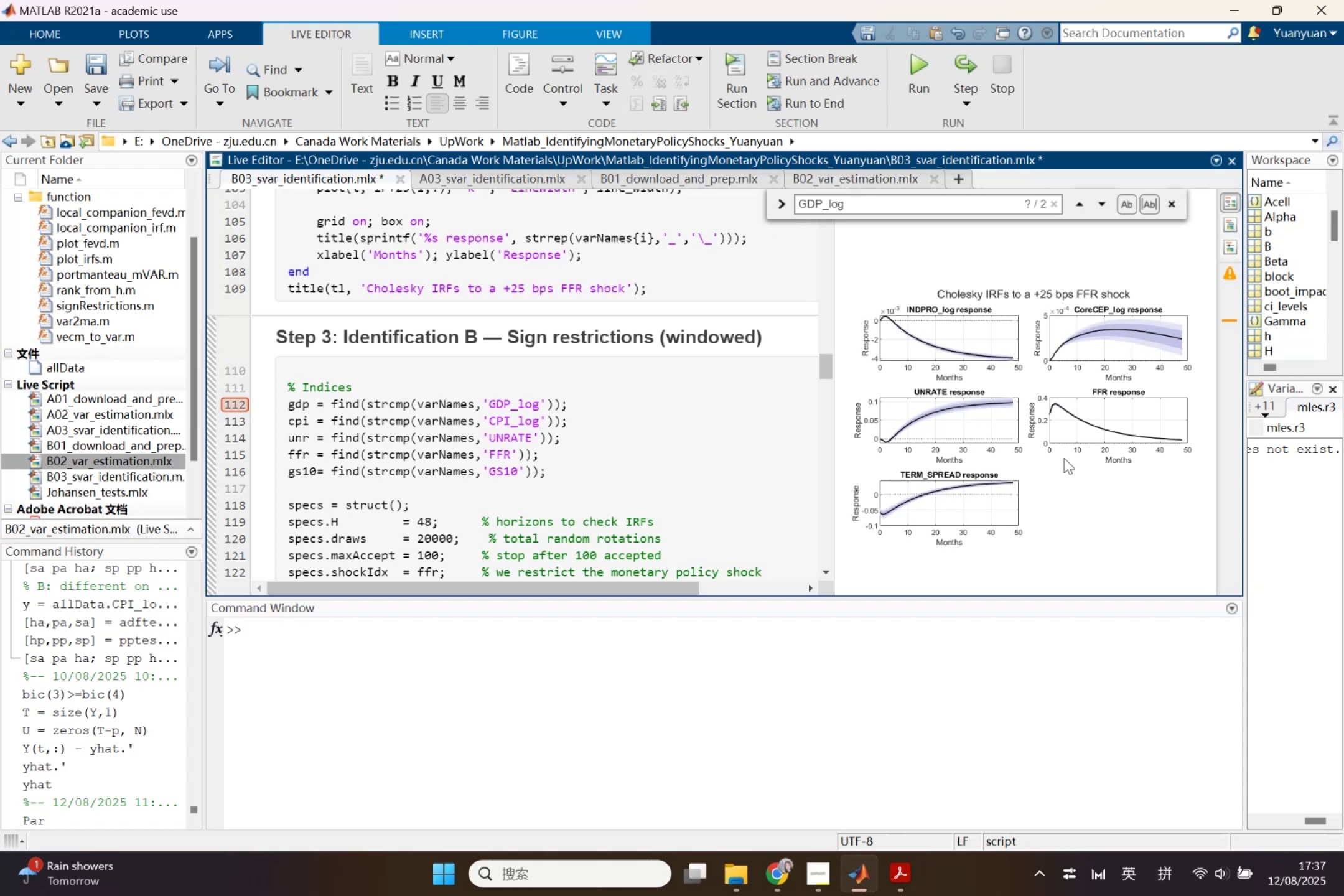 
scroll: coordinate [987, 439], scroll_direction: down, amount: 5.0
 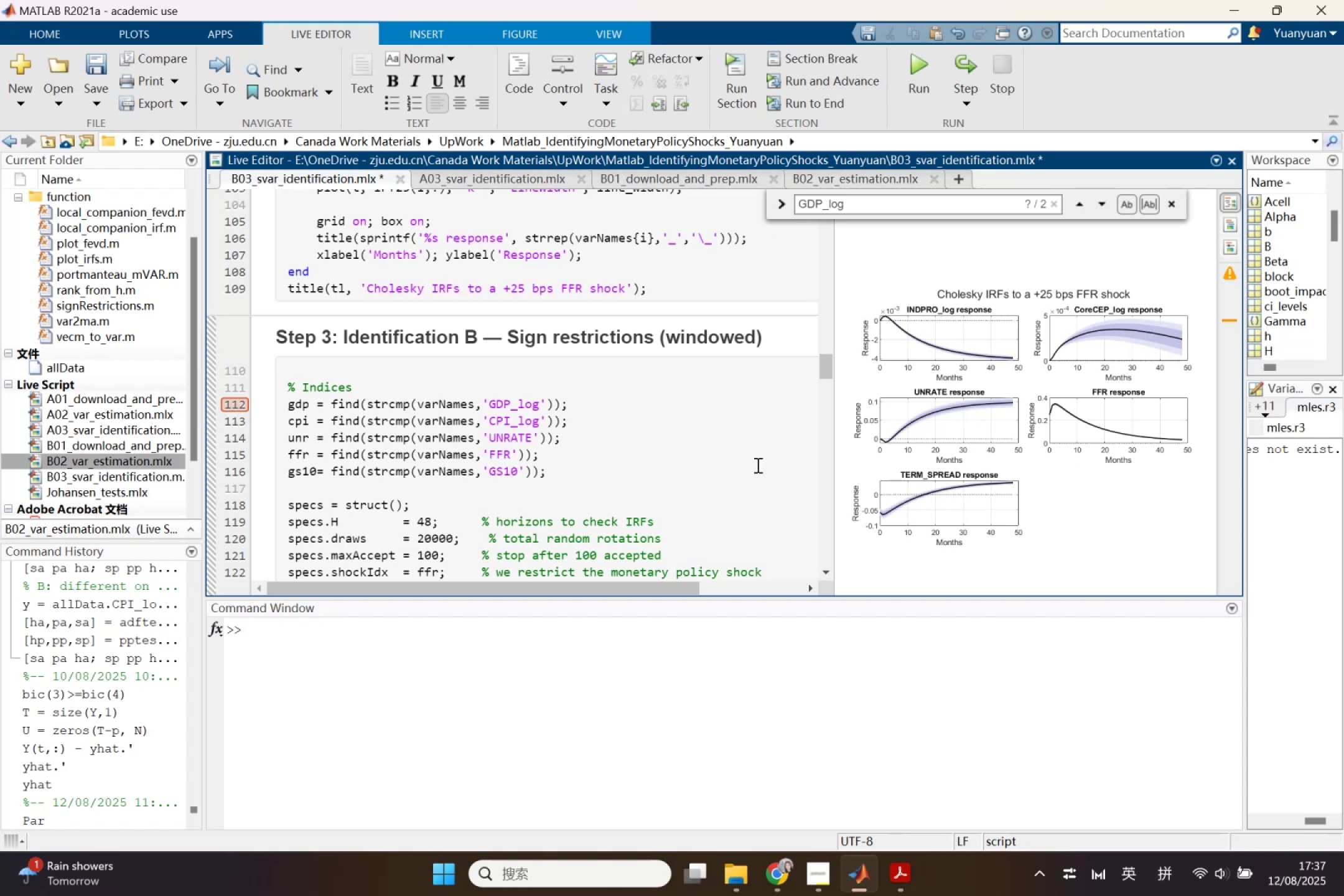 
left_click([757, 465])
 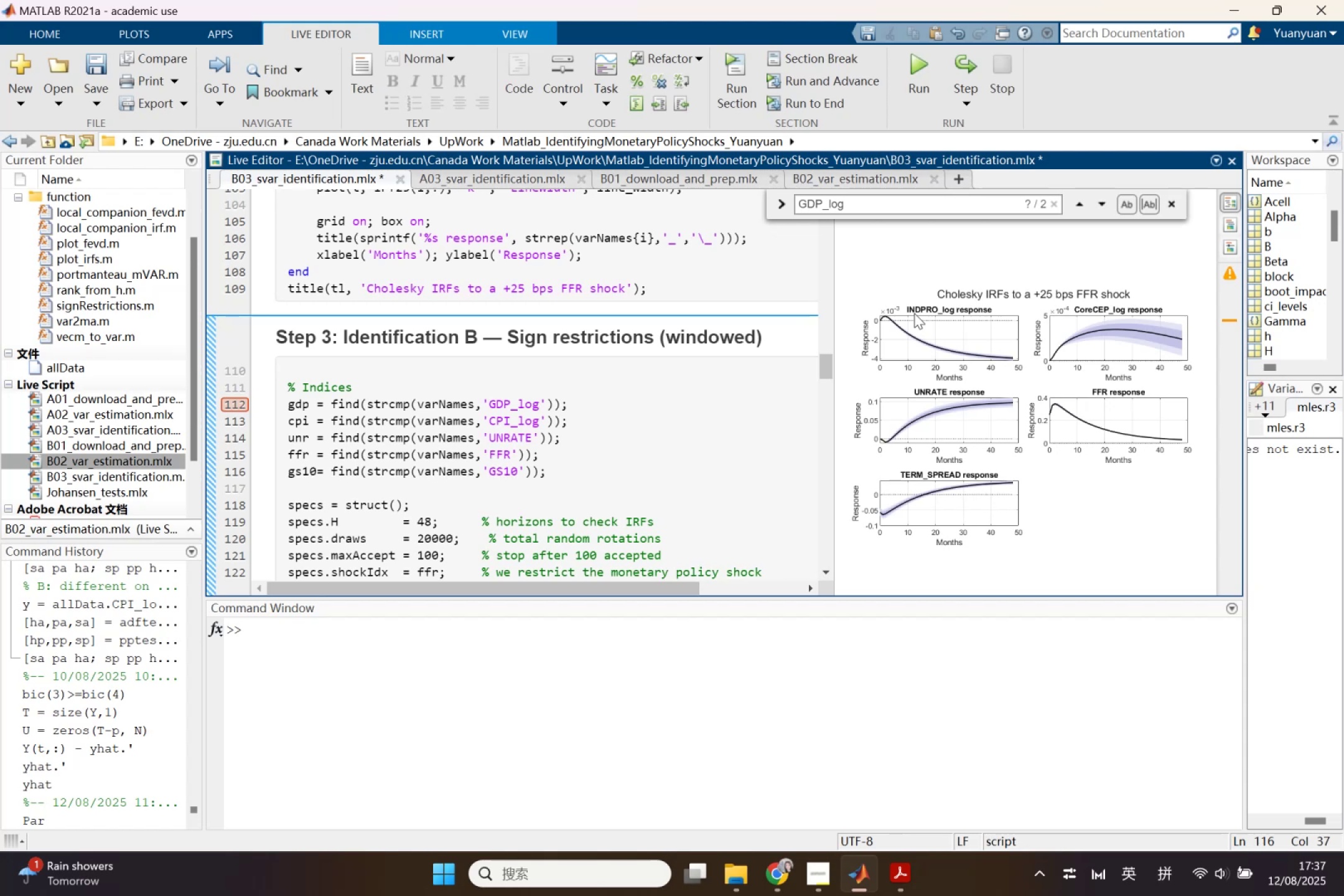 
wait(6.26)
 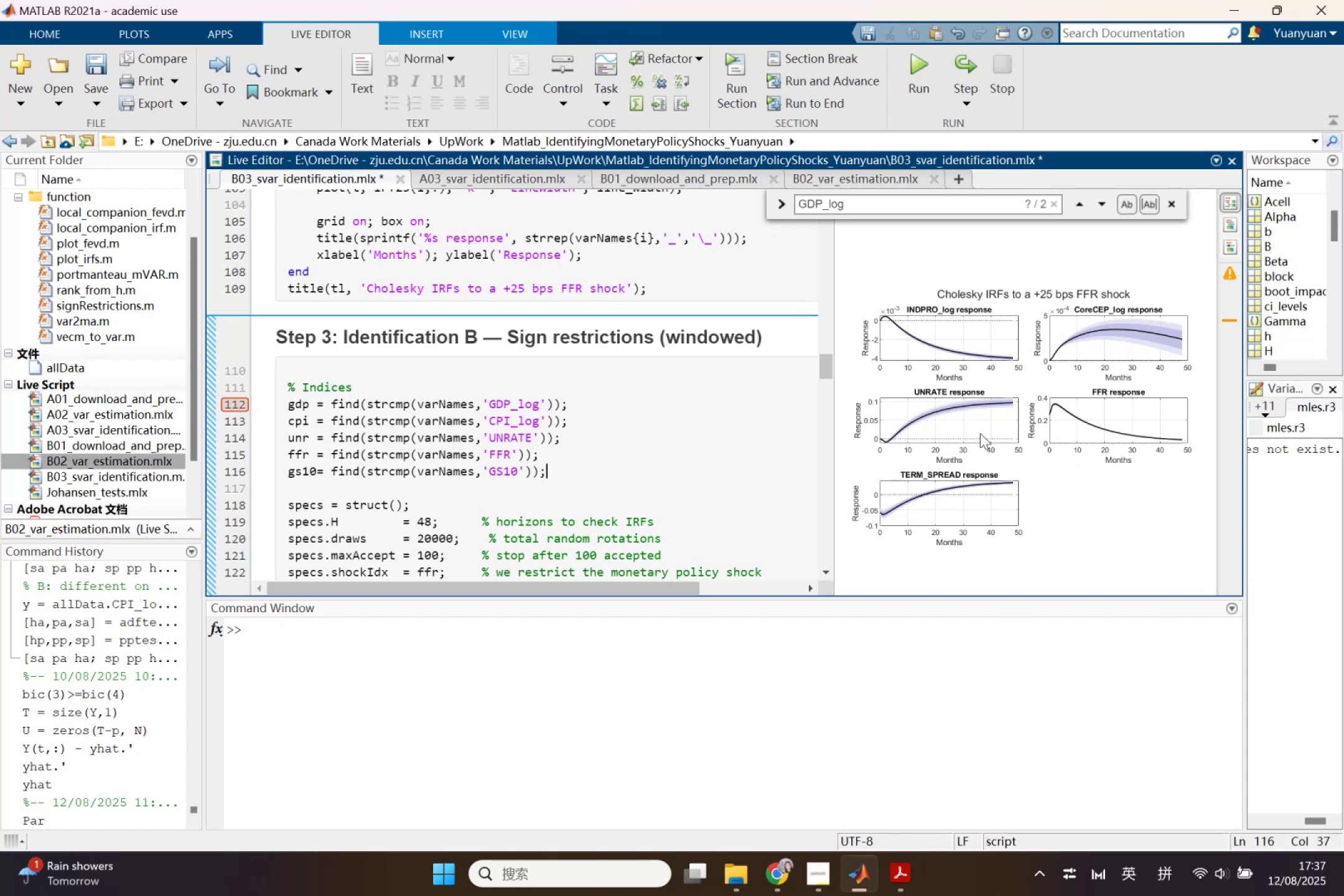 
left_click_drag(start_coordinate=[1243, 262], to_coordinate=[1075, 279])
 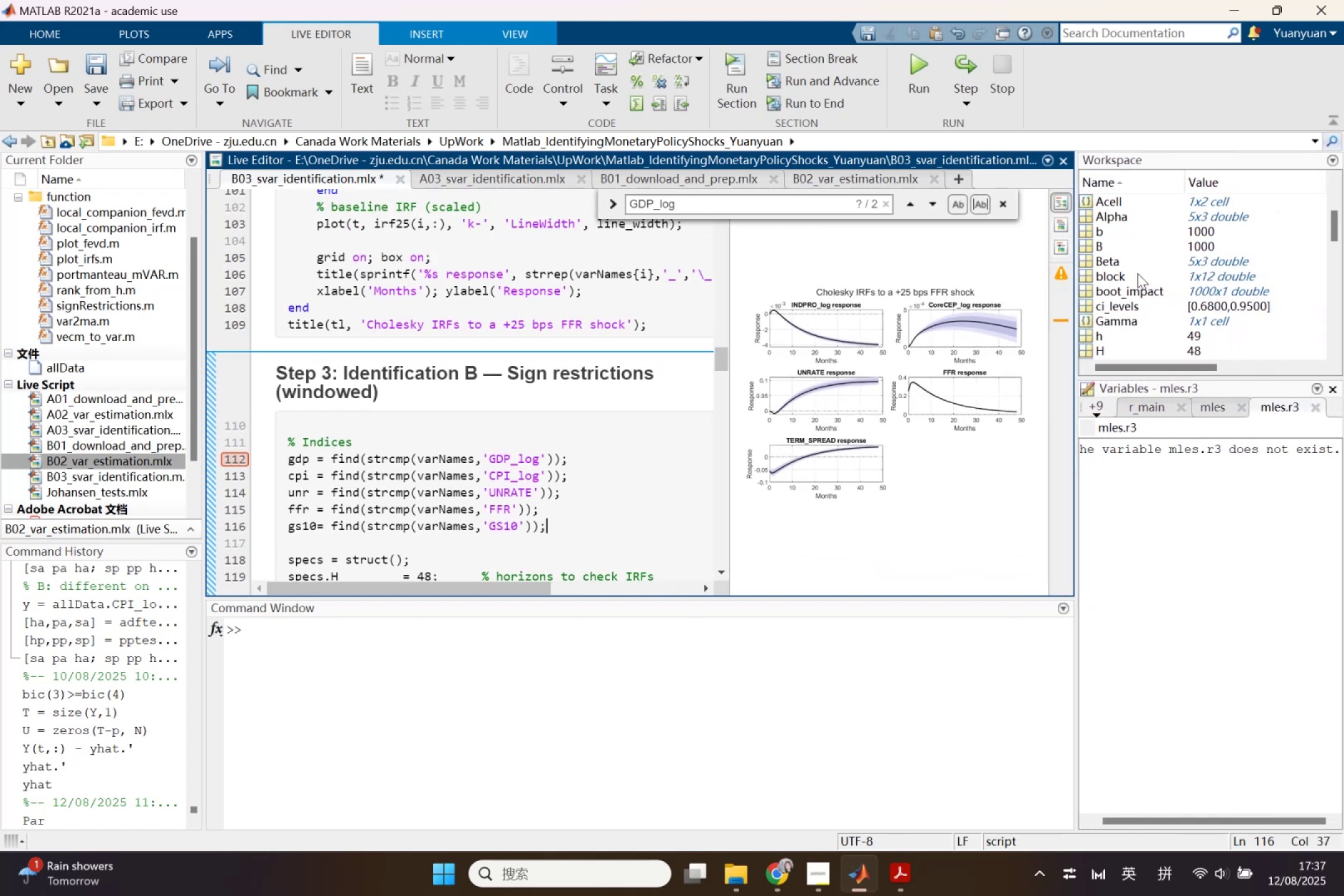 
left_click([1137, 273])
 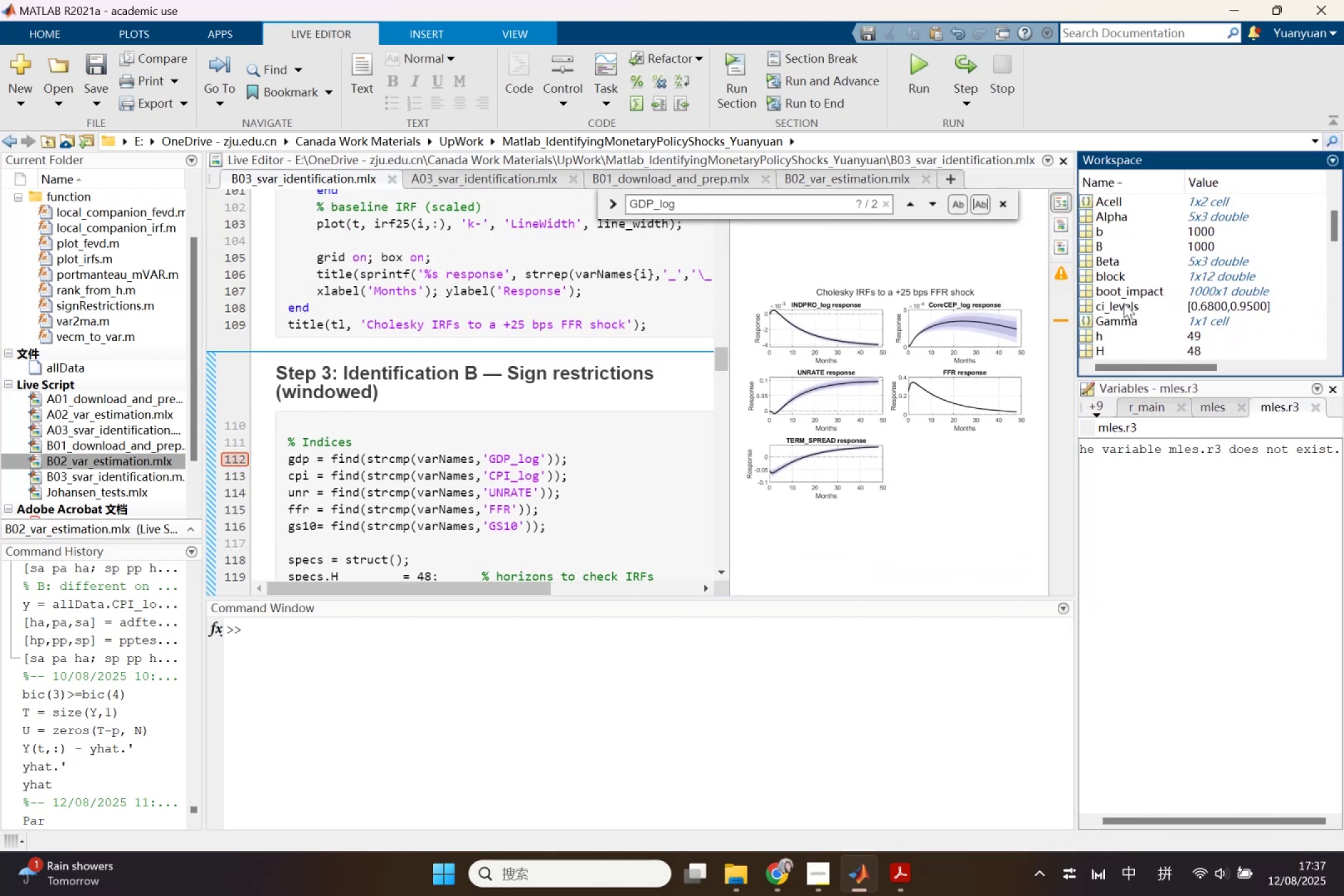 
scroll: coordinate [1160, 280], scroll_direction: down, amount: 11.0
 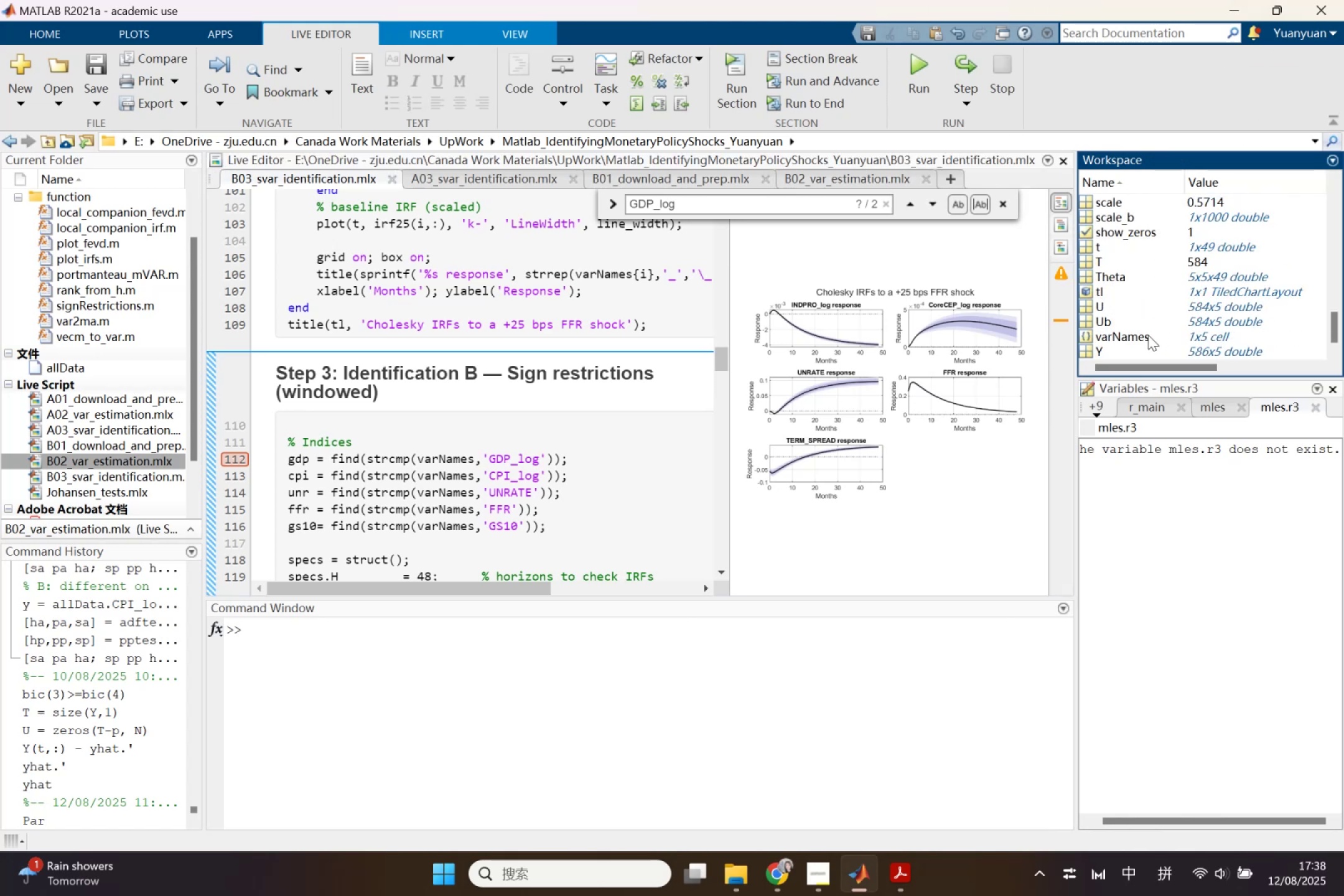 
double_click([1148, 335])
 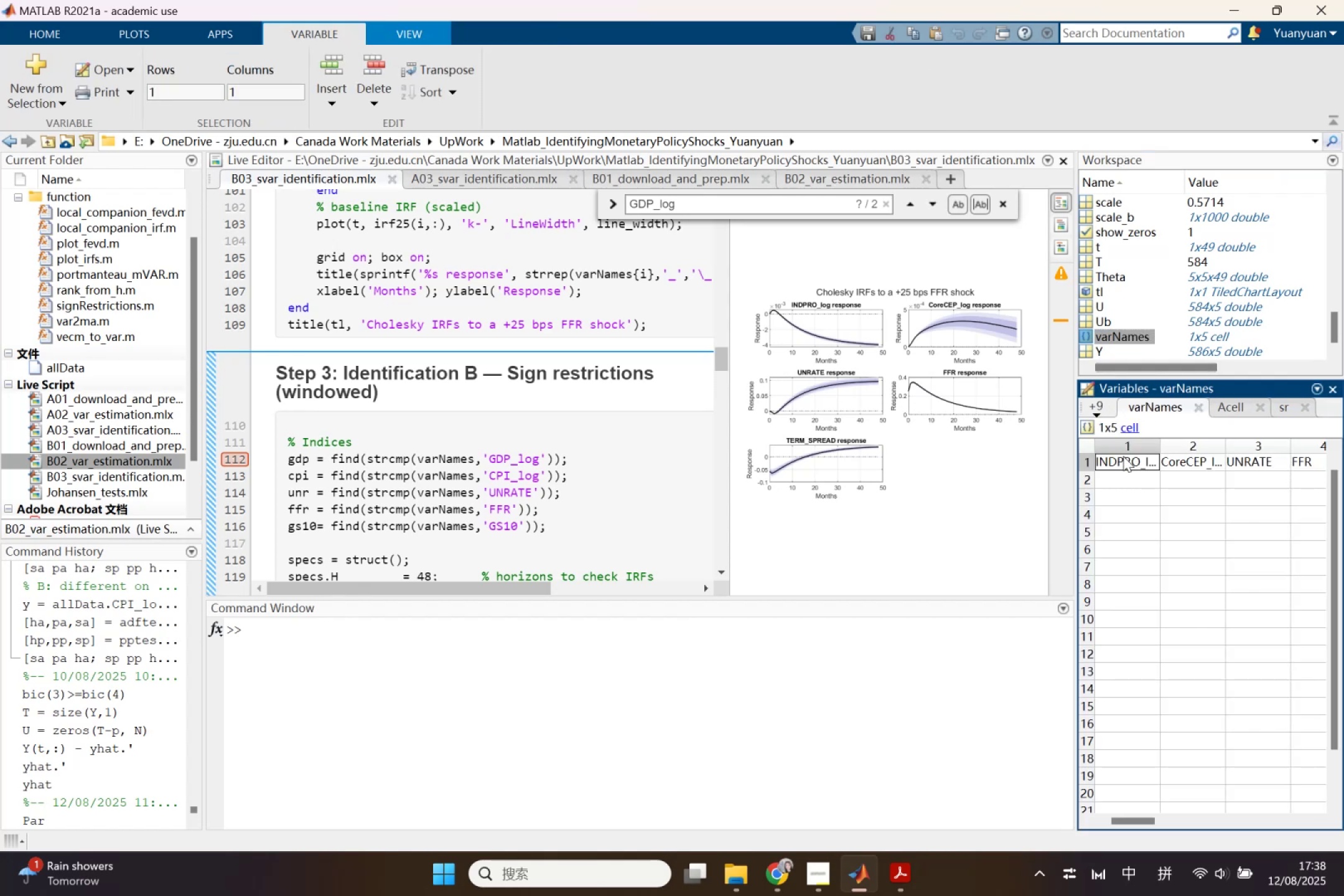 
double_click([1123, 456])
 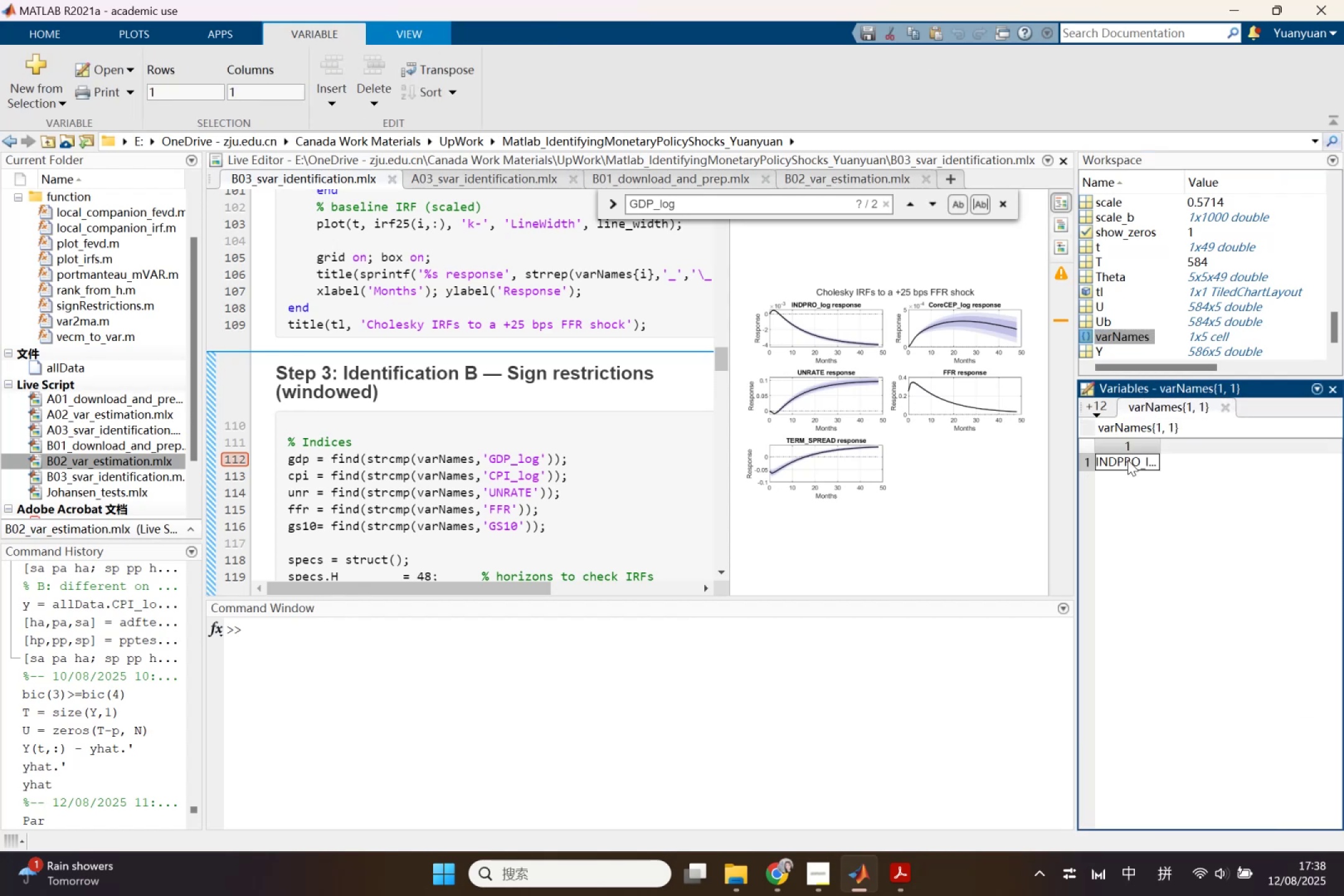 
left_click([1127, 461])
 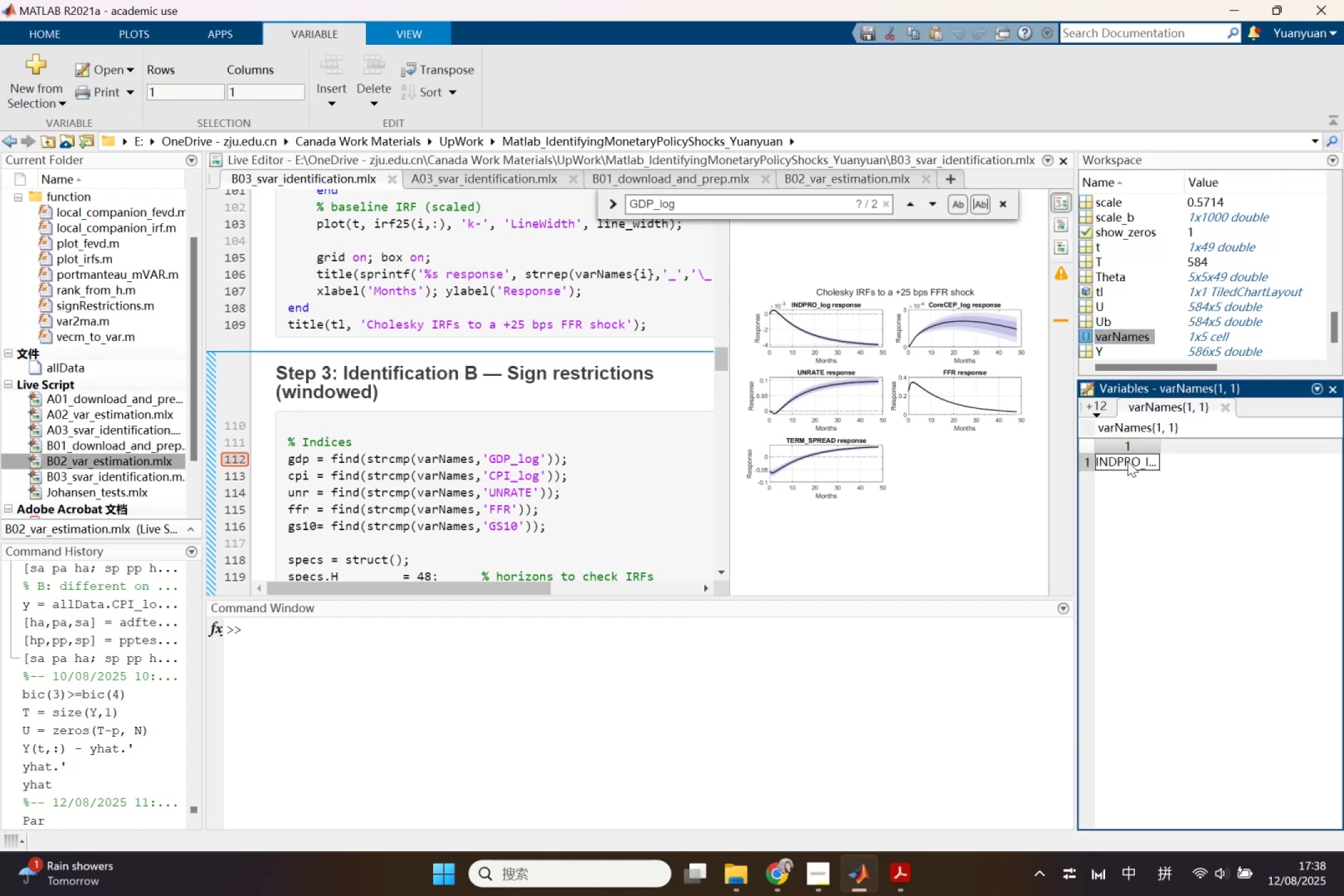 
key(Control+C)
 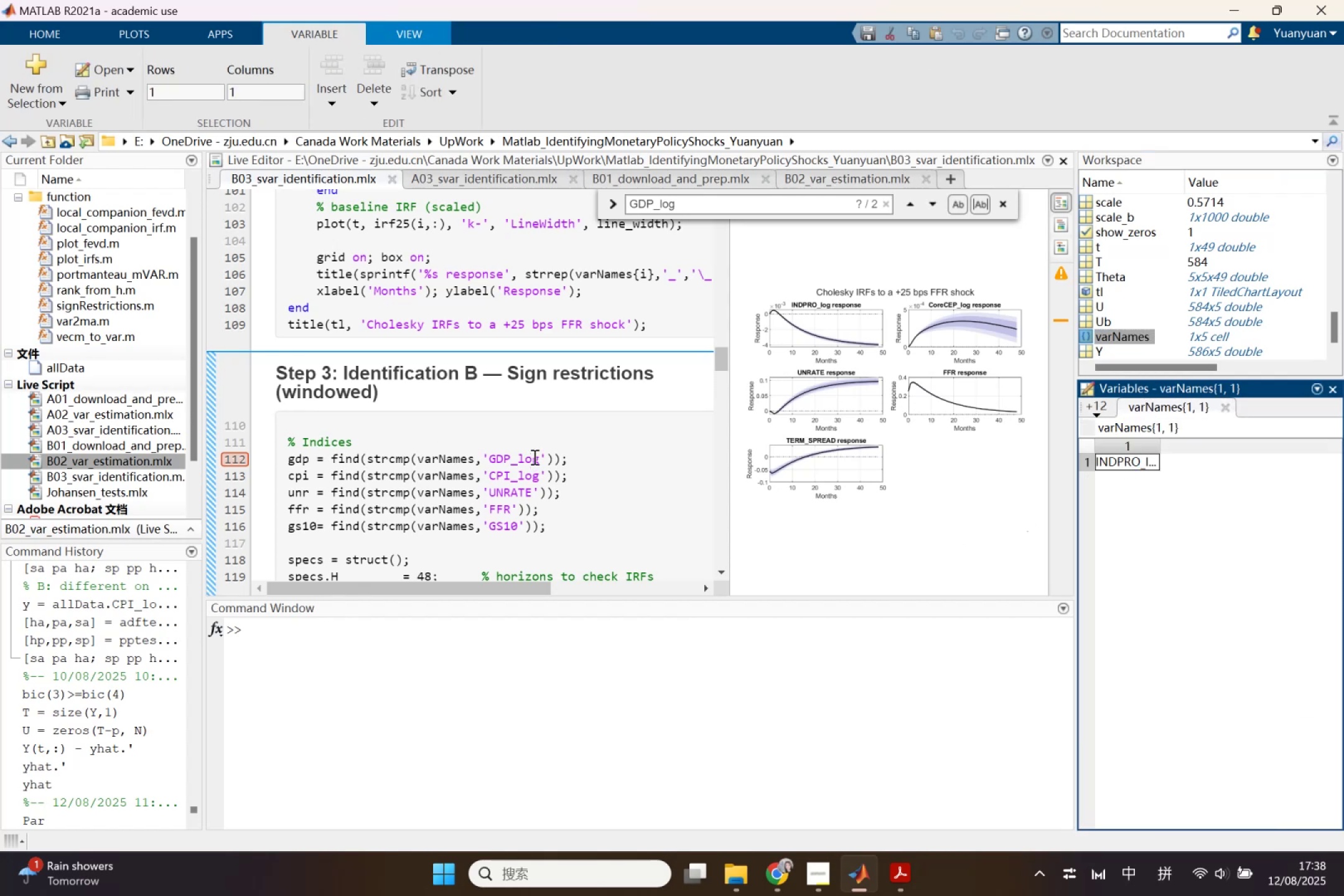 
double_click([533, 457])
 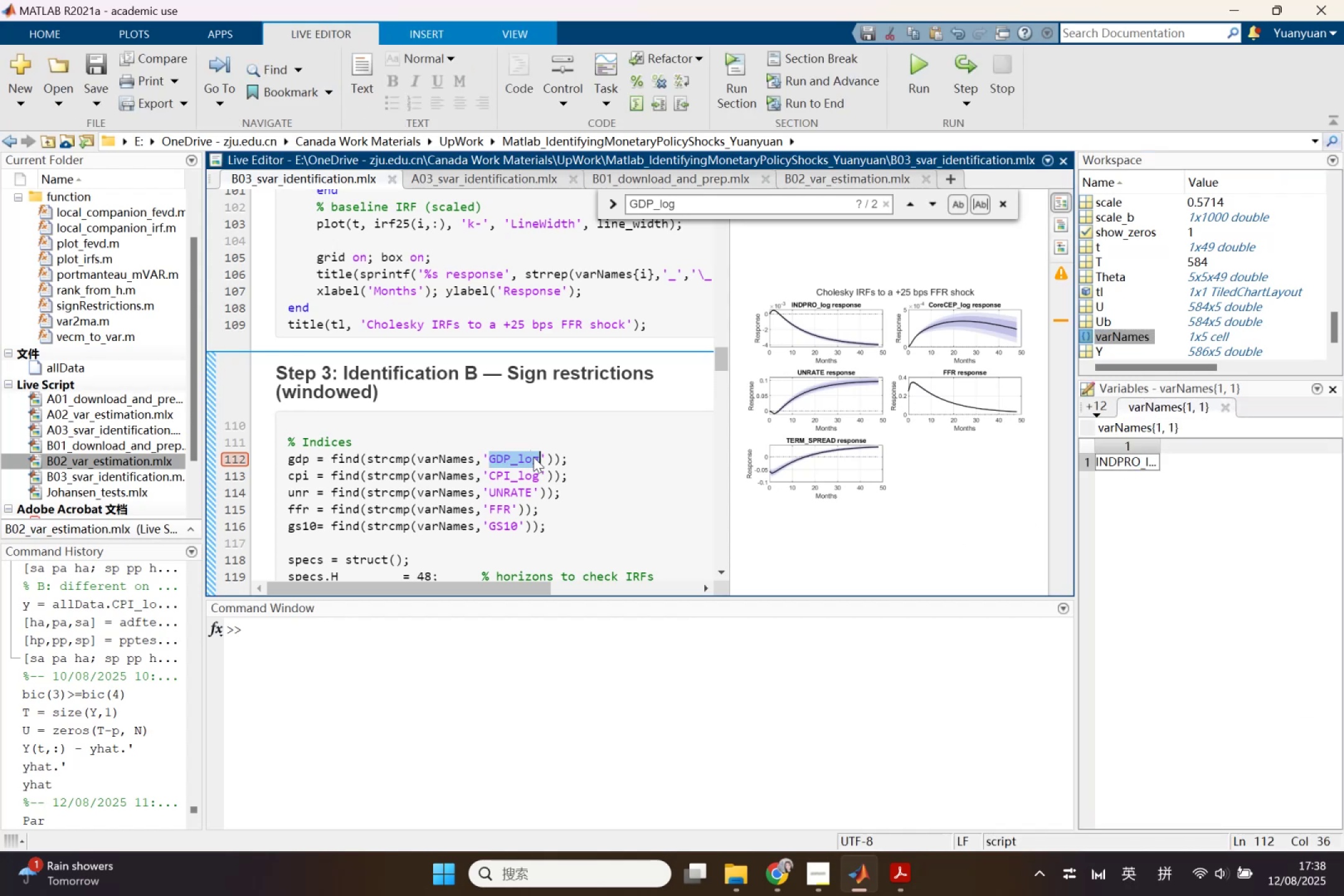 
key(Control+ControlLeft)
 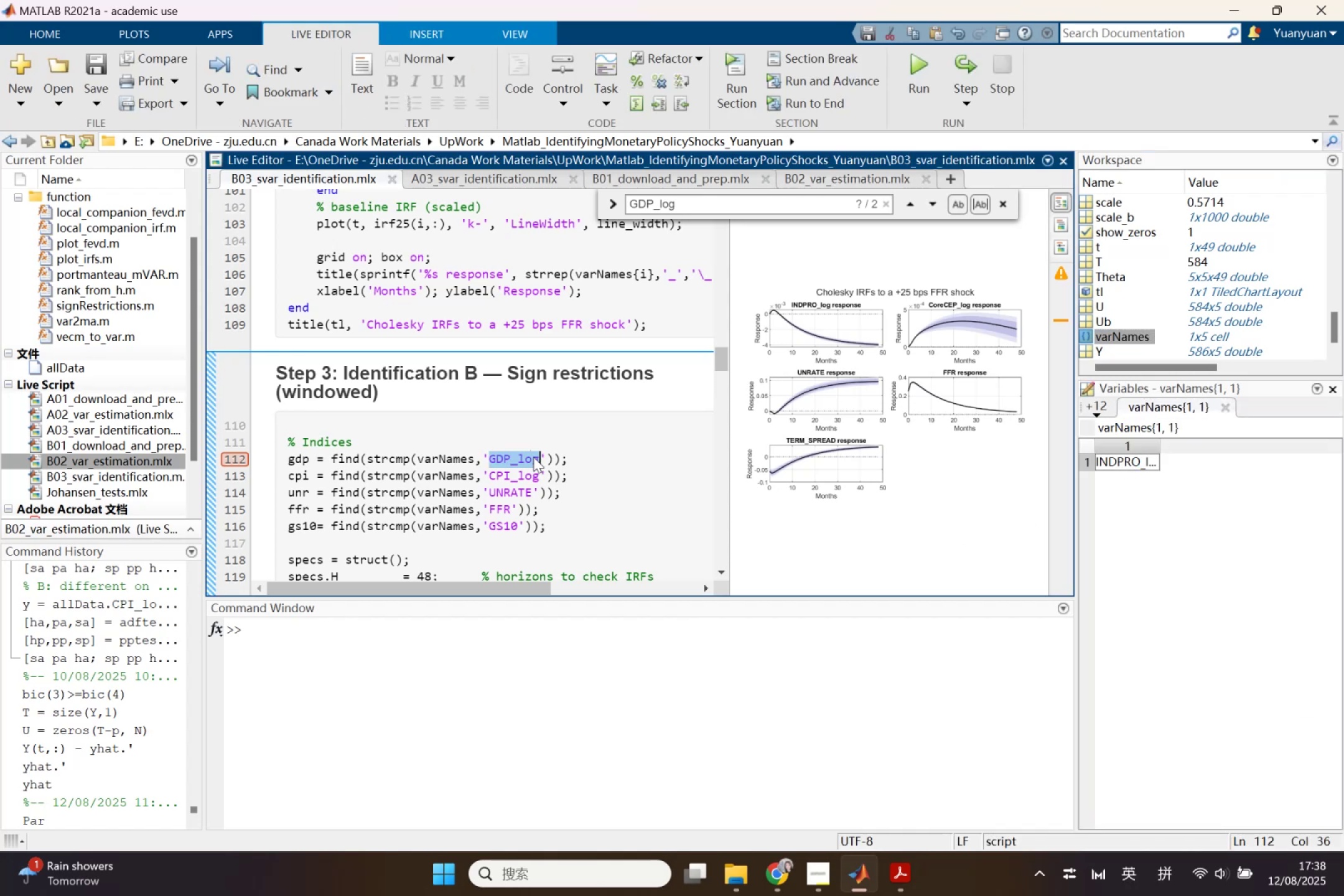 
key(Control+V)
 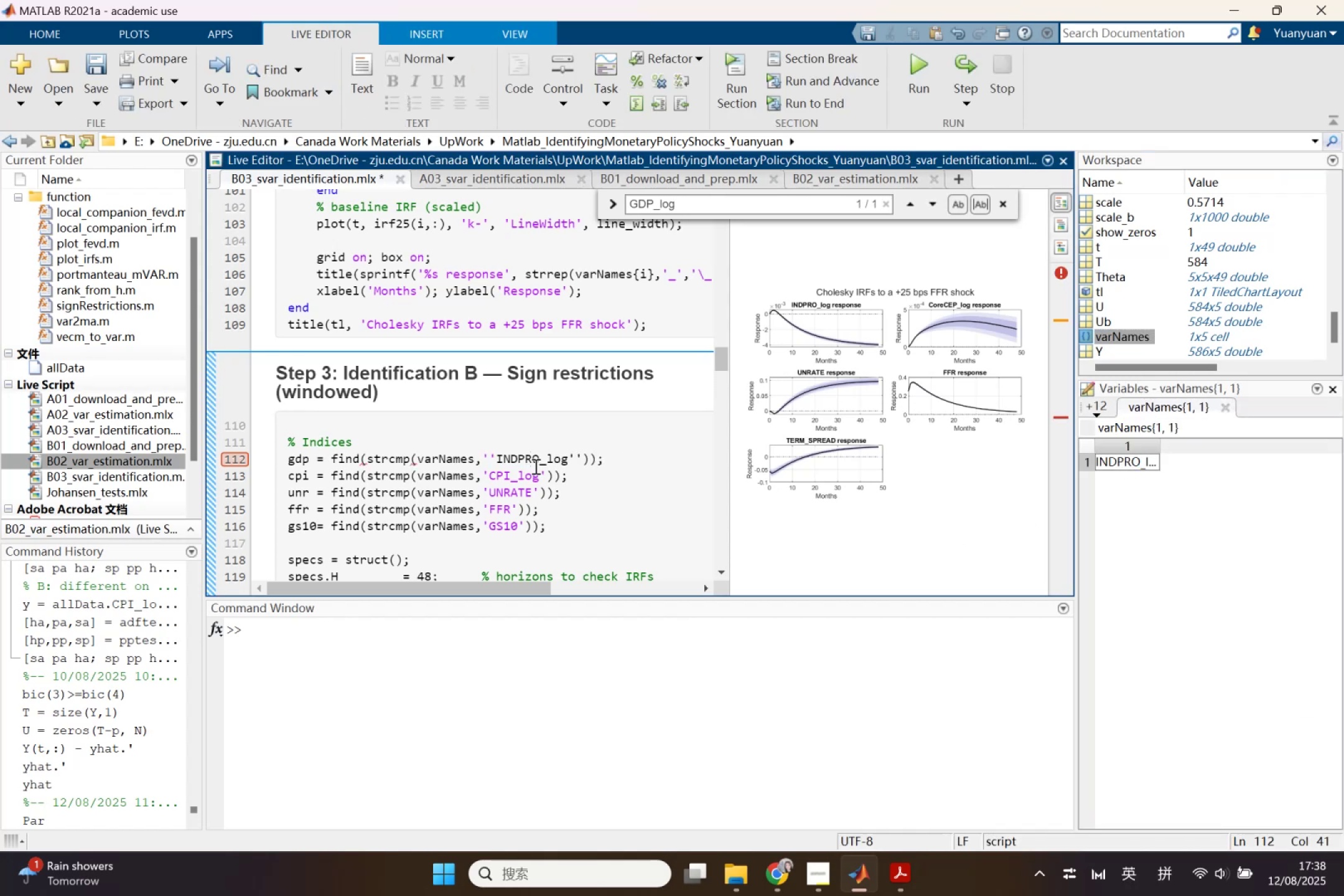 
key(Control+ControlLeft)
 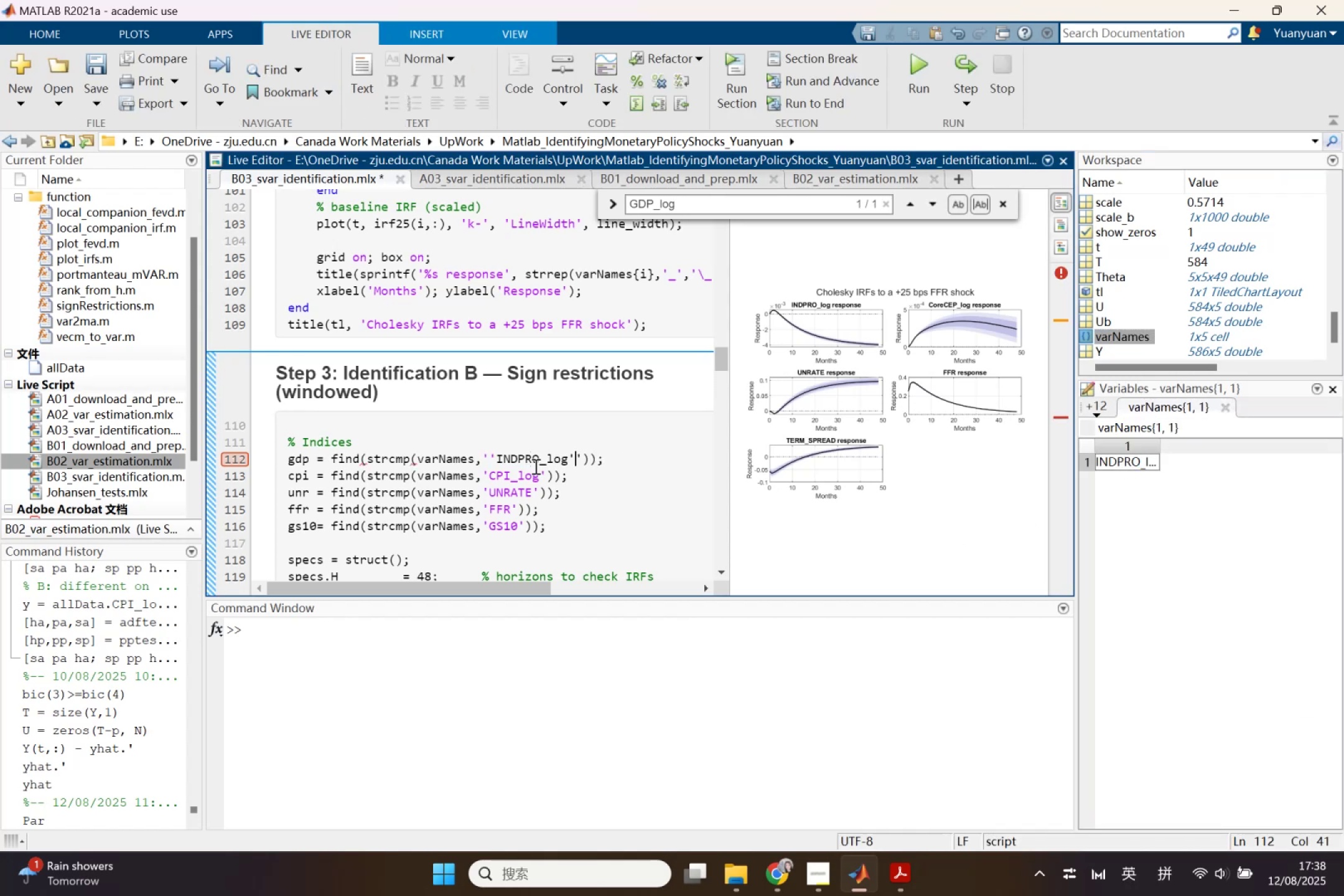 
key(Control+Z)
 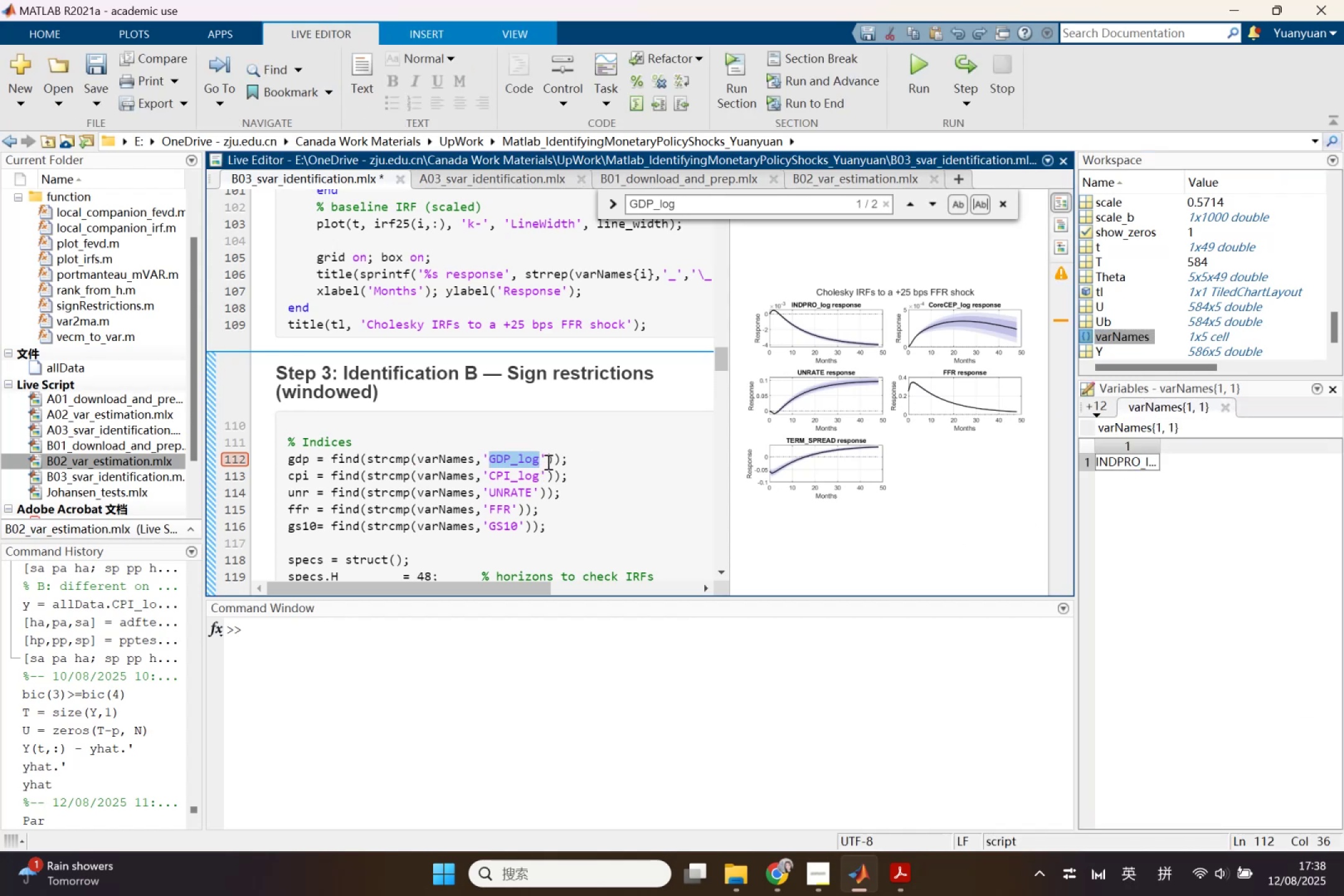 
left_click_drag(start_coordinate=[548, 461], to_coordinate=[485, 465])
 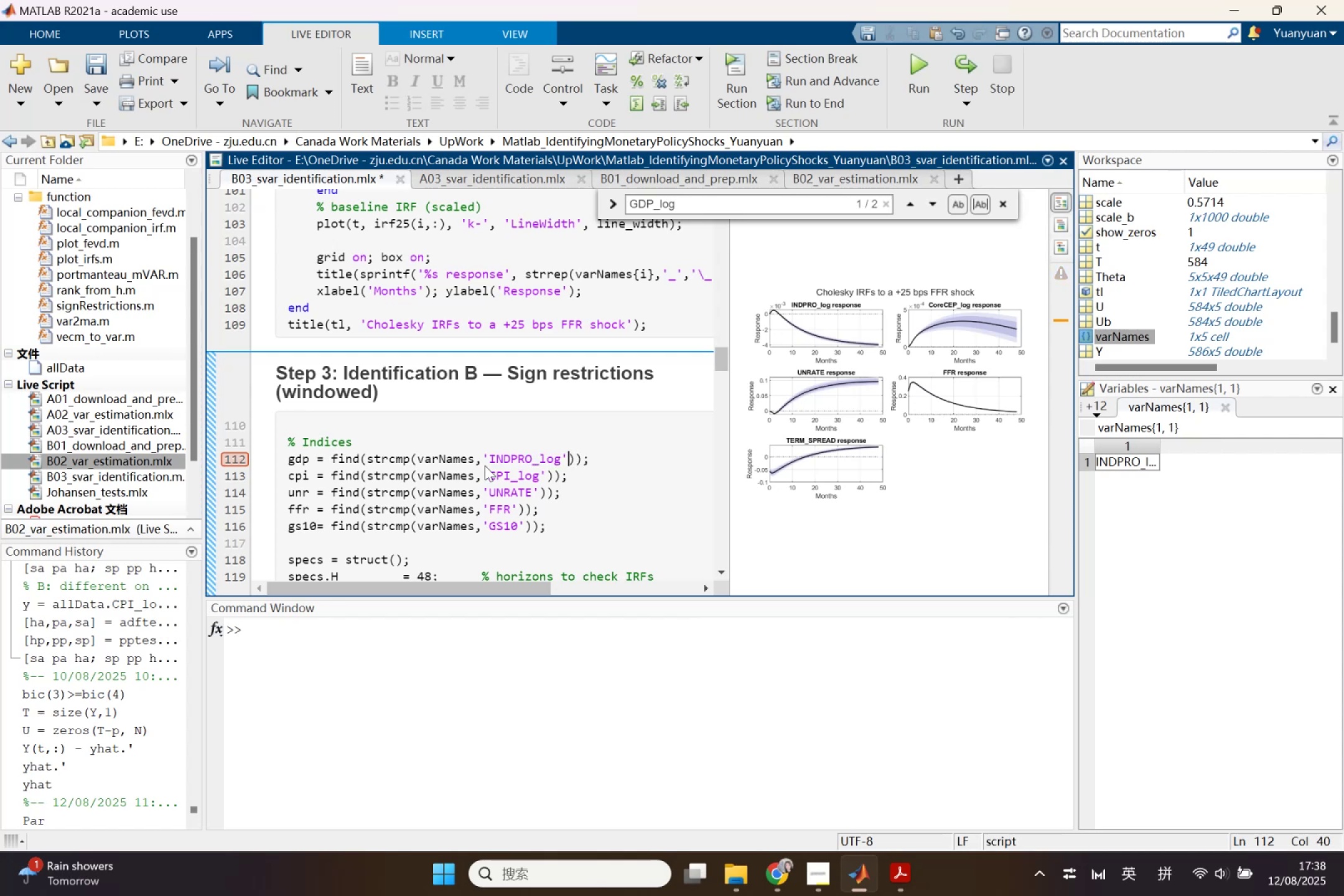 
key(Control+V)
 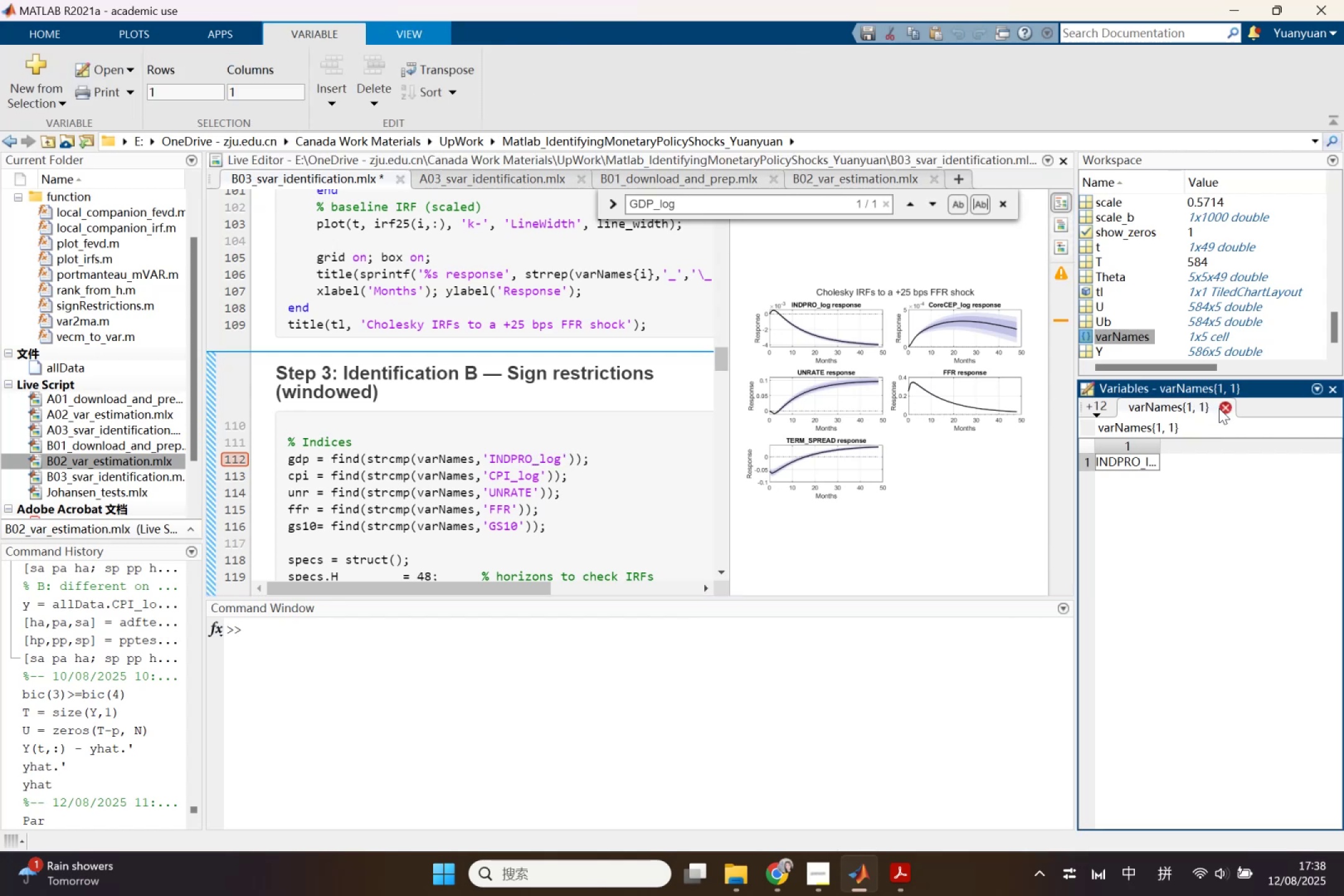 
left_click([1189, 460])
 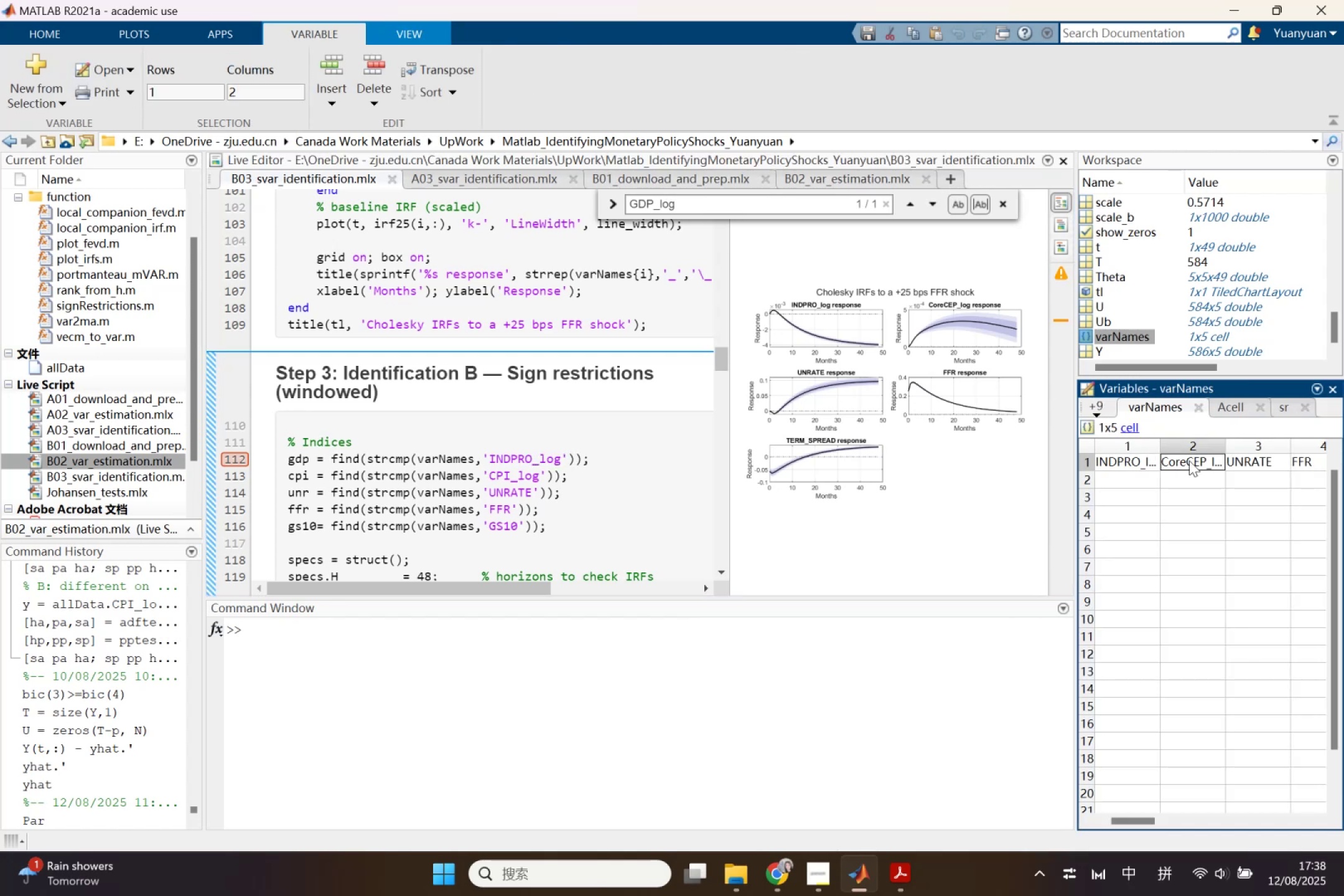 
key(Control+ControlLeft)
 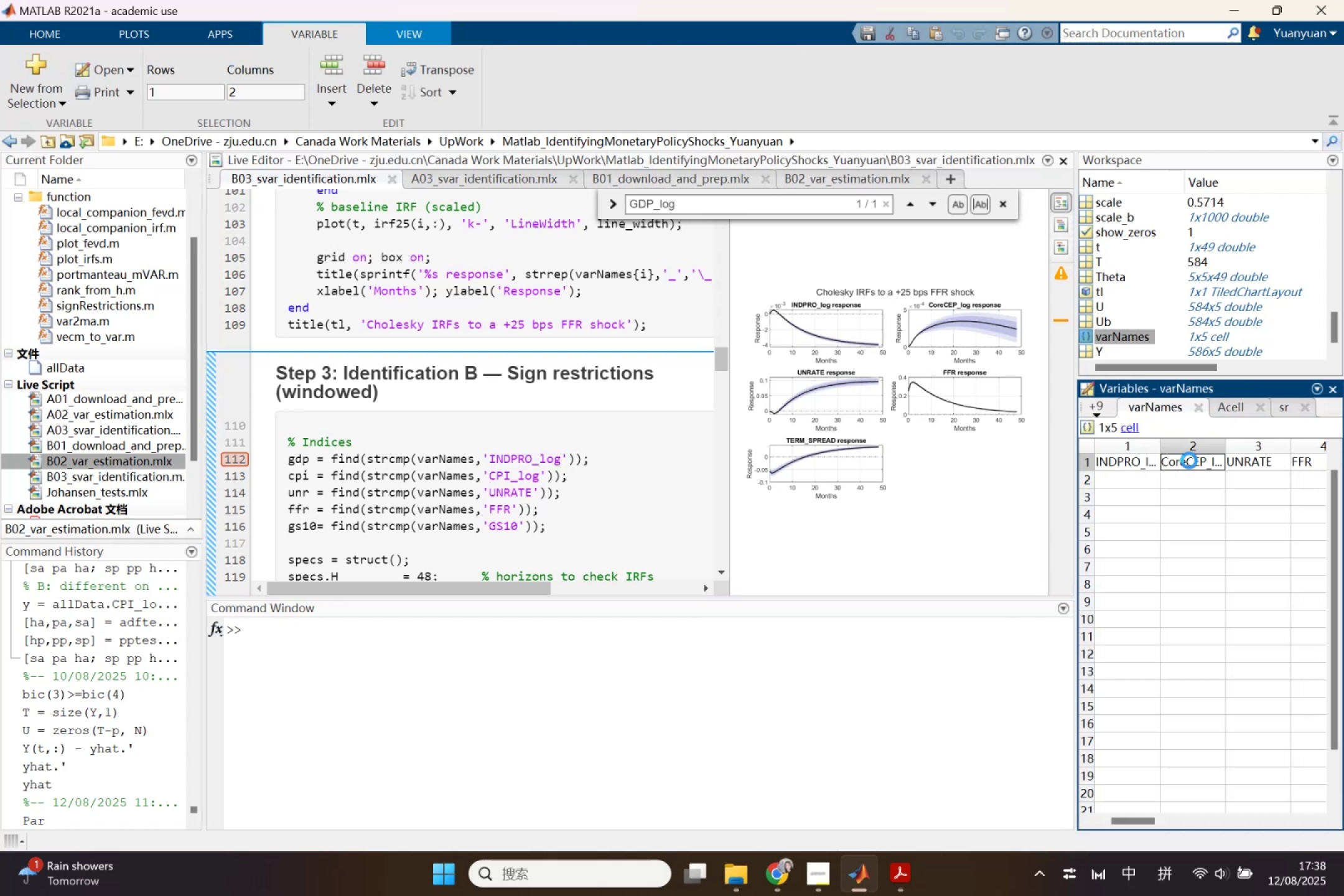 
key(Control+C)
 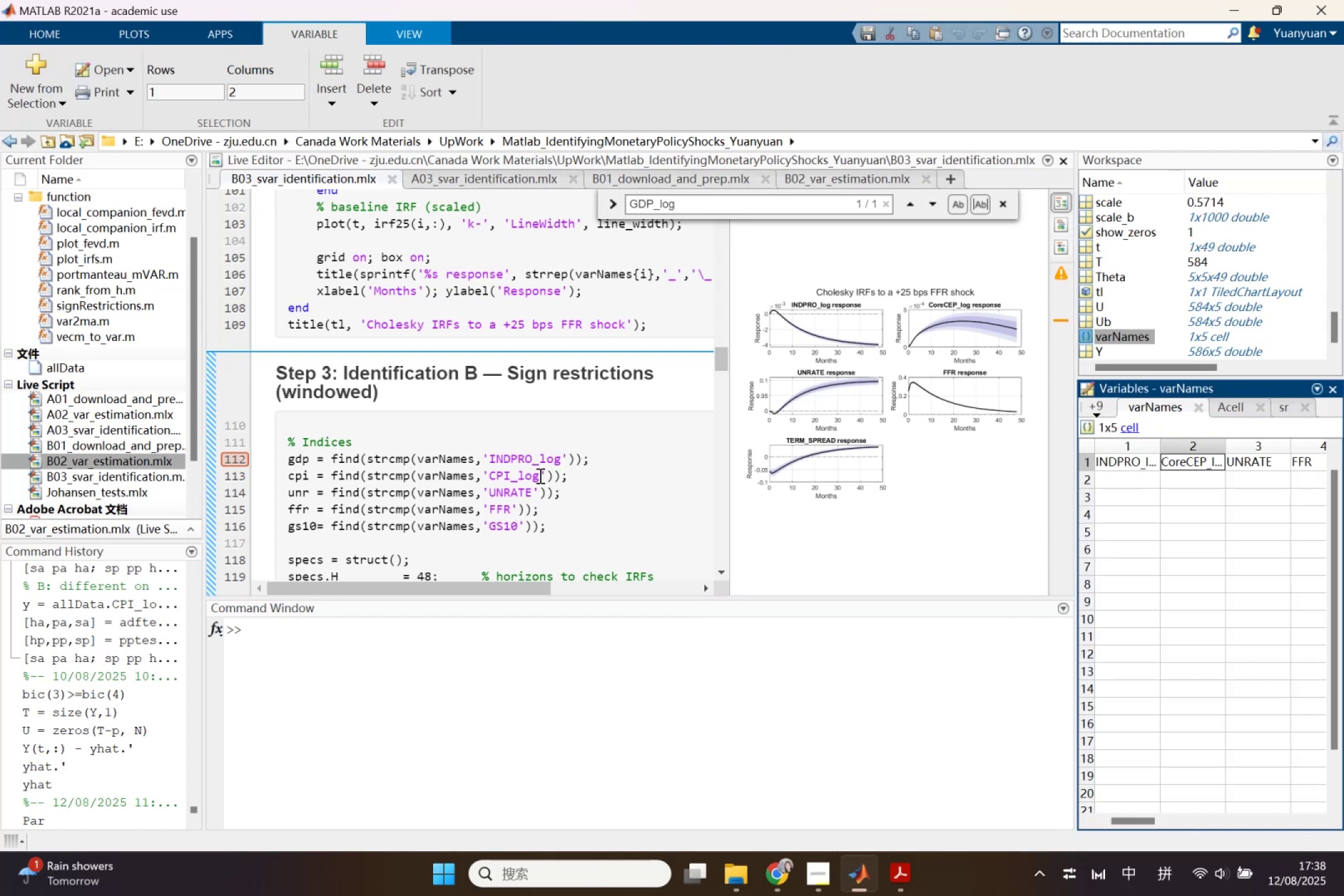 
double_click([539, 475])
 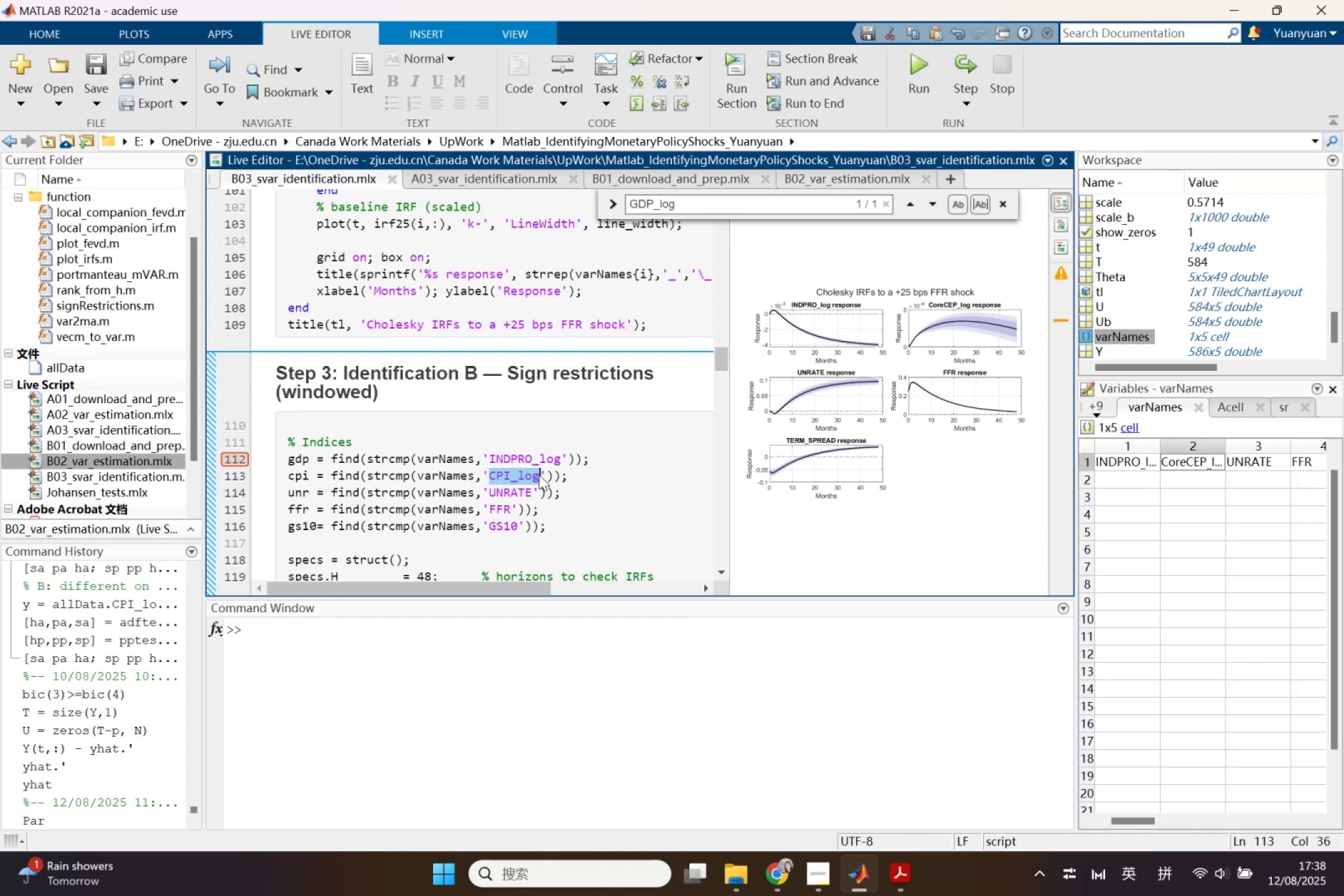 
key(Control+ControlLeft)
 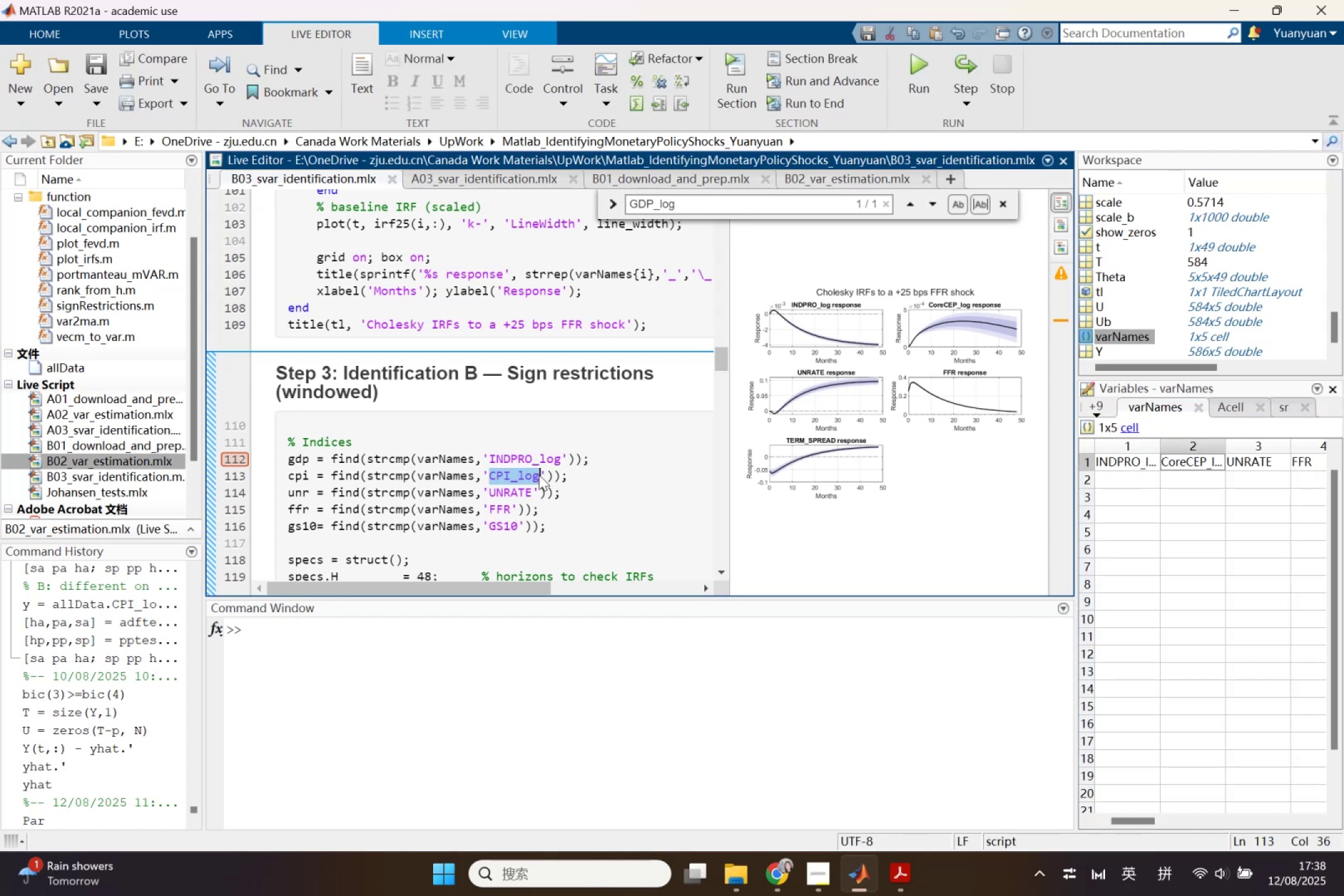 
key(Control+V)
 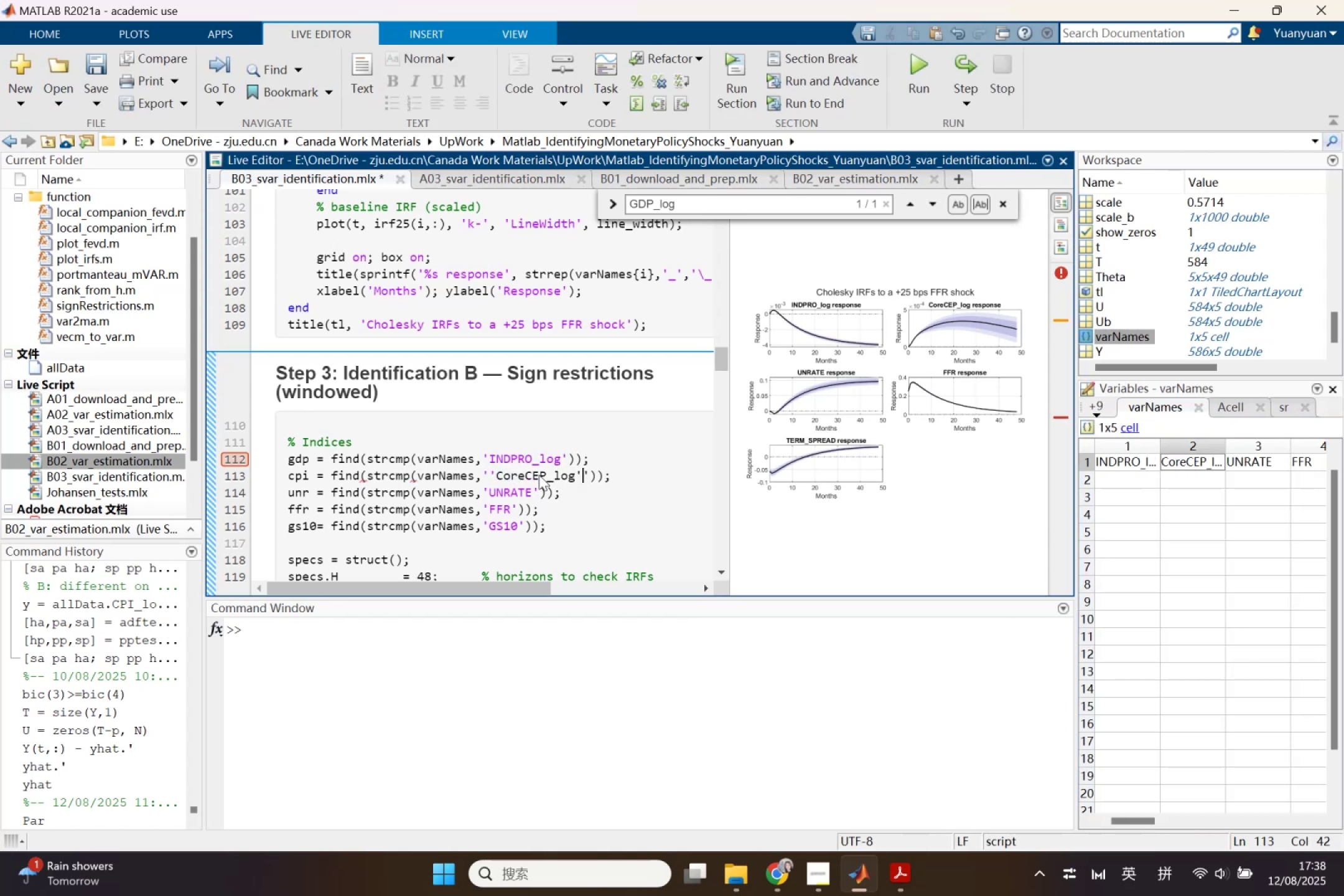 
key(Control+ControlLeft)
 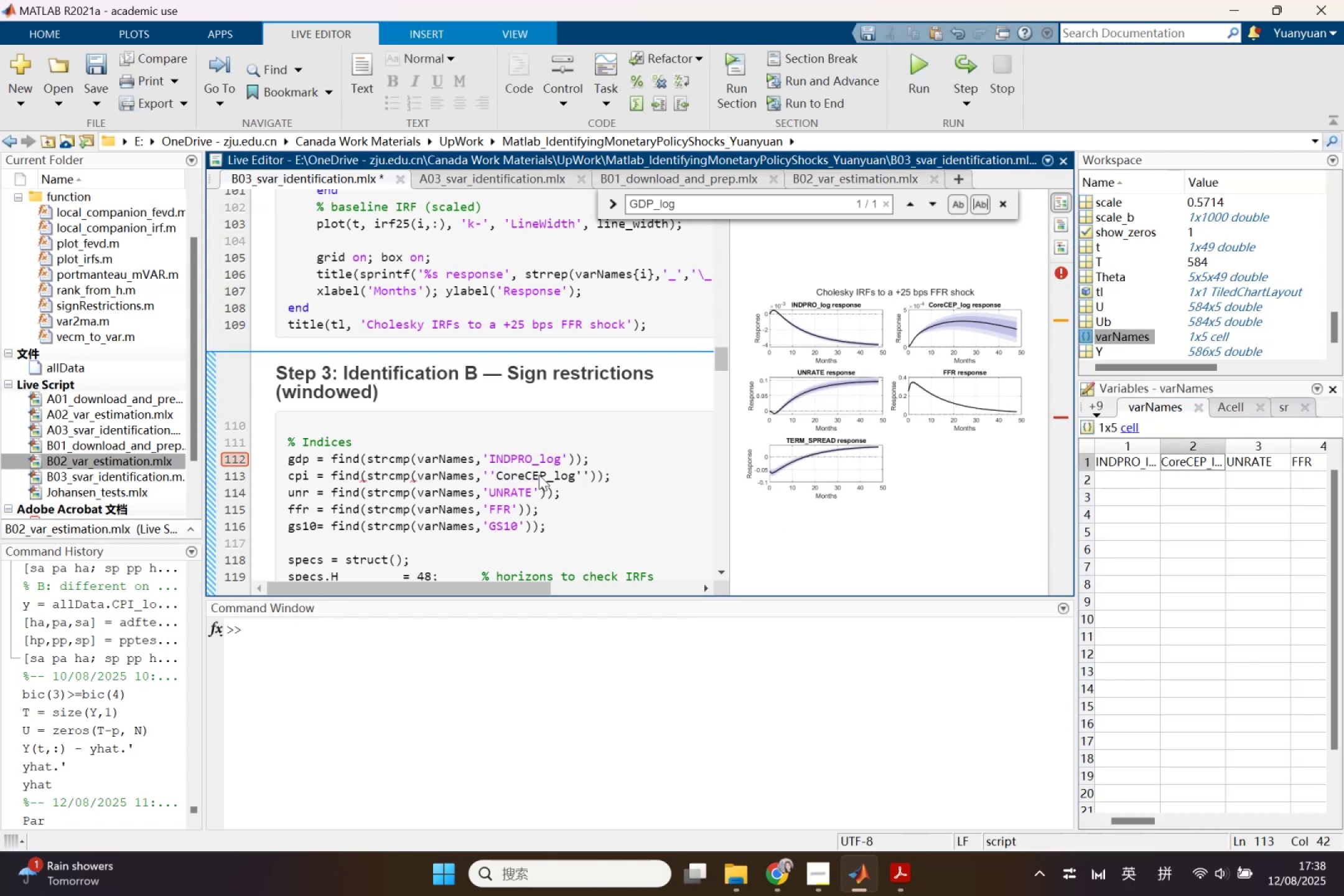 
key(Control+Z)
 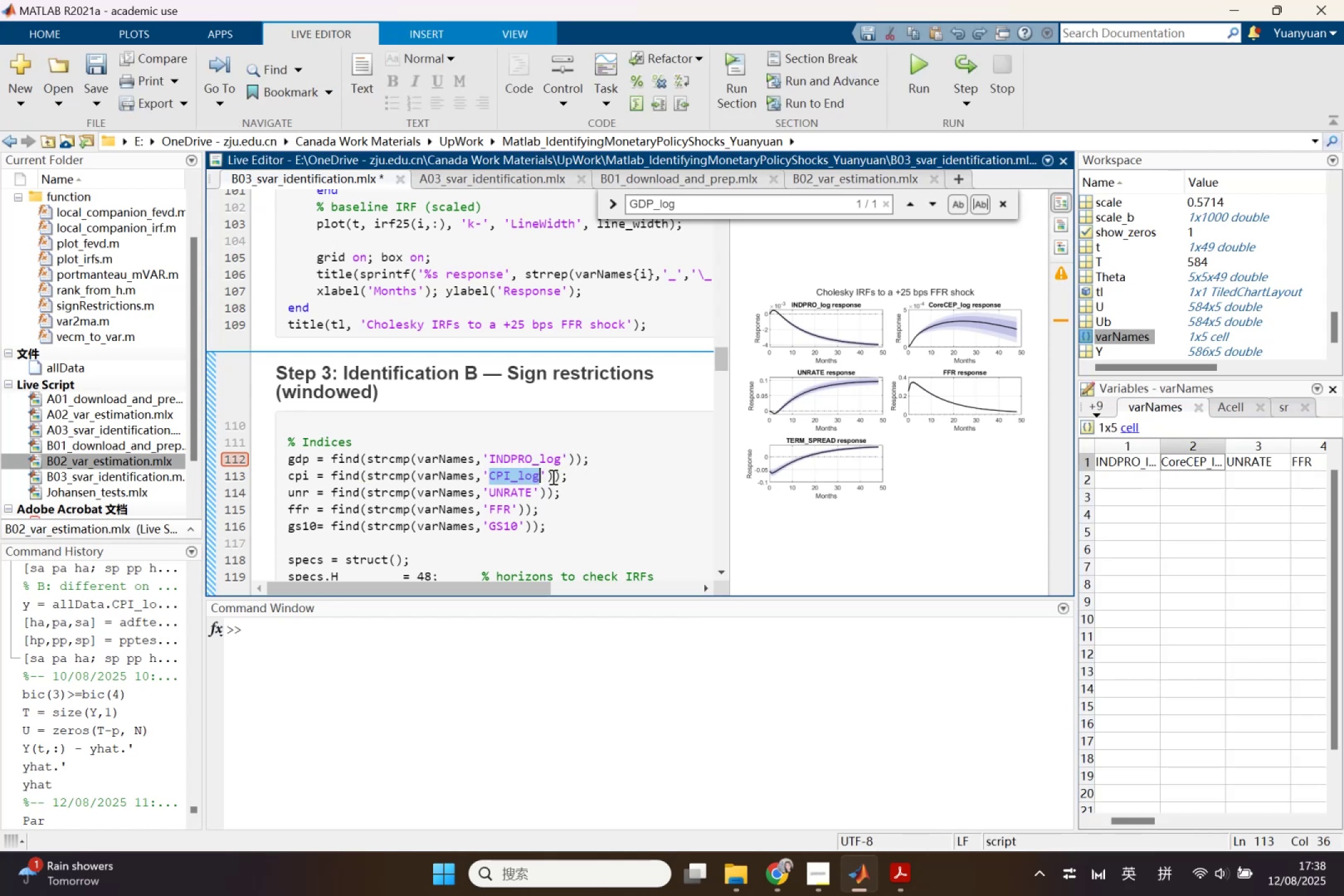 
left_click_drag(start_coordinate=[548, 477], to_coordinate=[483, 471])
 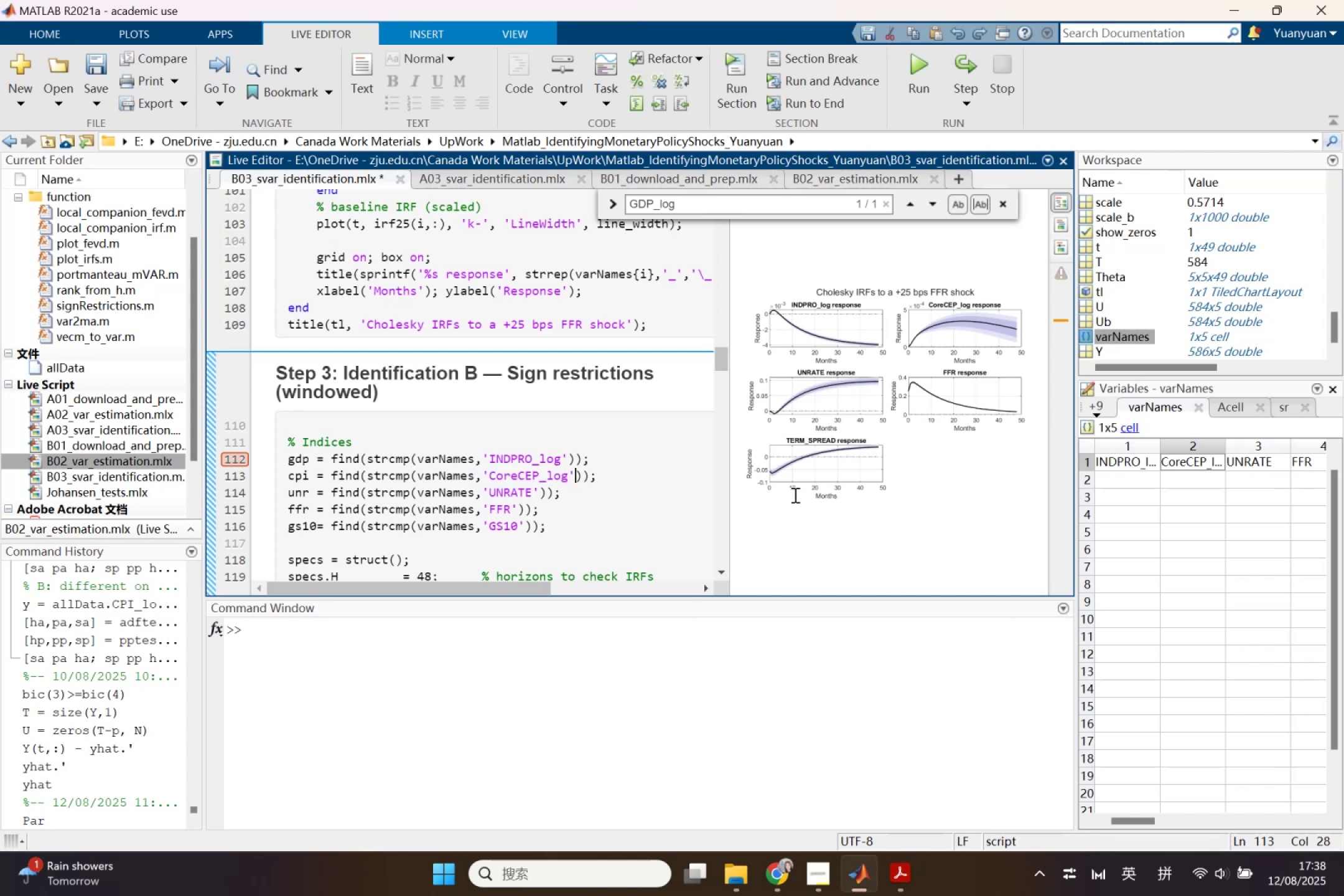 
key(Control+V)
 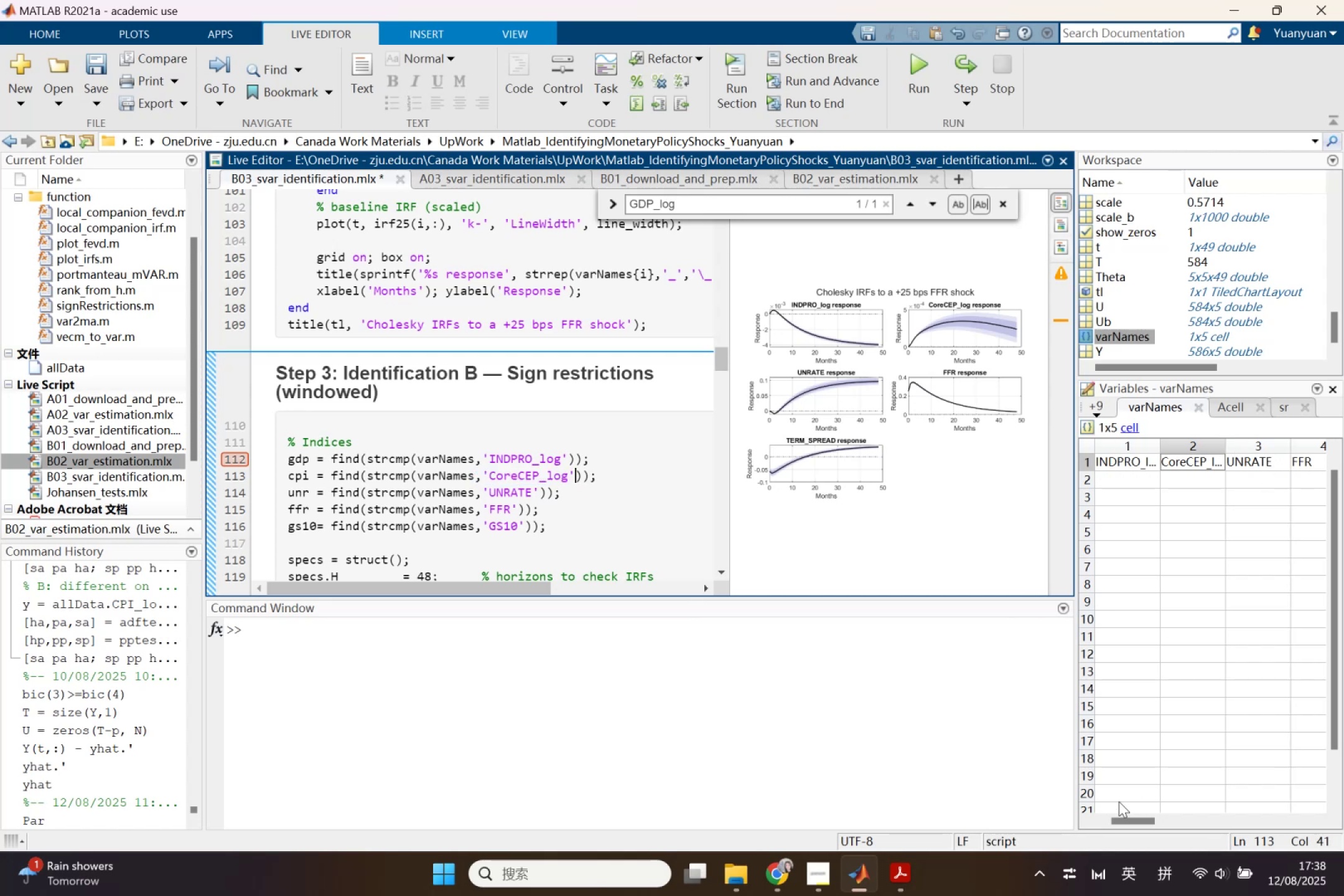 
left_click_drag(start_coordinate=[1114, 818], to_coordinate=[1146, 818])
 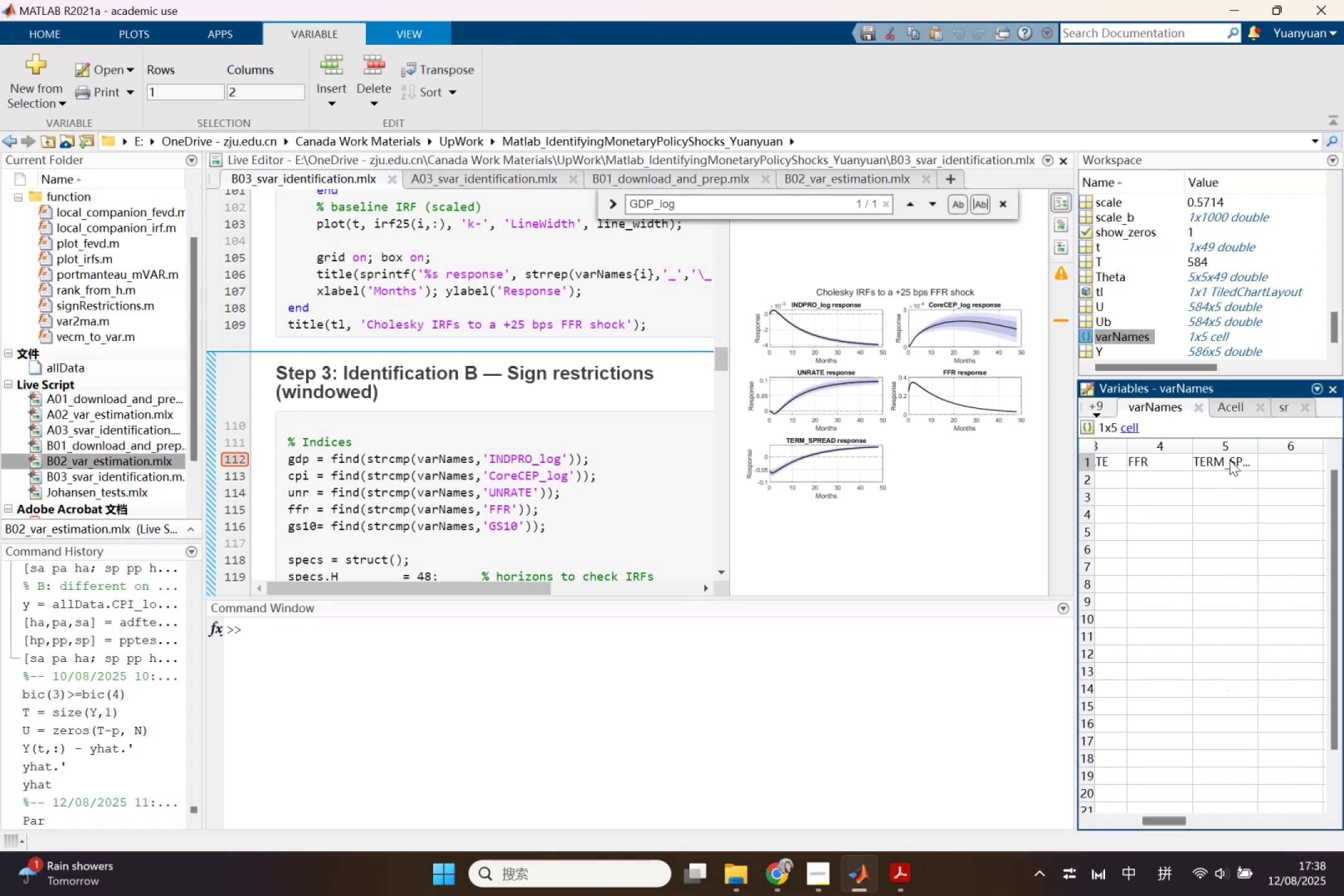 
left_click([1230, 461])
 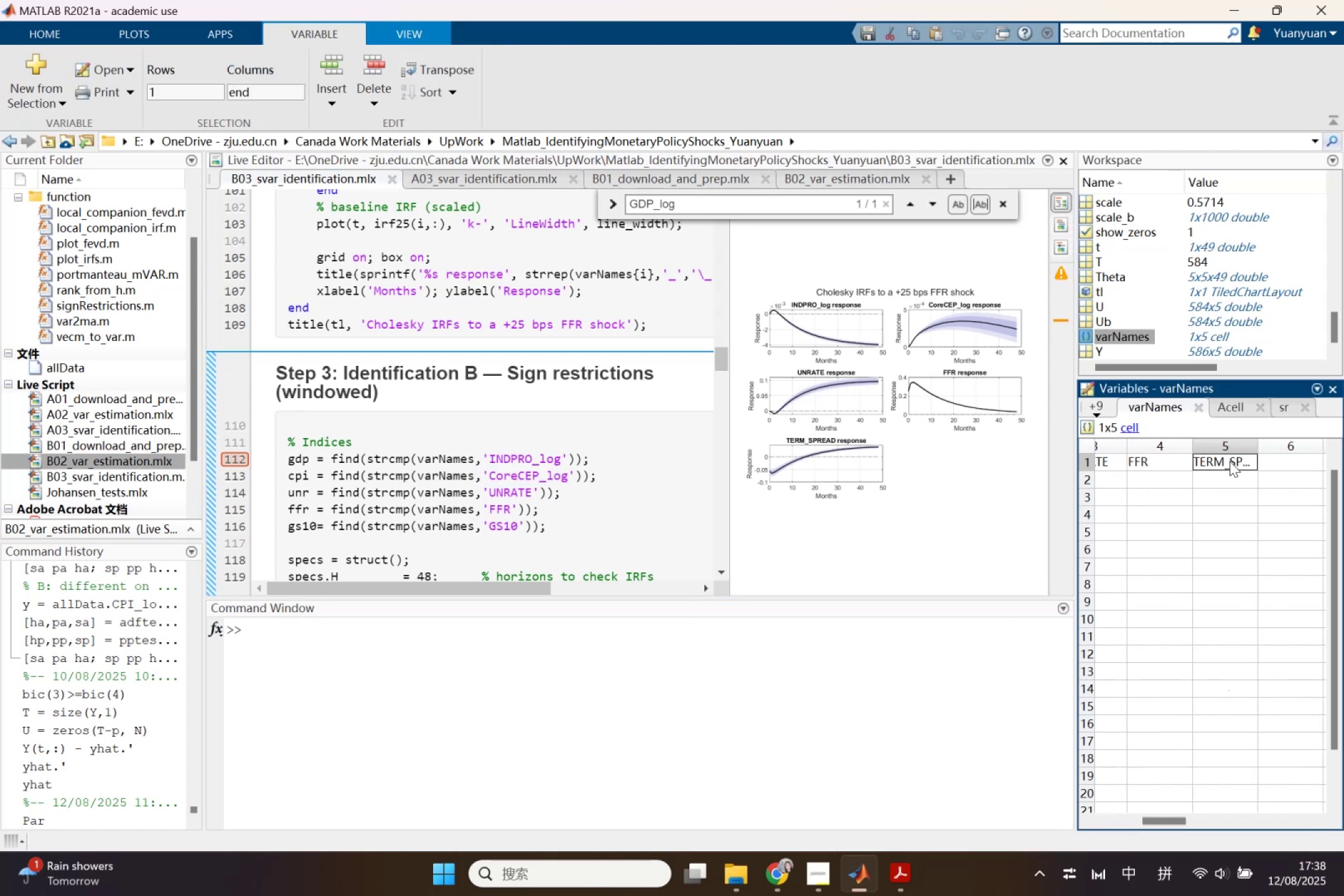 
key(Control+C)
 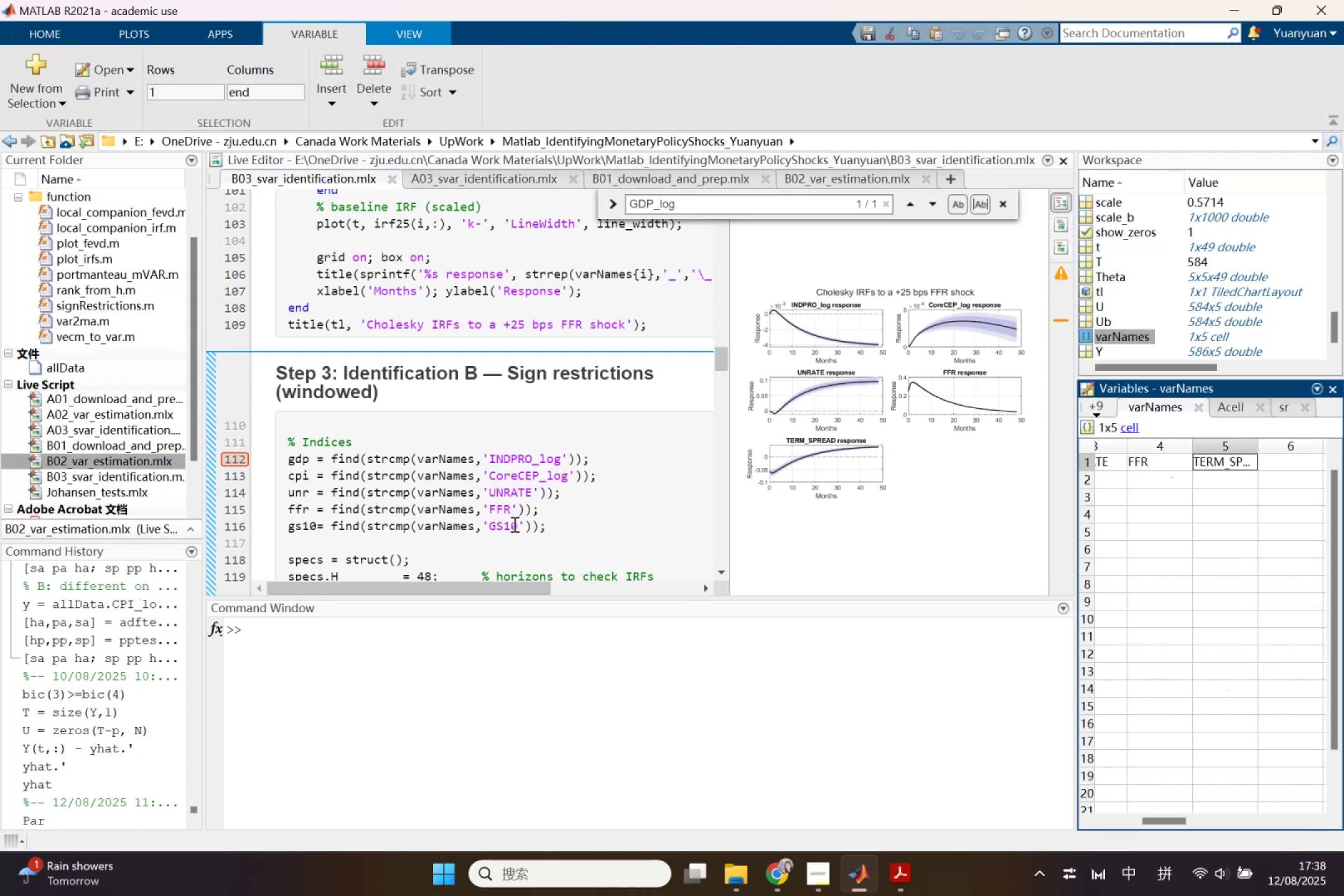 
left_click([513, 524])
 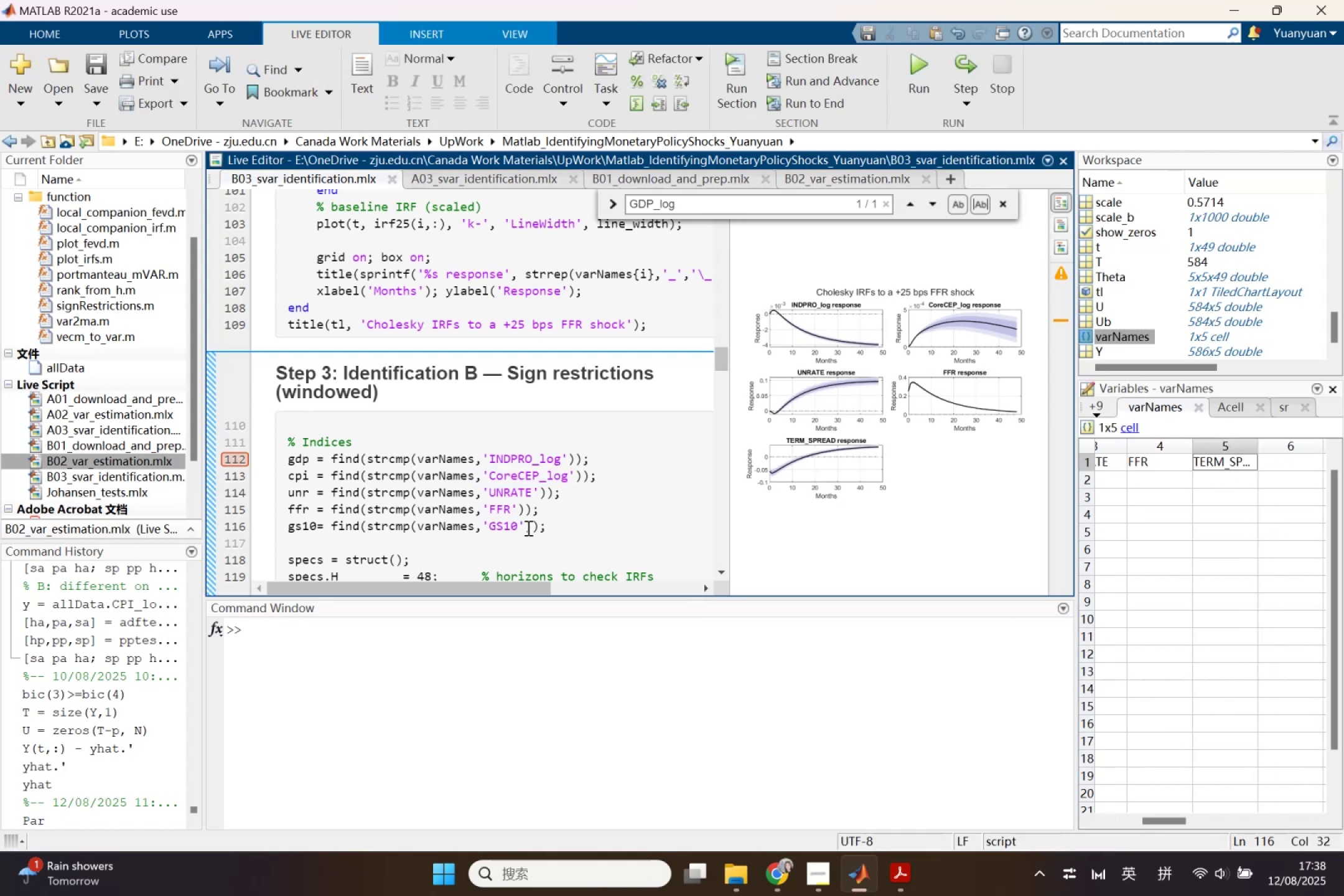 
left_click_drag(start_coordinate=[526, 528], to_coordinate=[480, 526])
 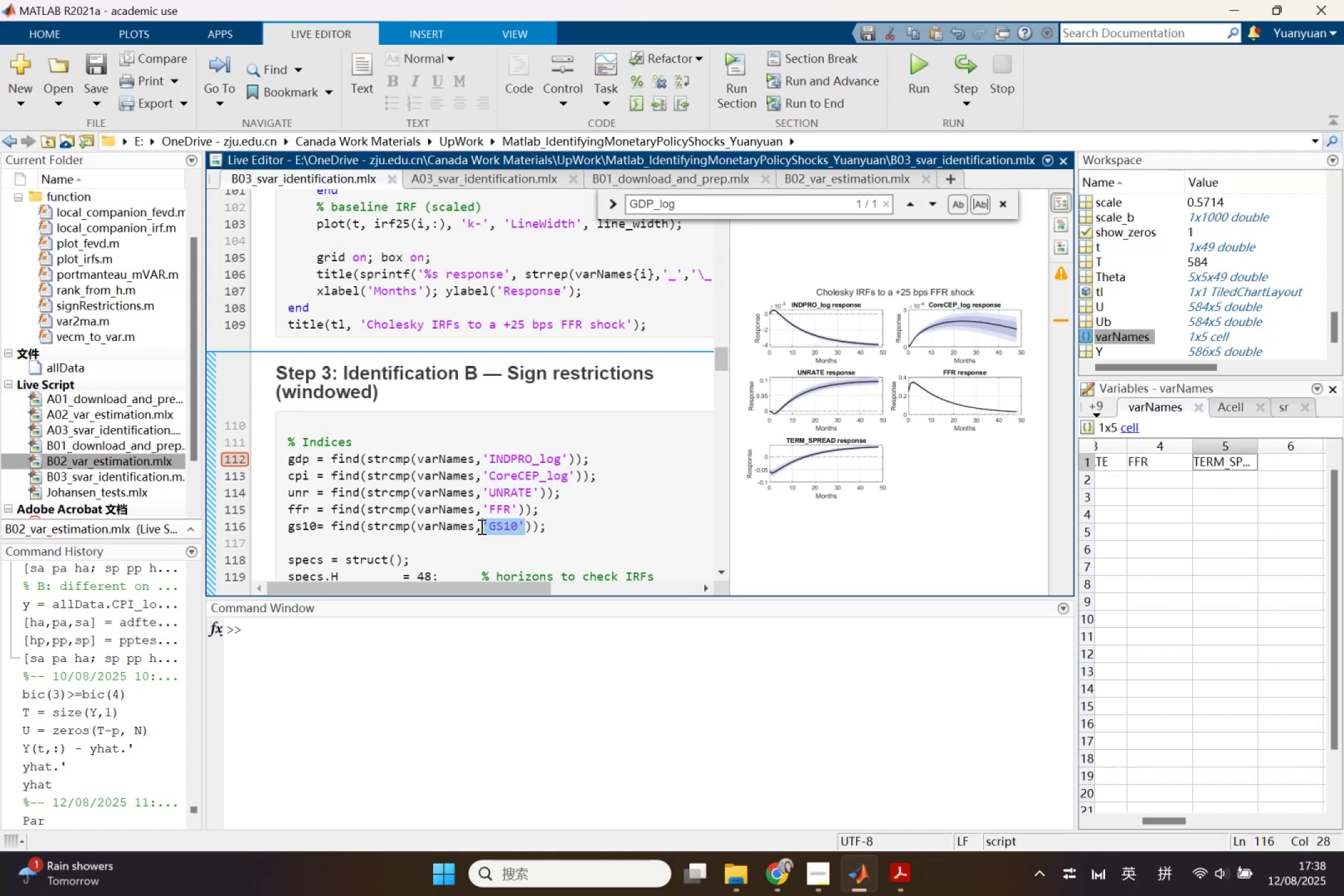 
key(Control+ControlLeft)
 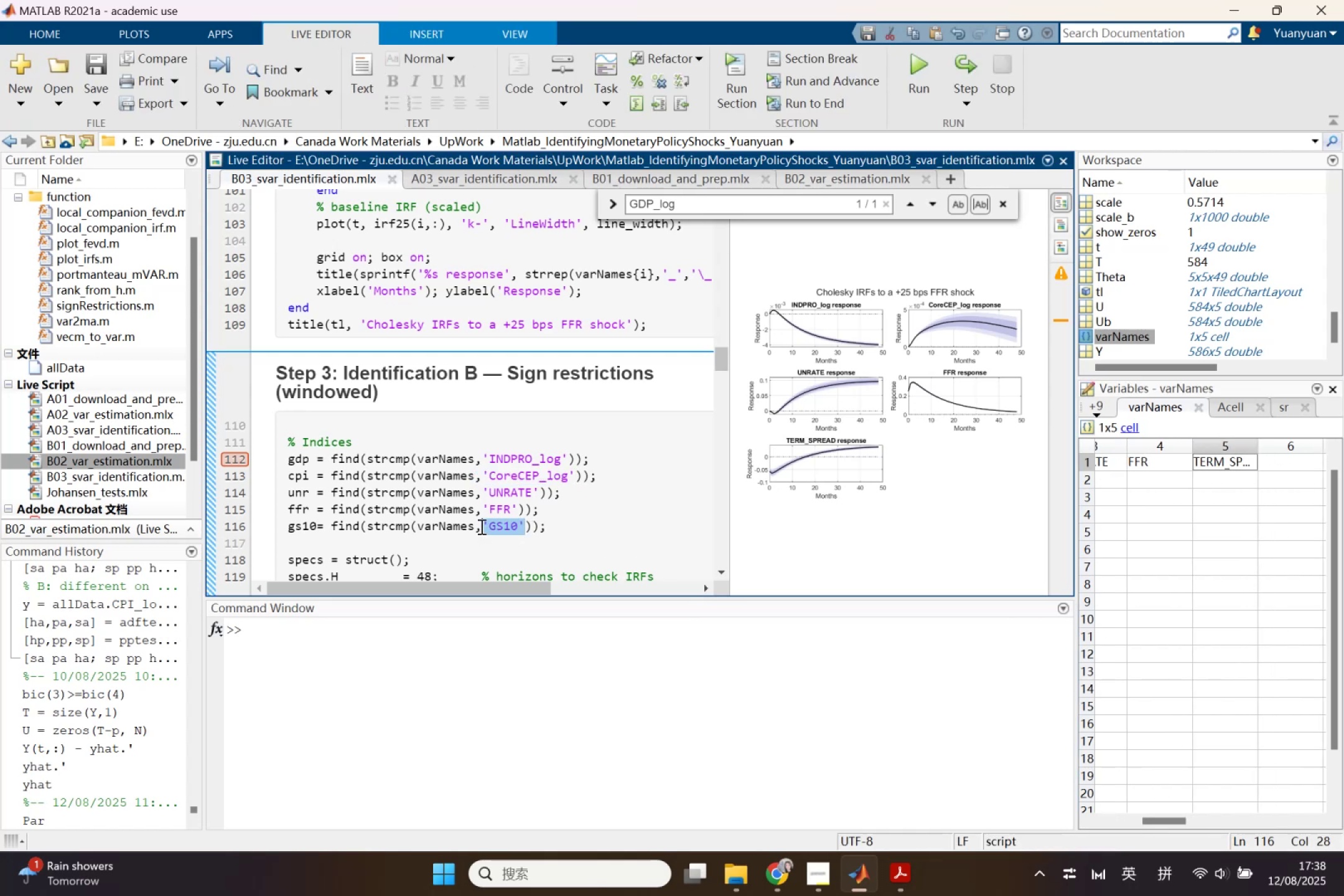 
key(Control+V)
 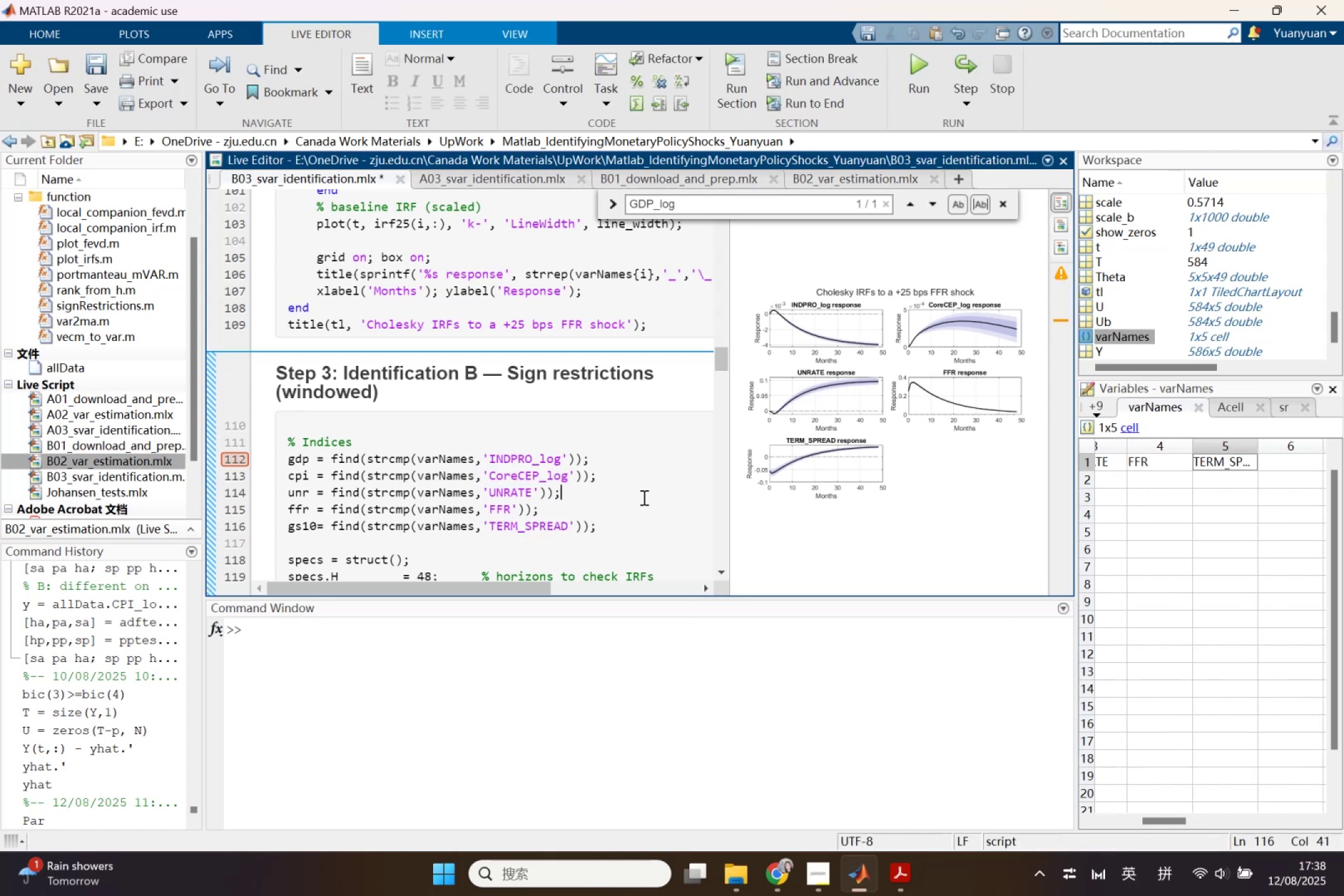 
scroll: coordinate [643, 497], scroll_direction: down, amount: 1.0
 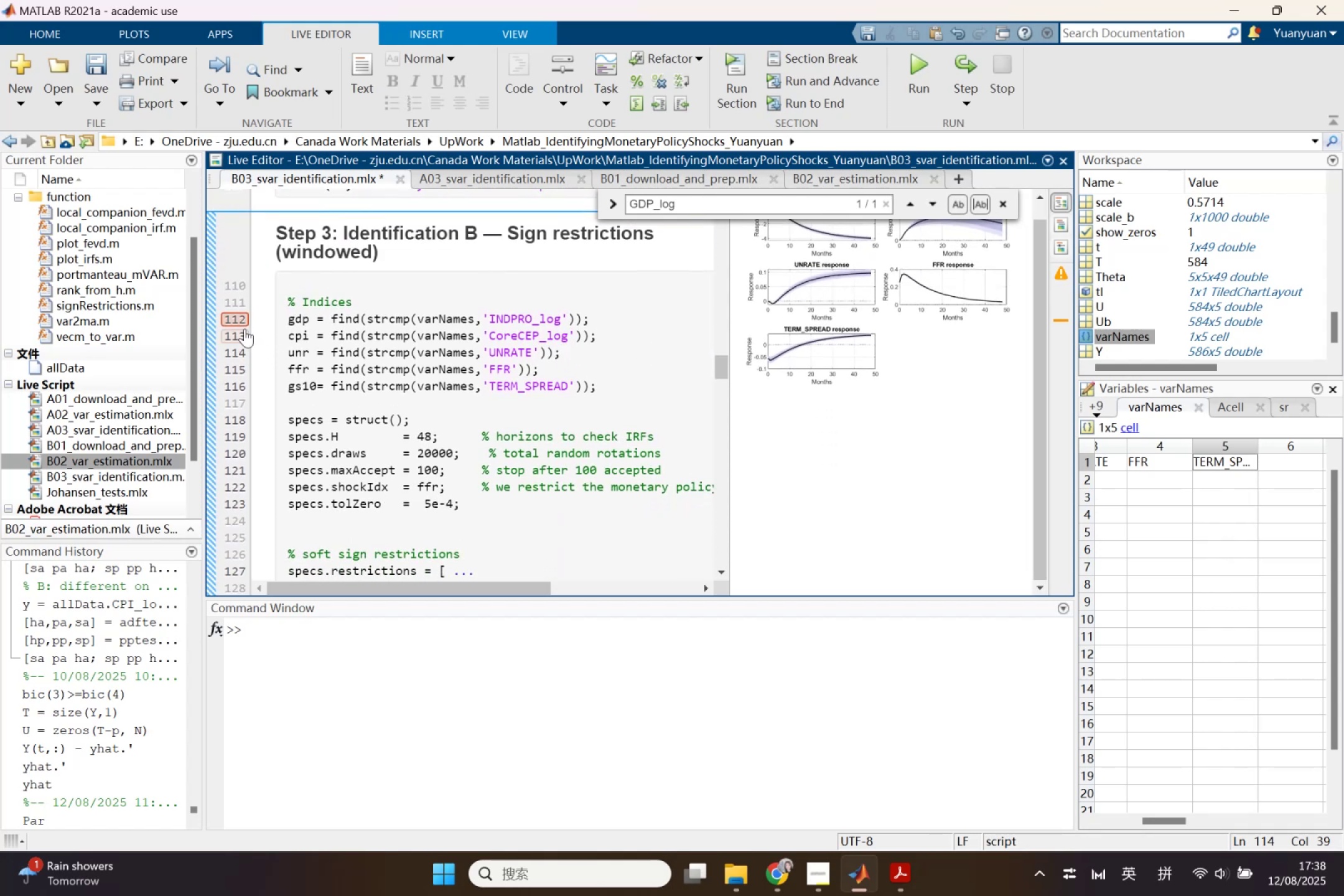 
left_click([243, 321])
 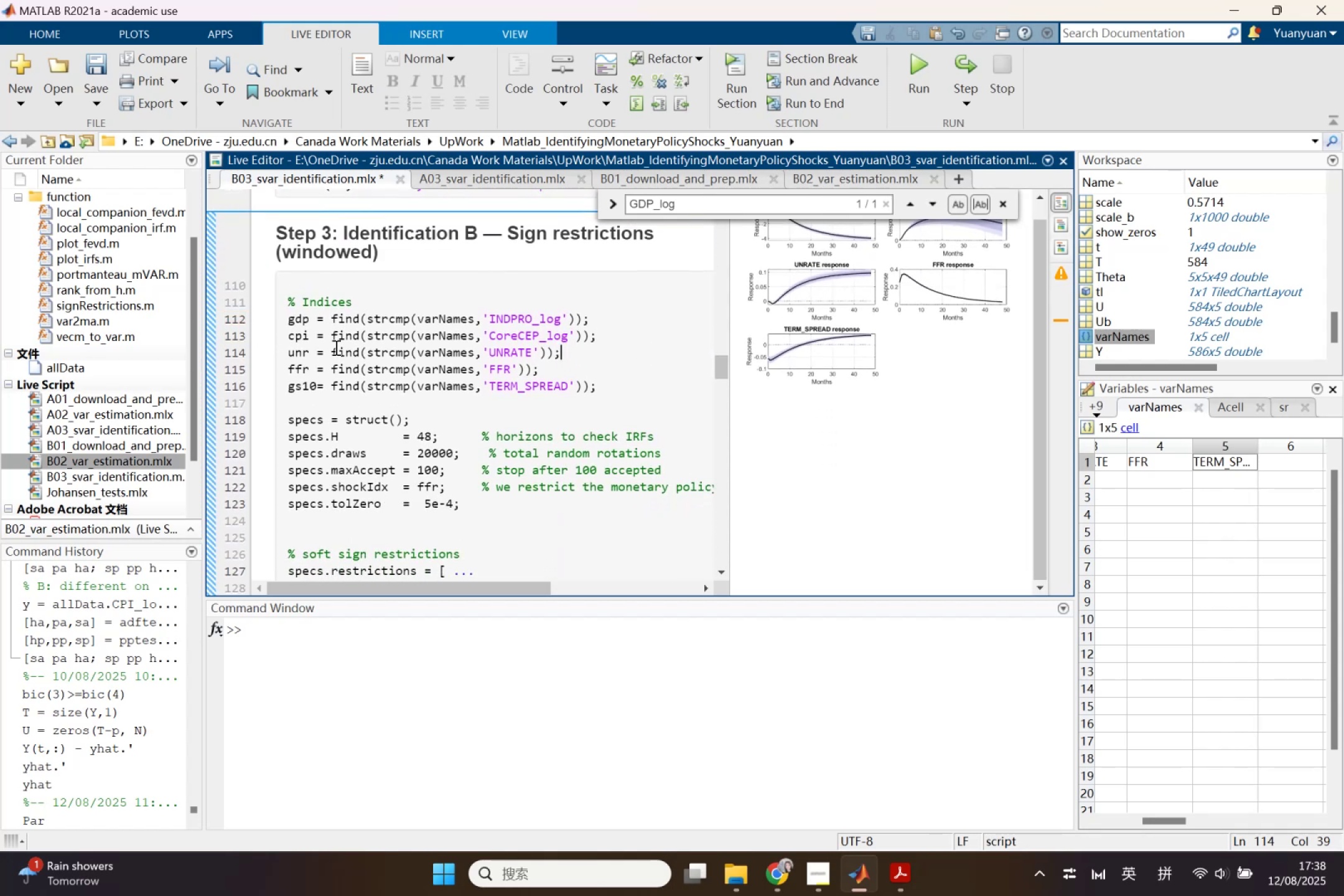 
scroll: coordinate [347, 360], scroll_direction: down, amount: 2.0
 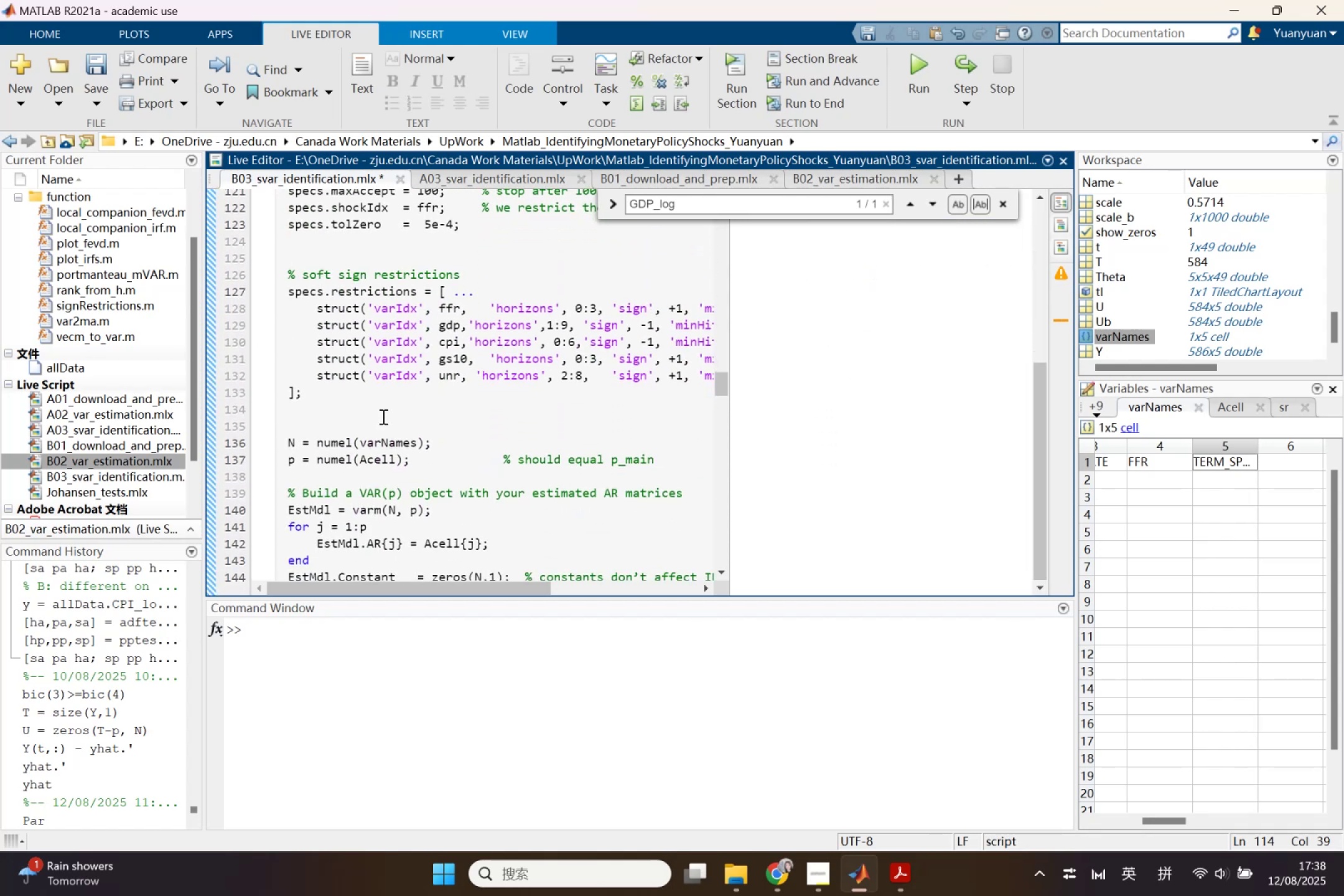 
scroll: coordinate [419, 395], scroll_direction: up, amount: 2.0
 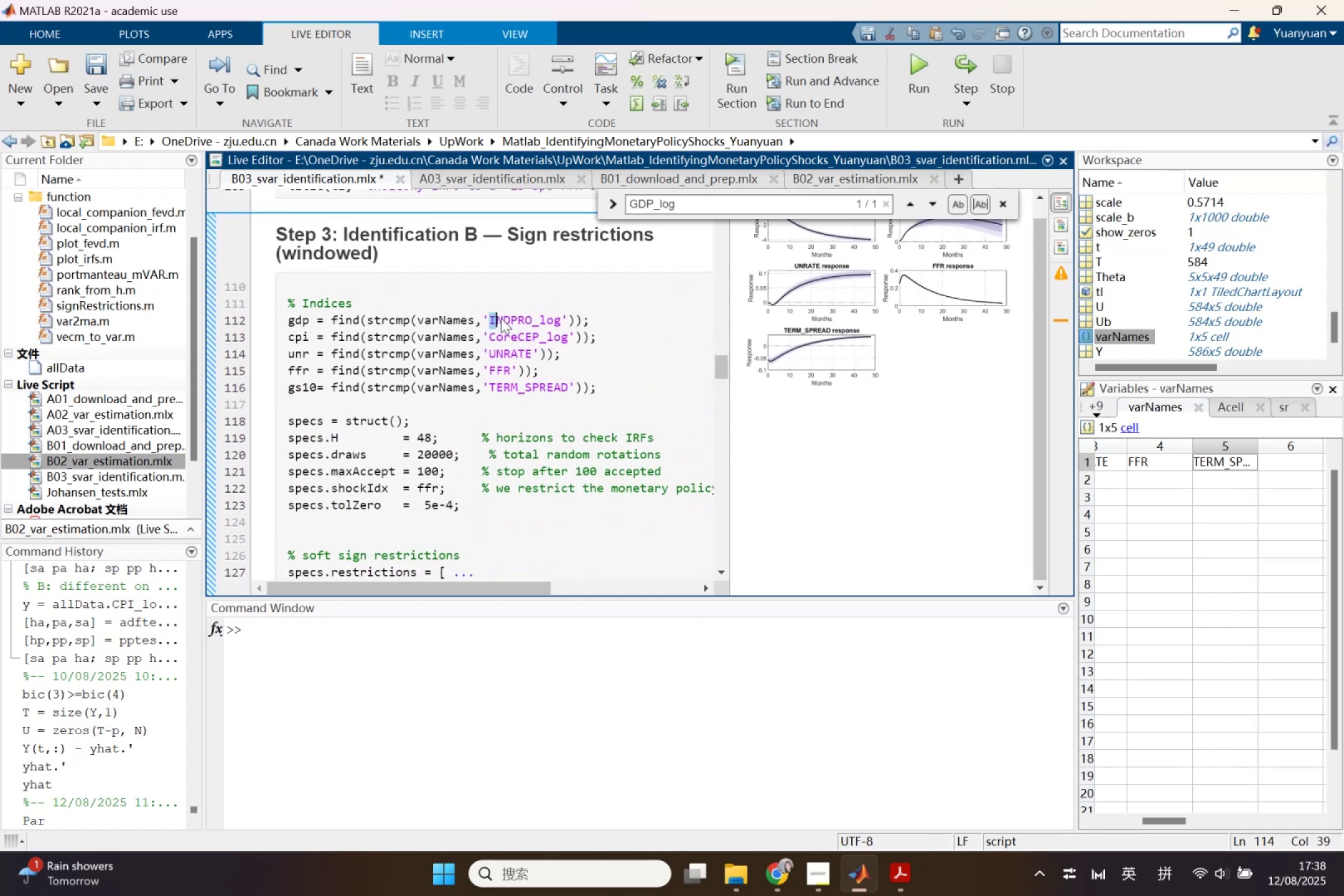 
key(Control+ControlLeft)
 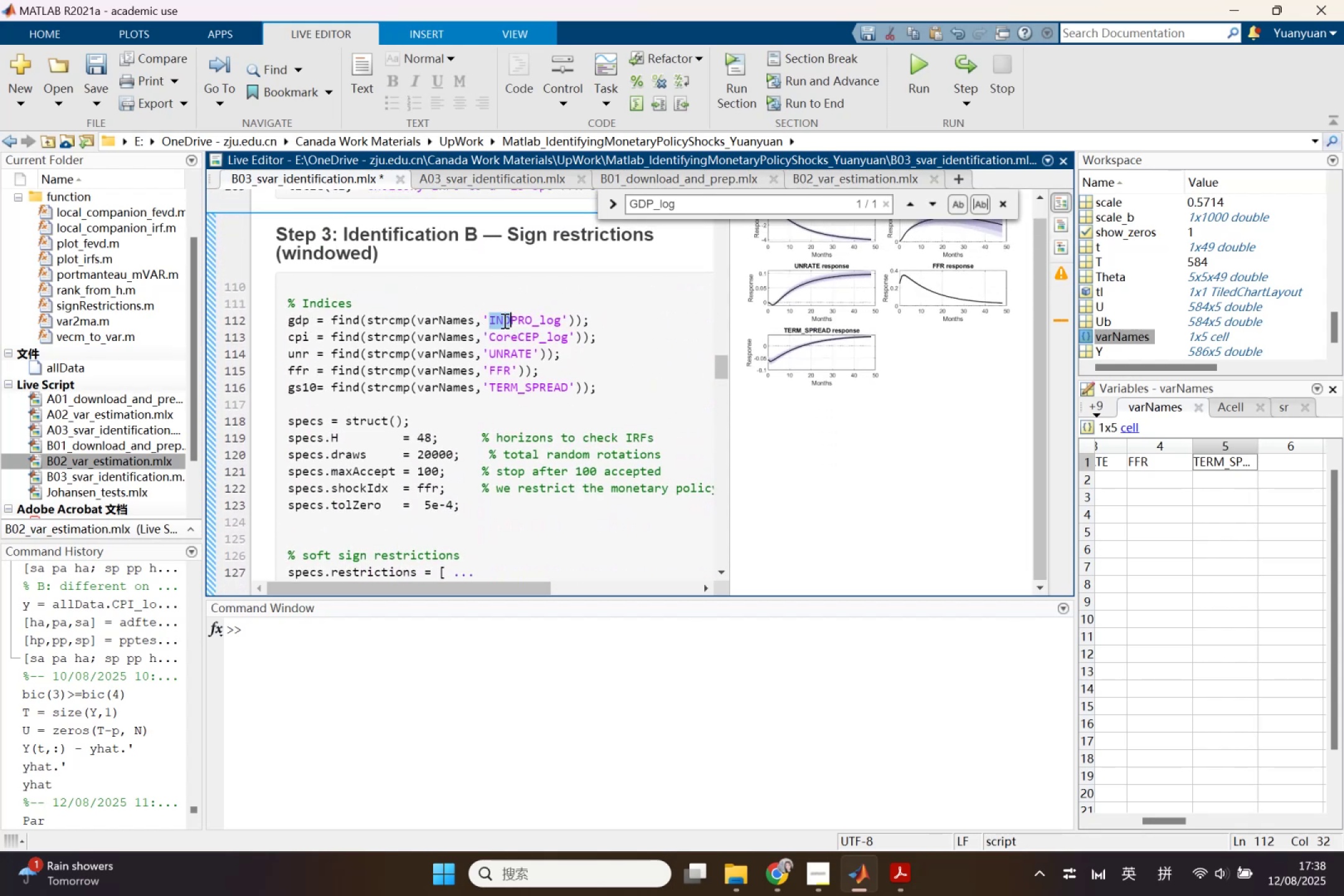 
key(Control+C)
 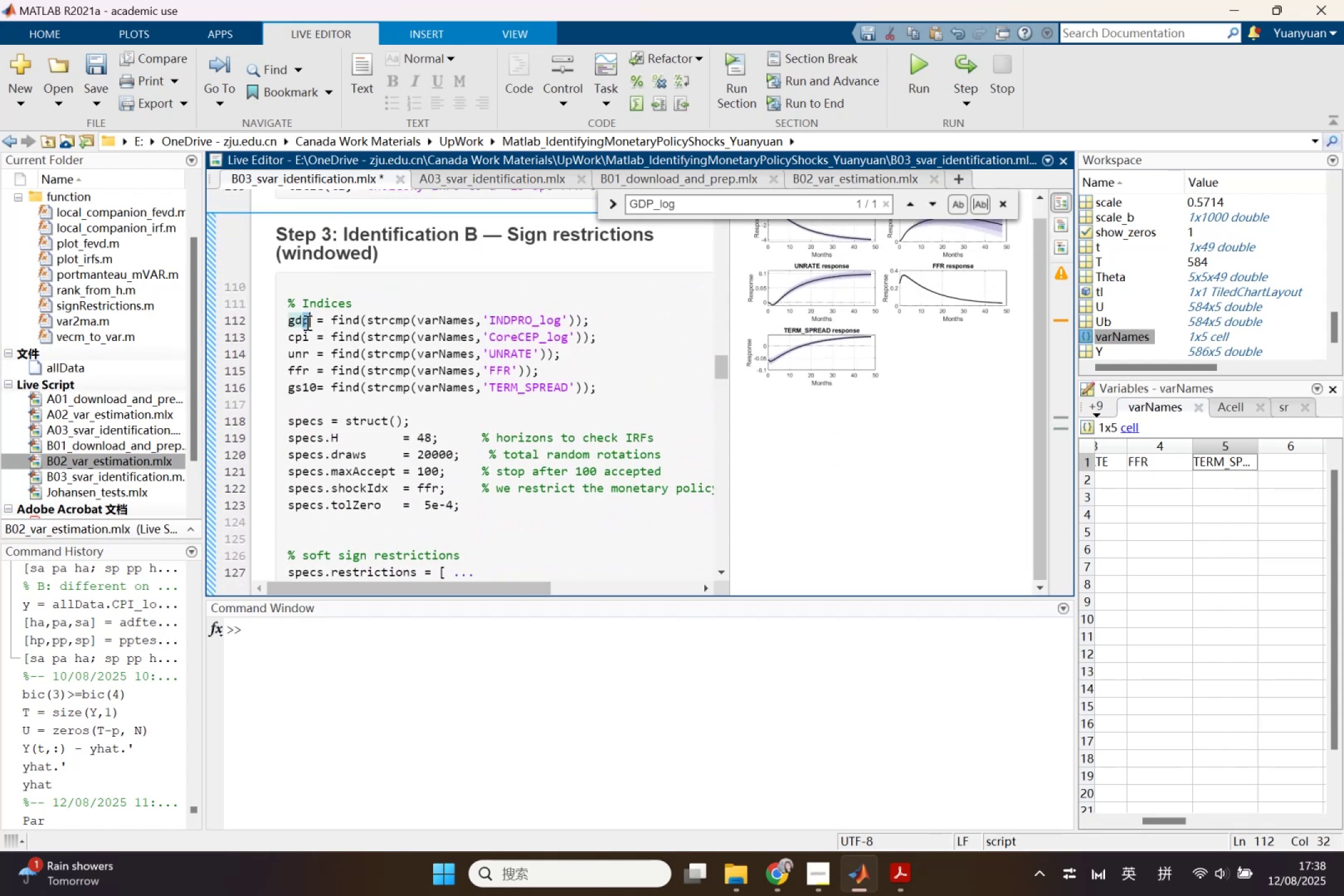 
double_click([306, 322])
 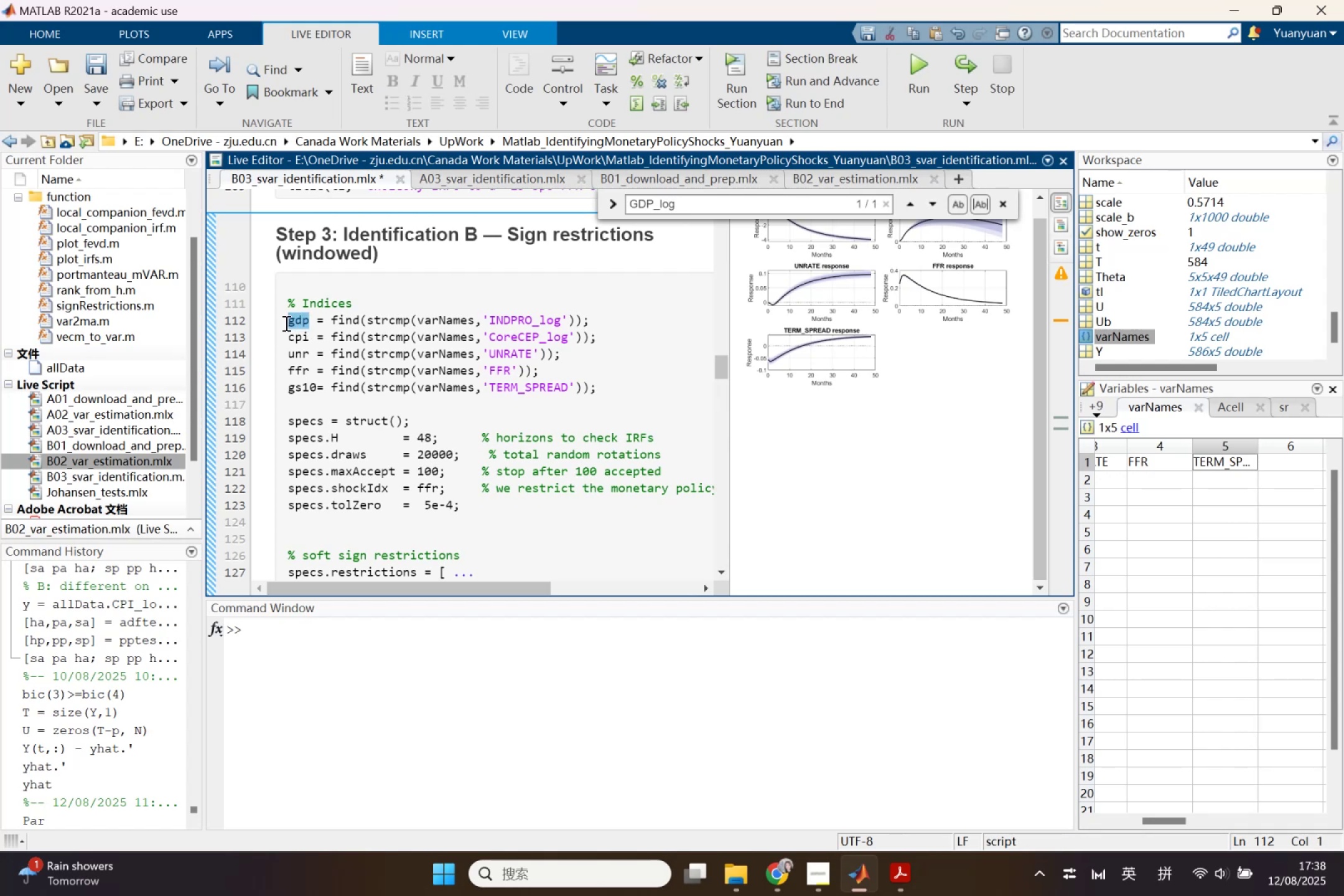 
type(ind)
 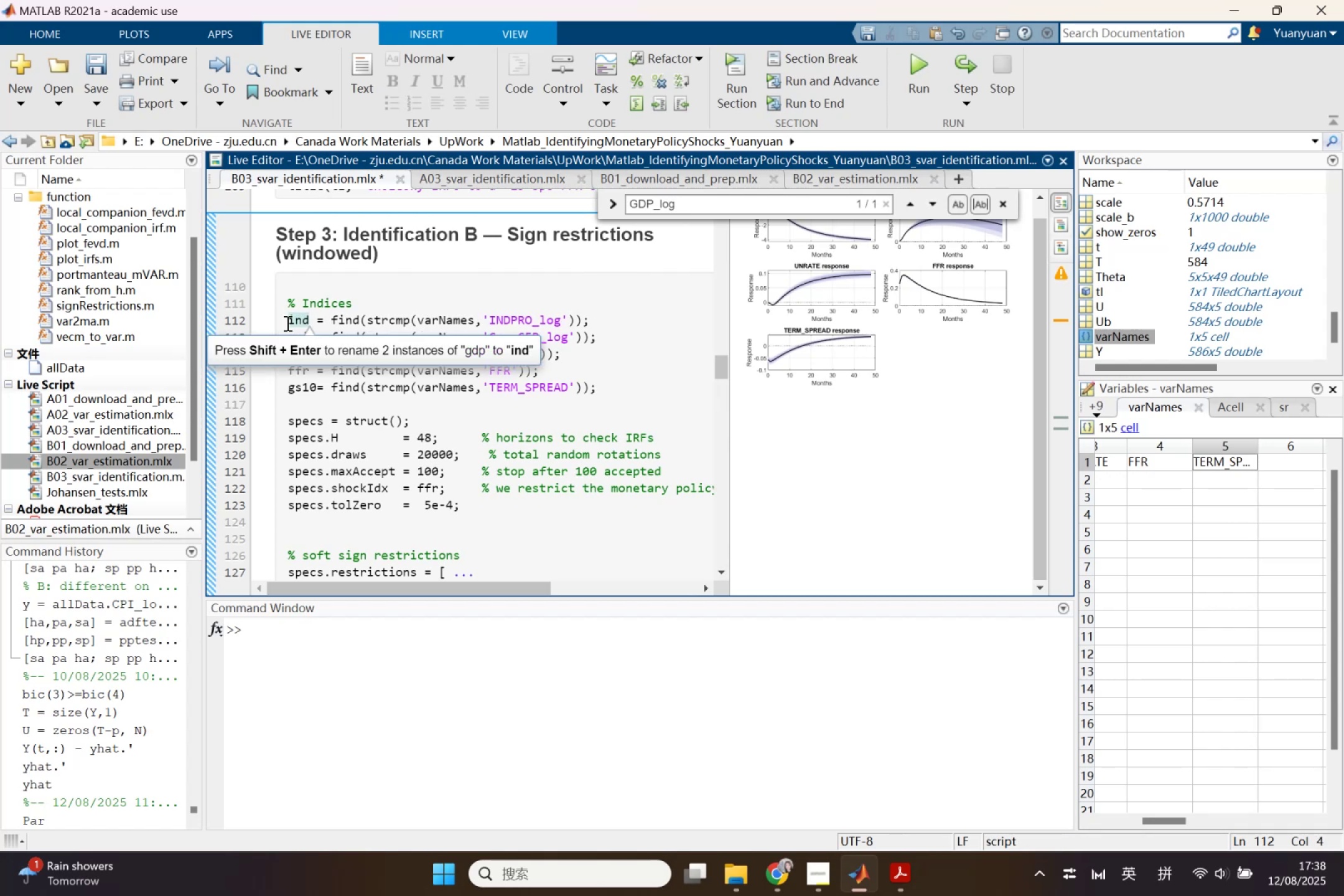 
key(Enter)
 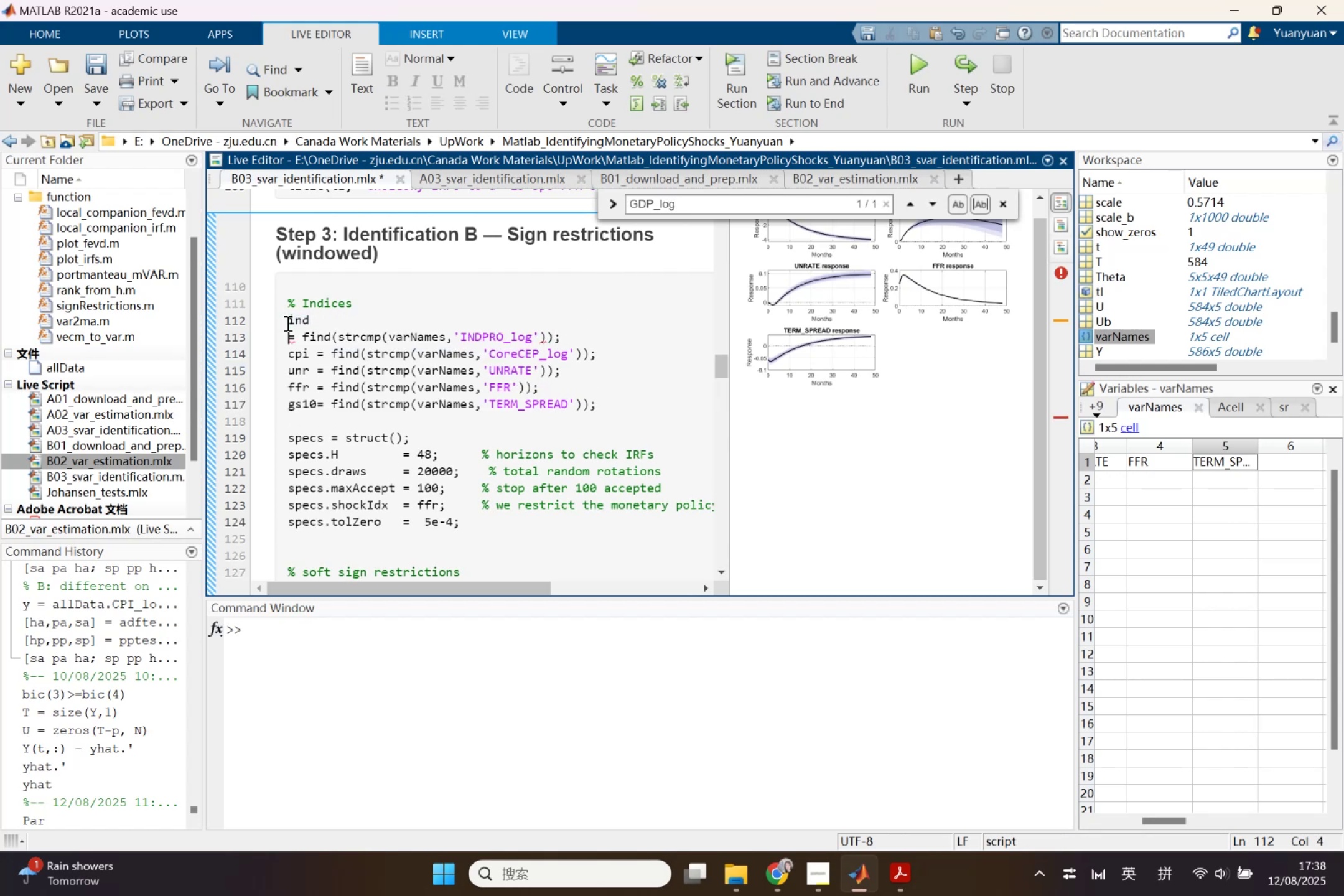 
key(Control+Z)
 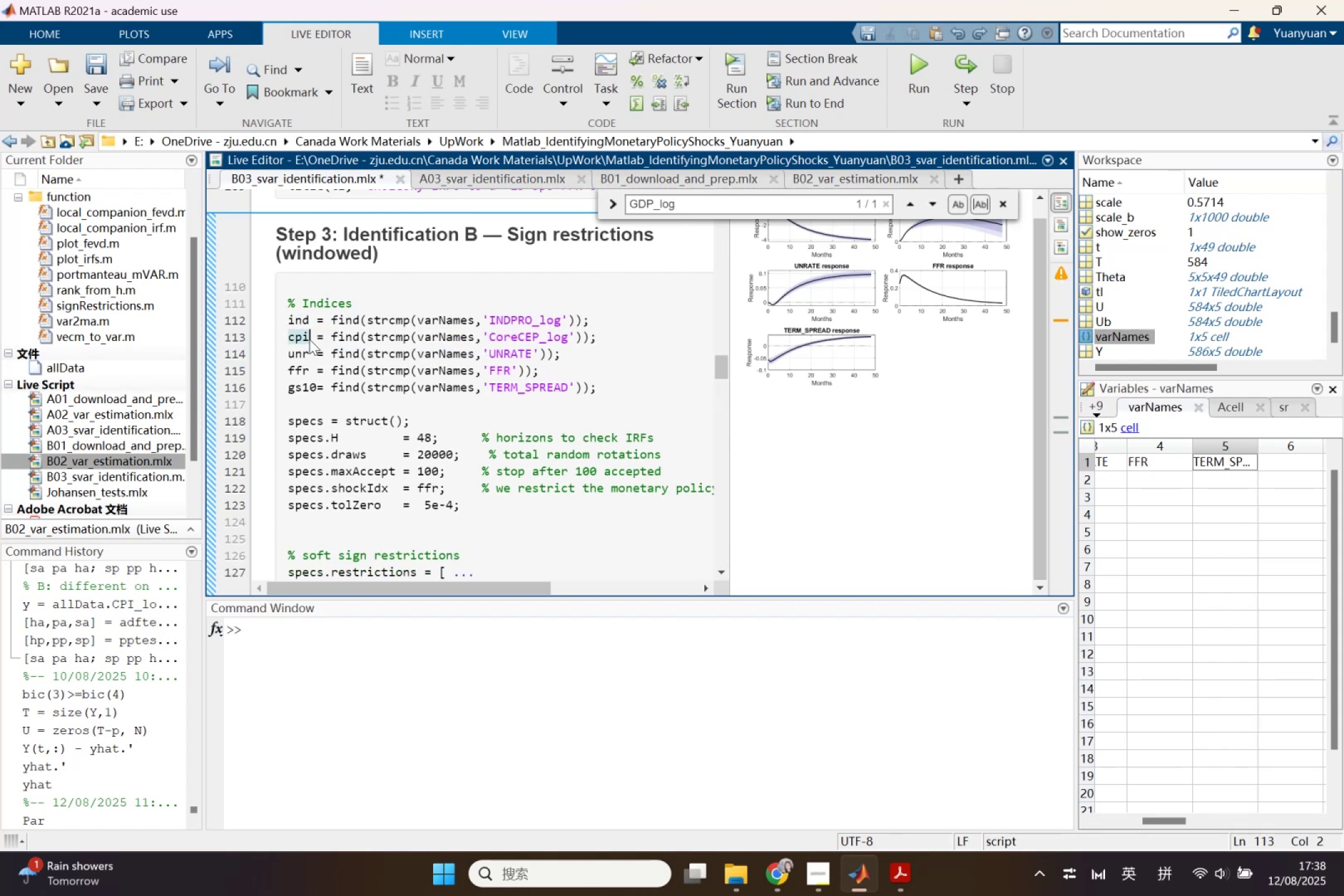 
type(cep)
 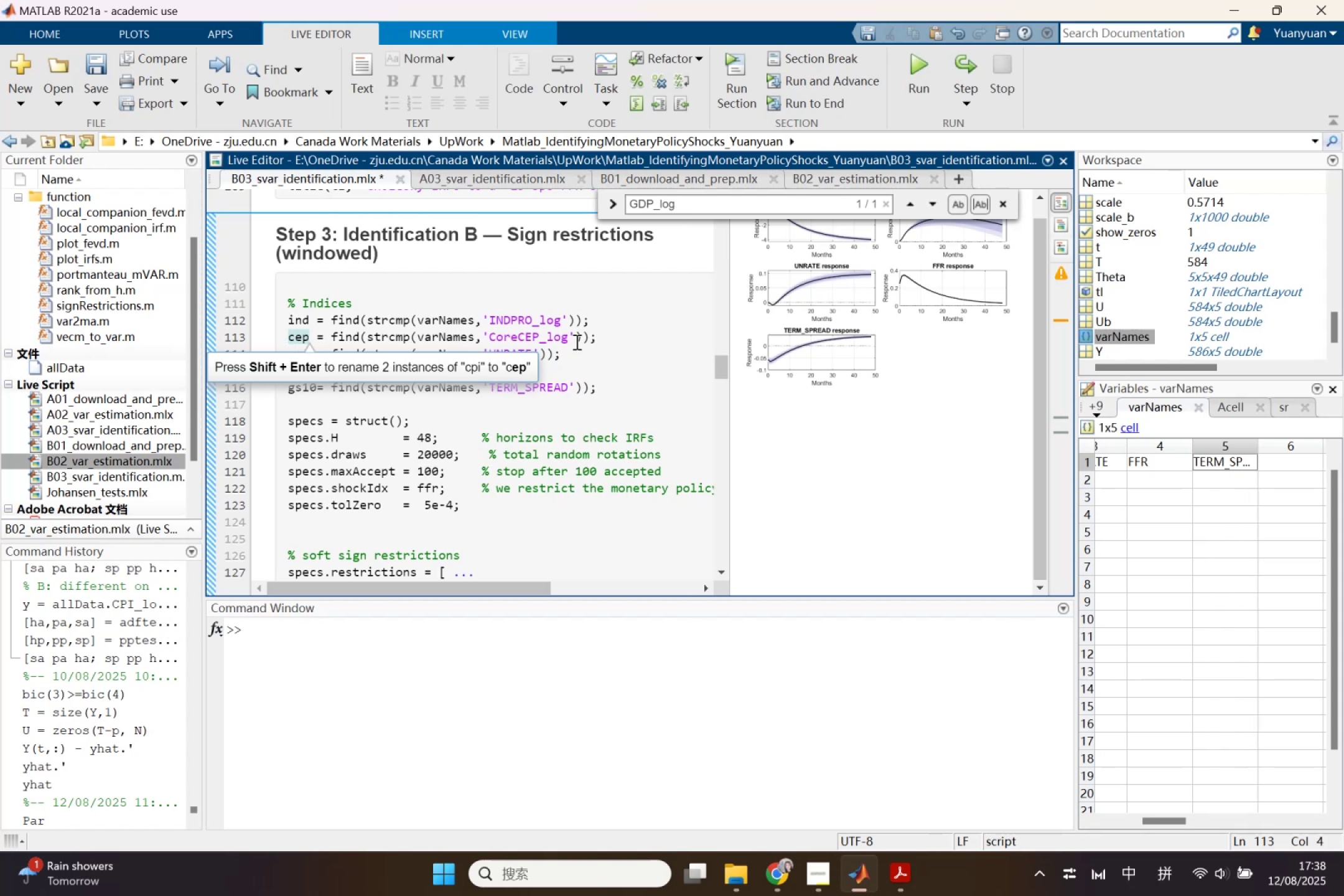 
key(Shift+Enter)
 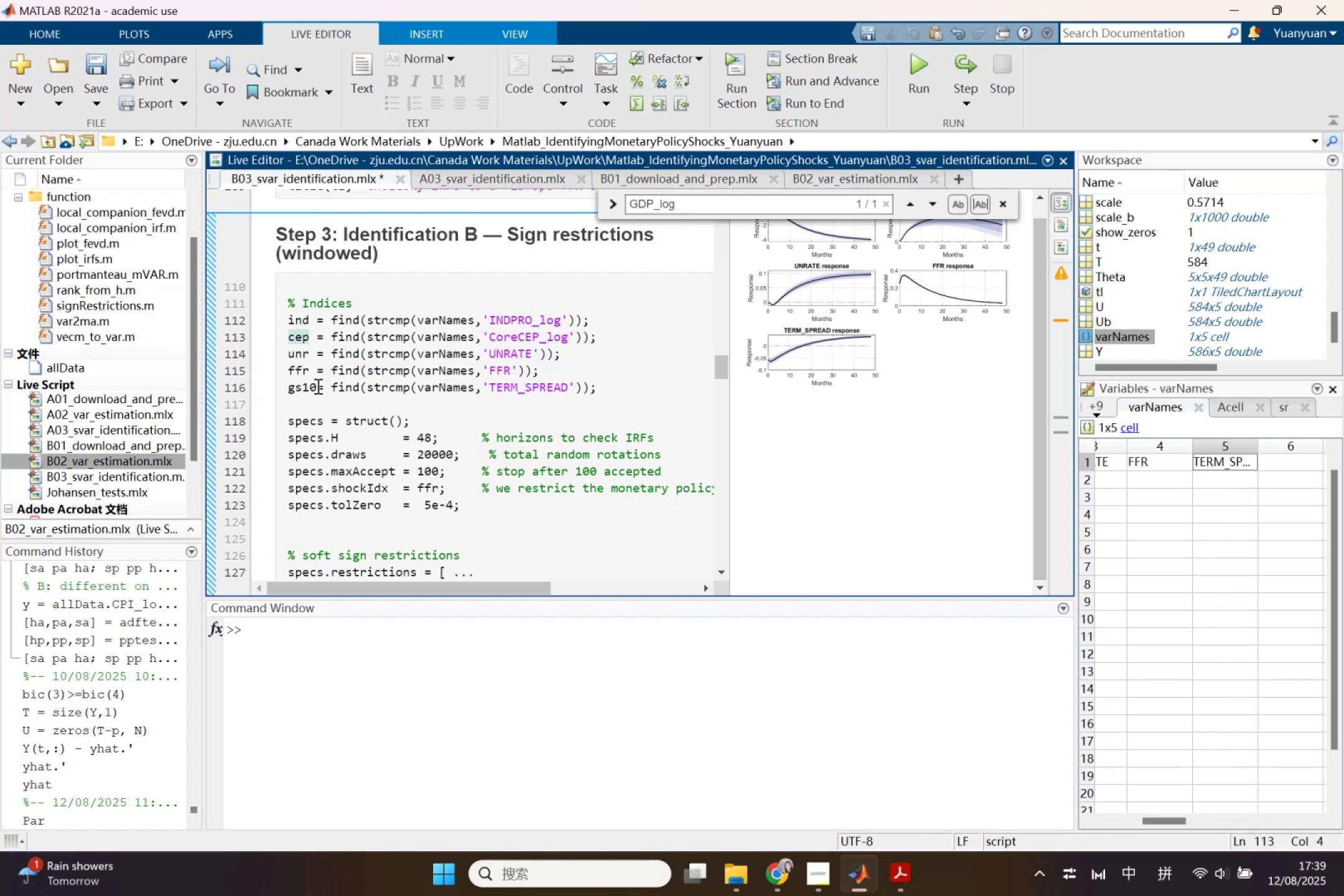 
wait(6.29)
 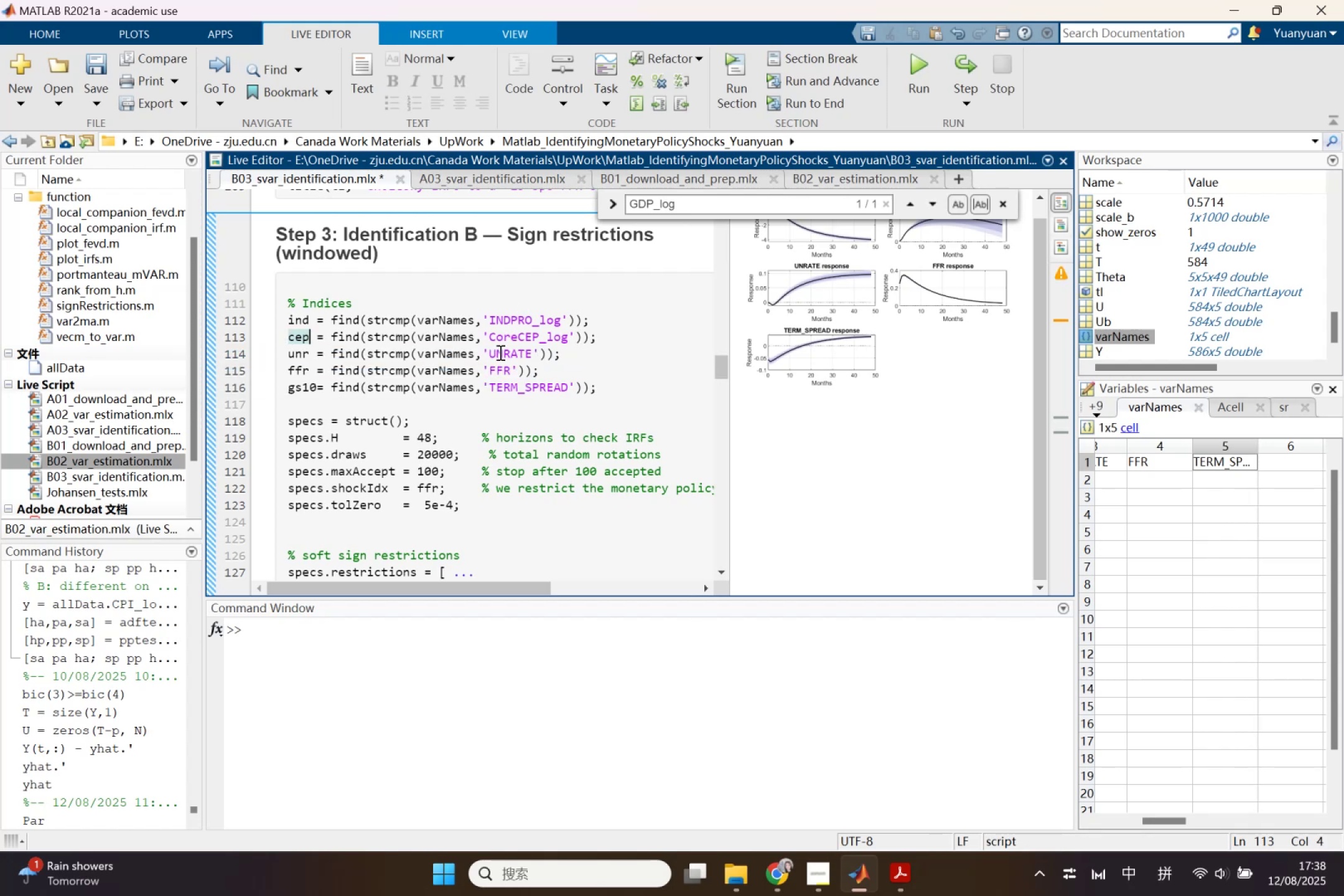 
type(e)
key(Backspace)
type(term)
 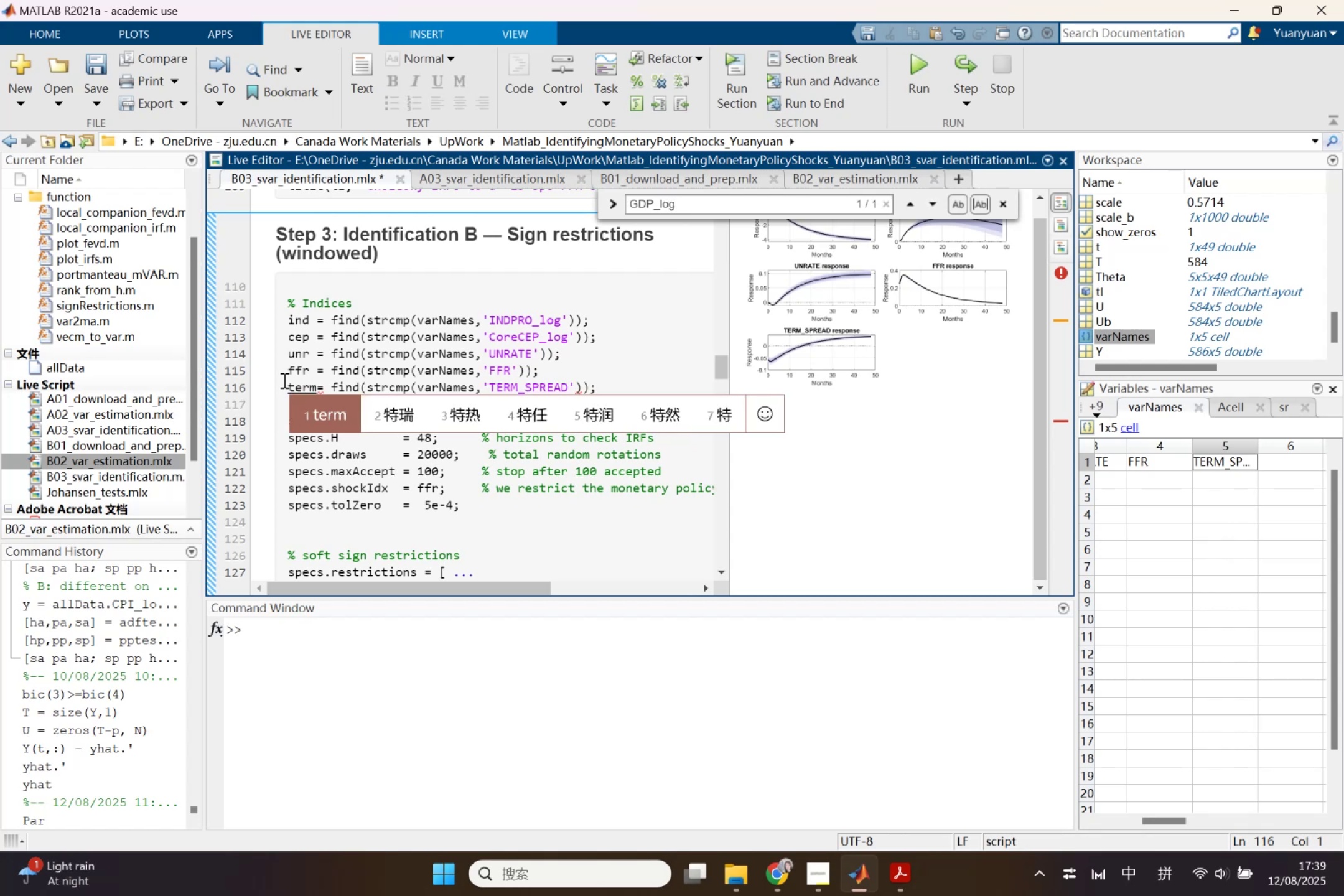 
key(Enter)
 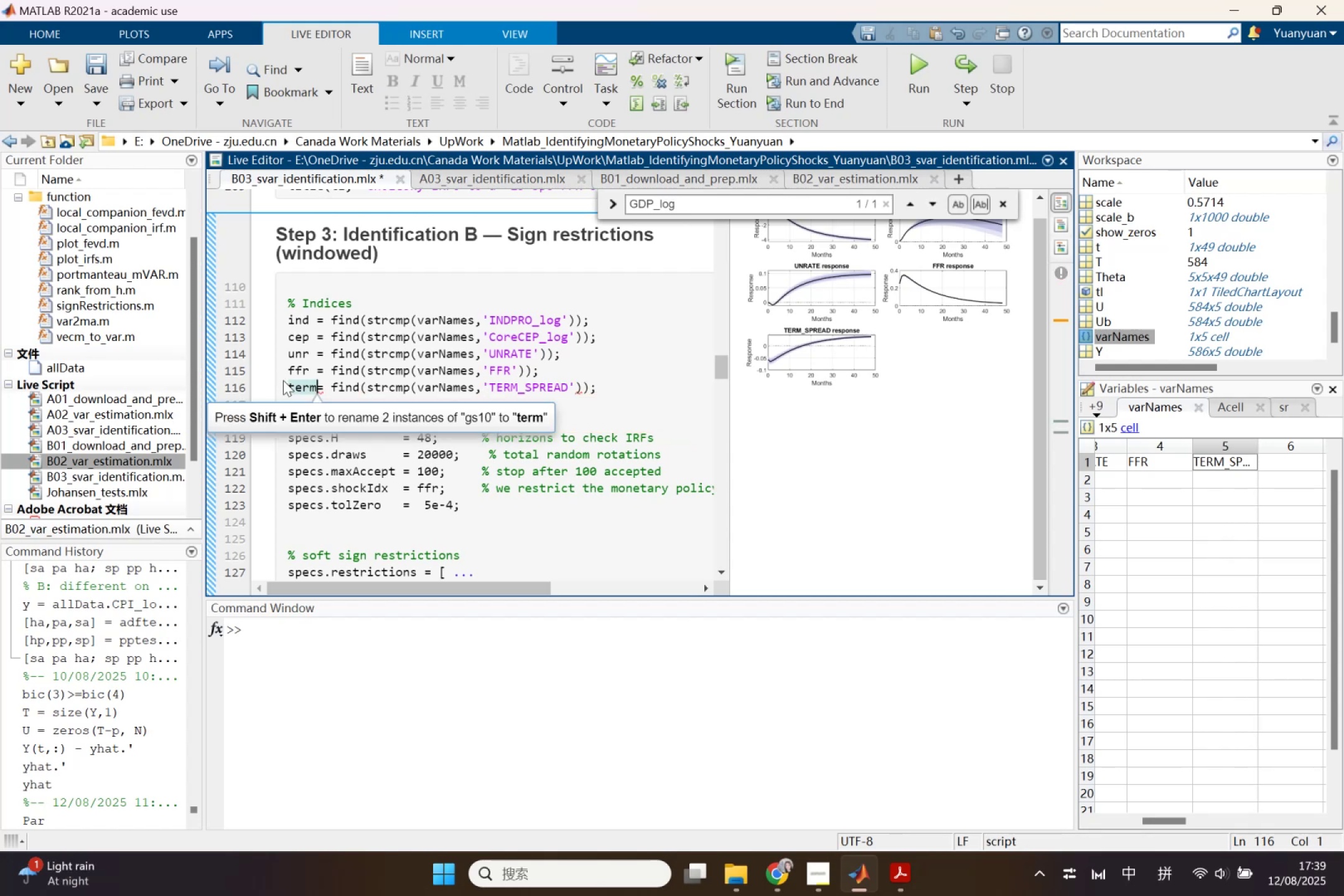 
type(_spr)
 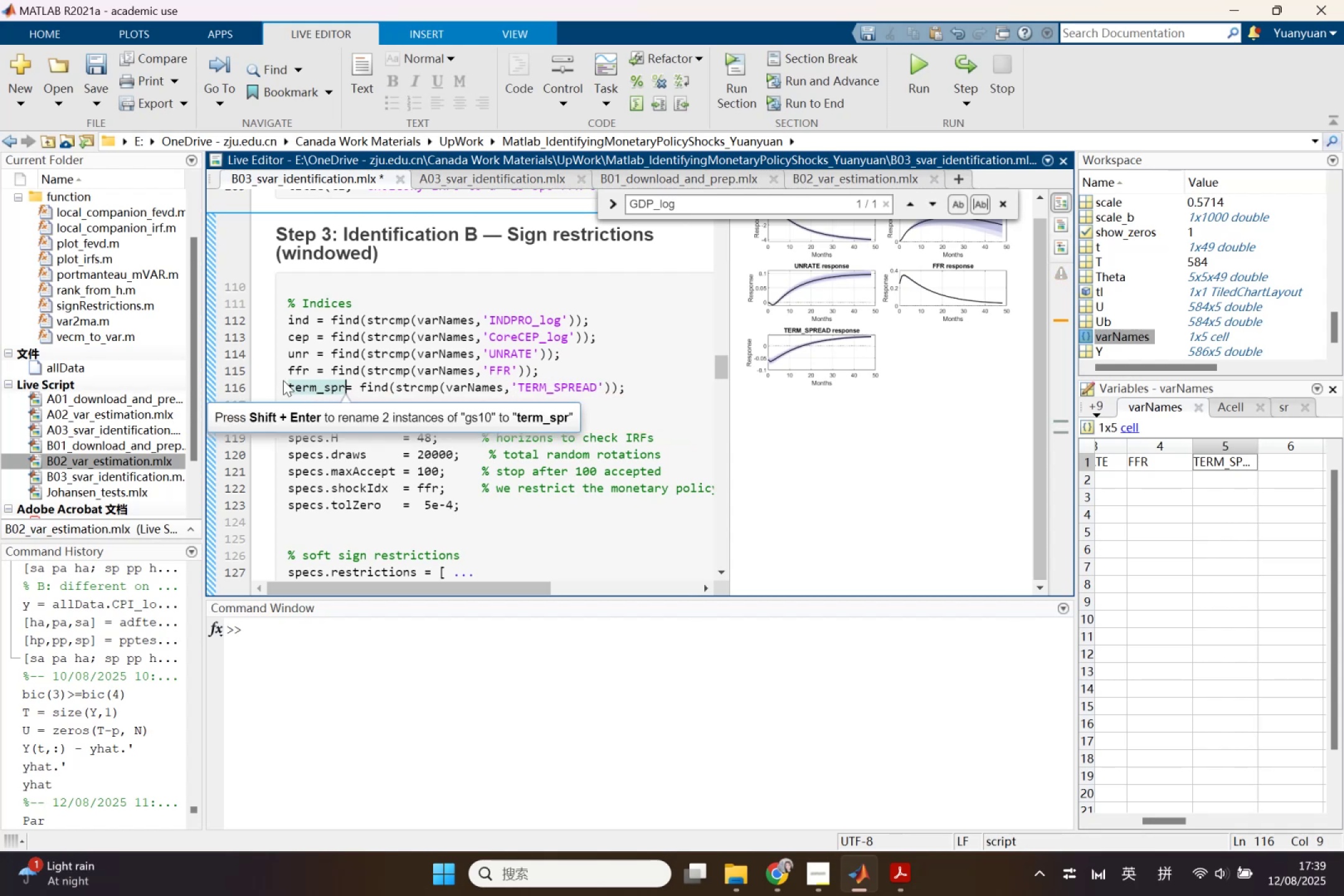 
key(Shift+Enter)
 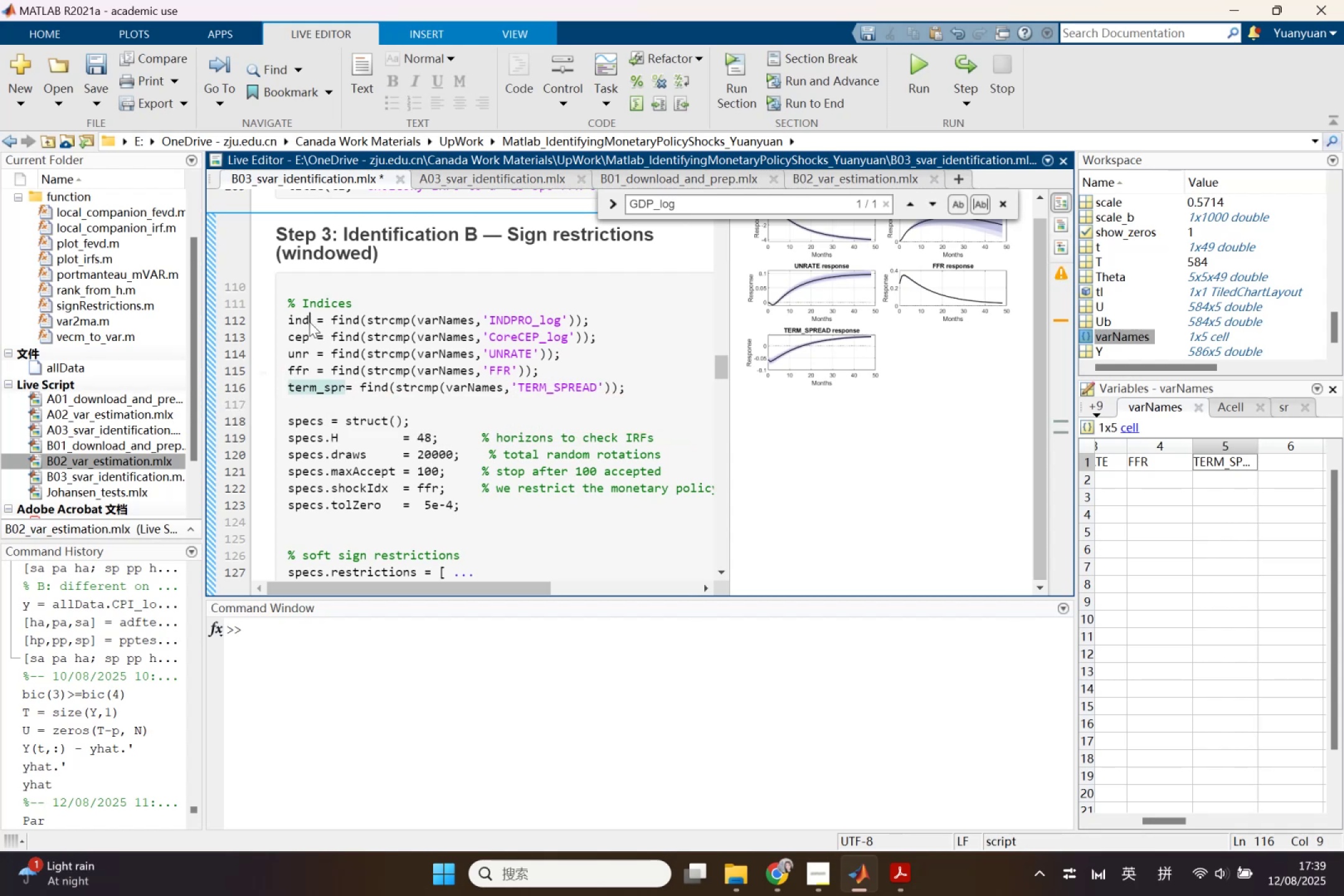 
key(Control+C)
 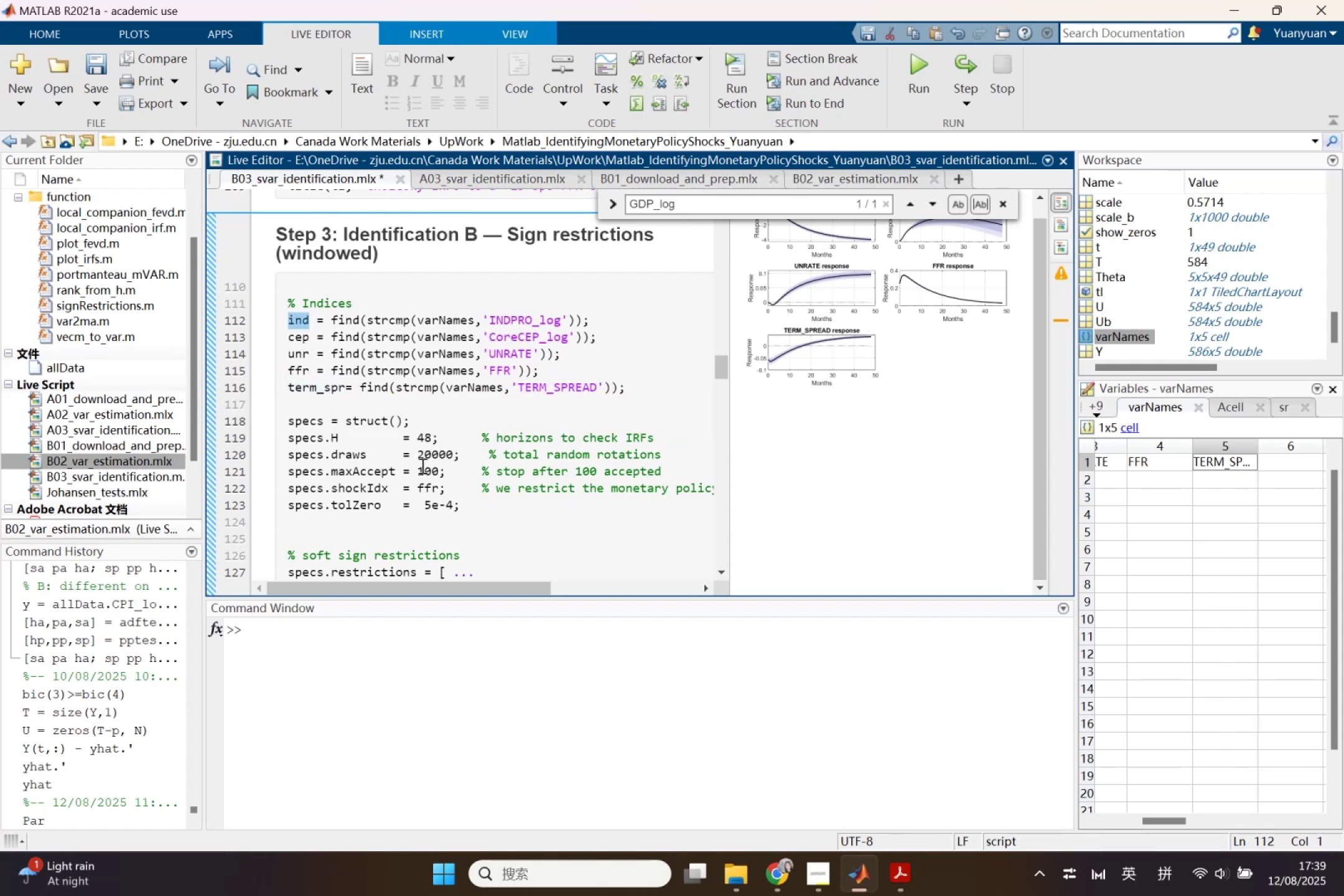 
scroll: coordinate [421, 465], scroll_direction: down, amount: 1.0
 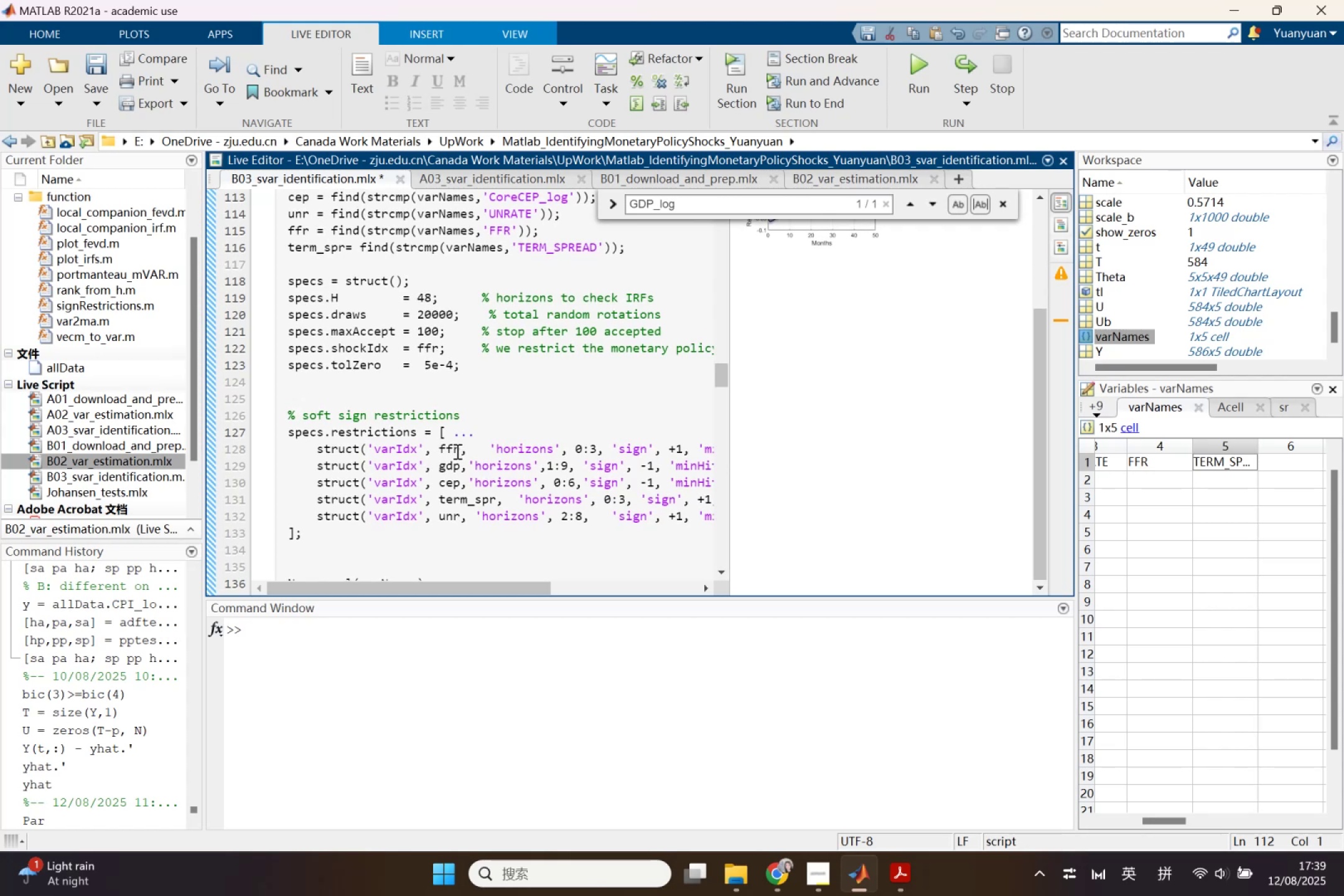 
left_click([456, 451])
 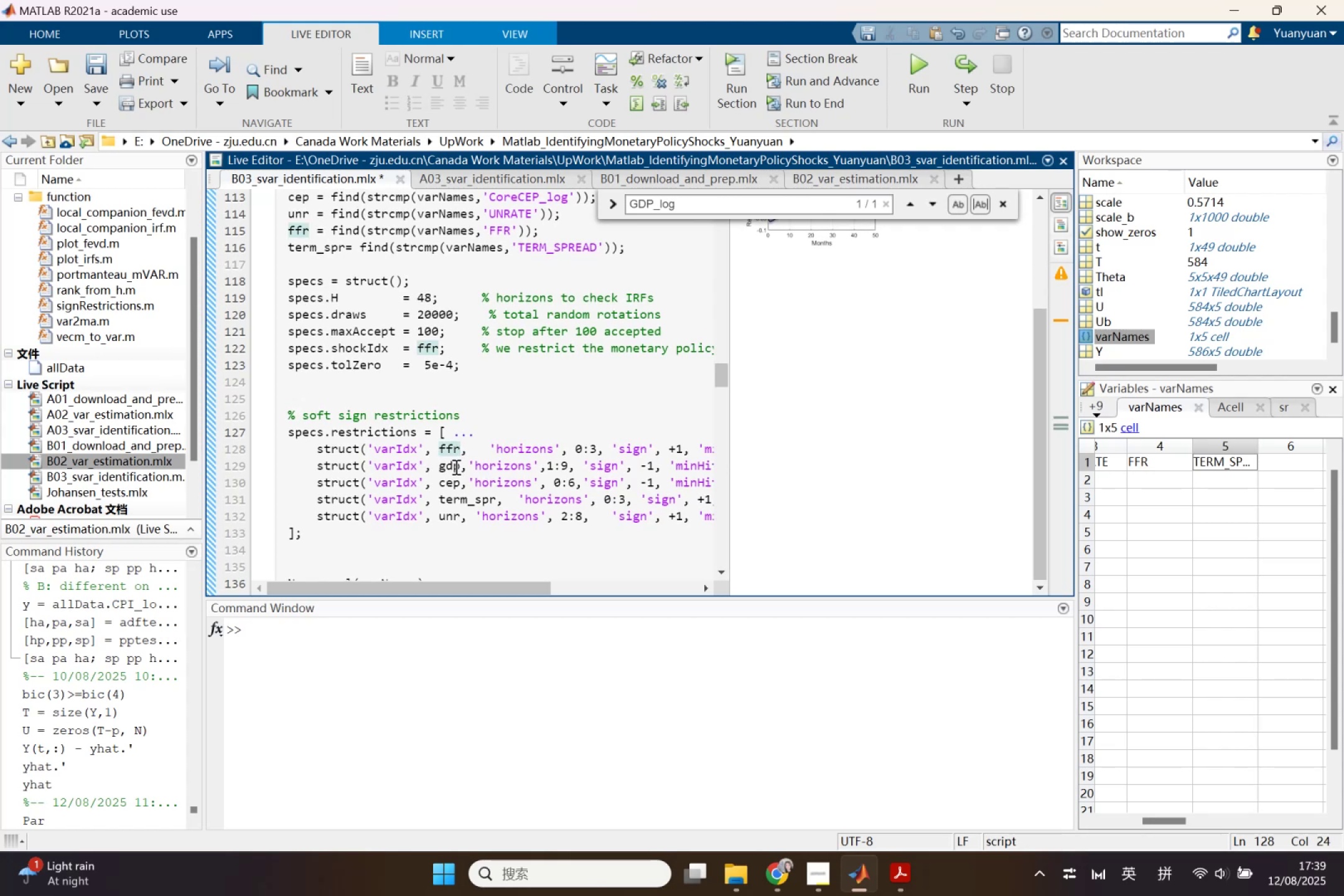 
left_click([455, 467])
 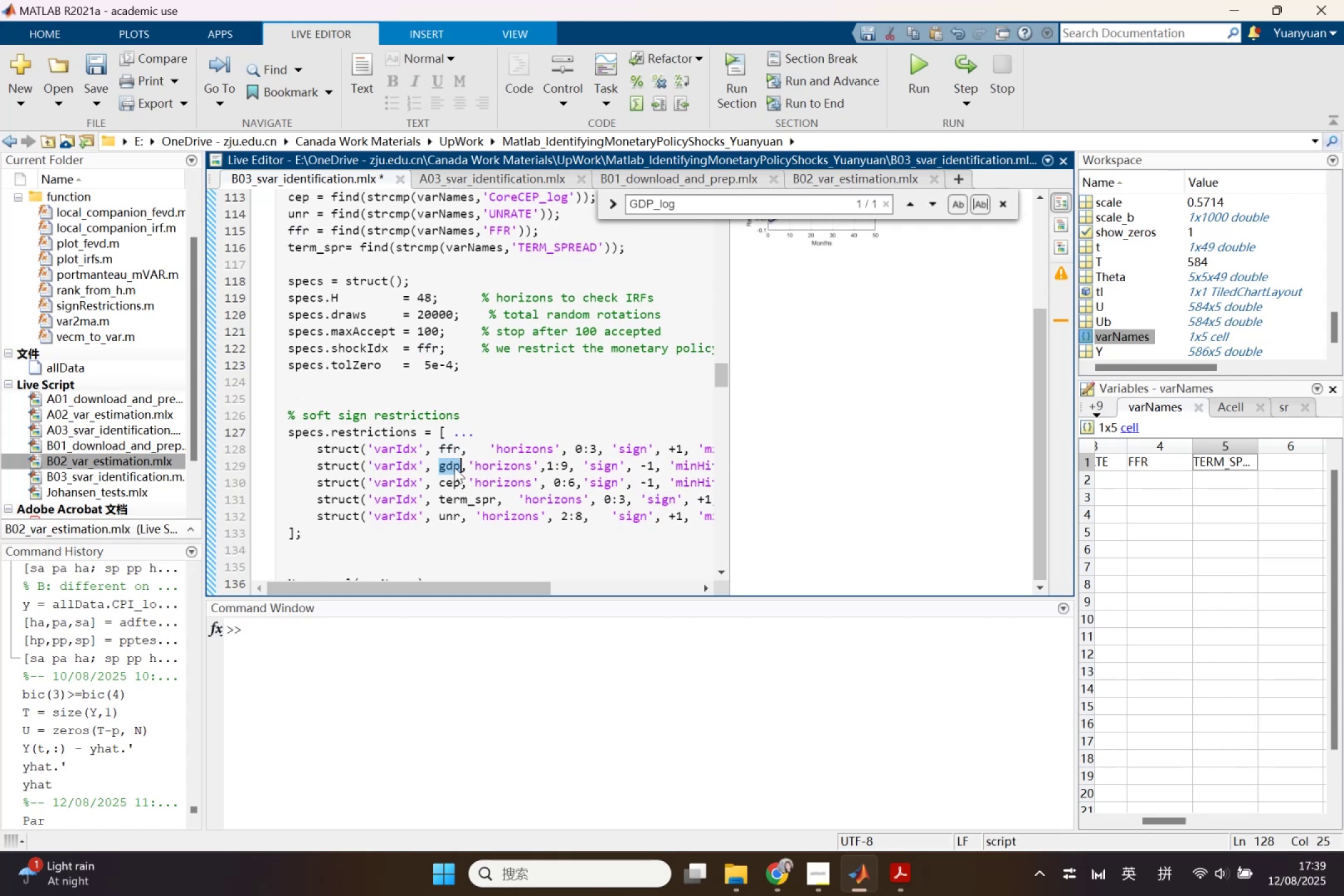 
key(Control+ControlLeft)
 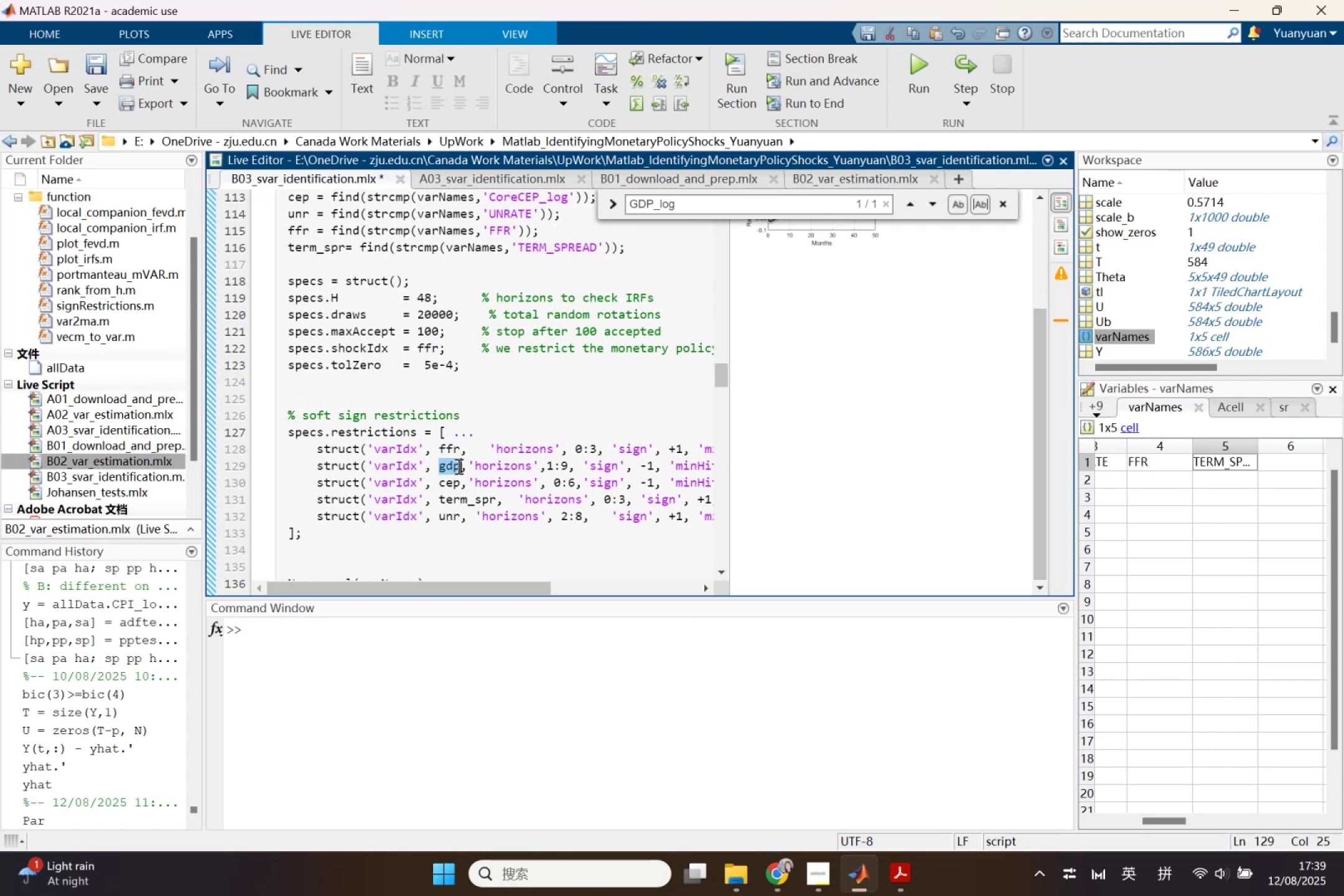 
key(Control+V)
 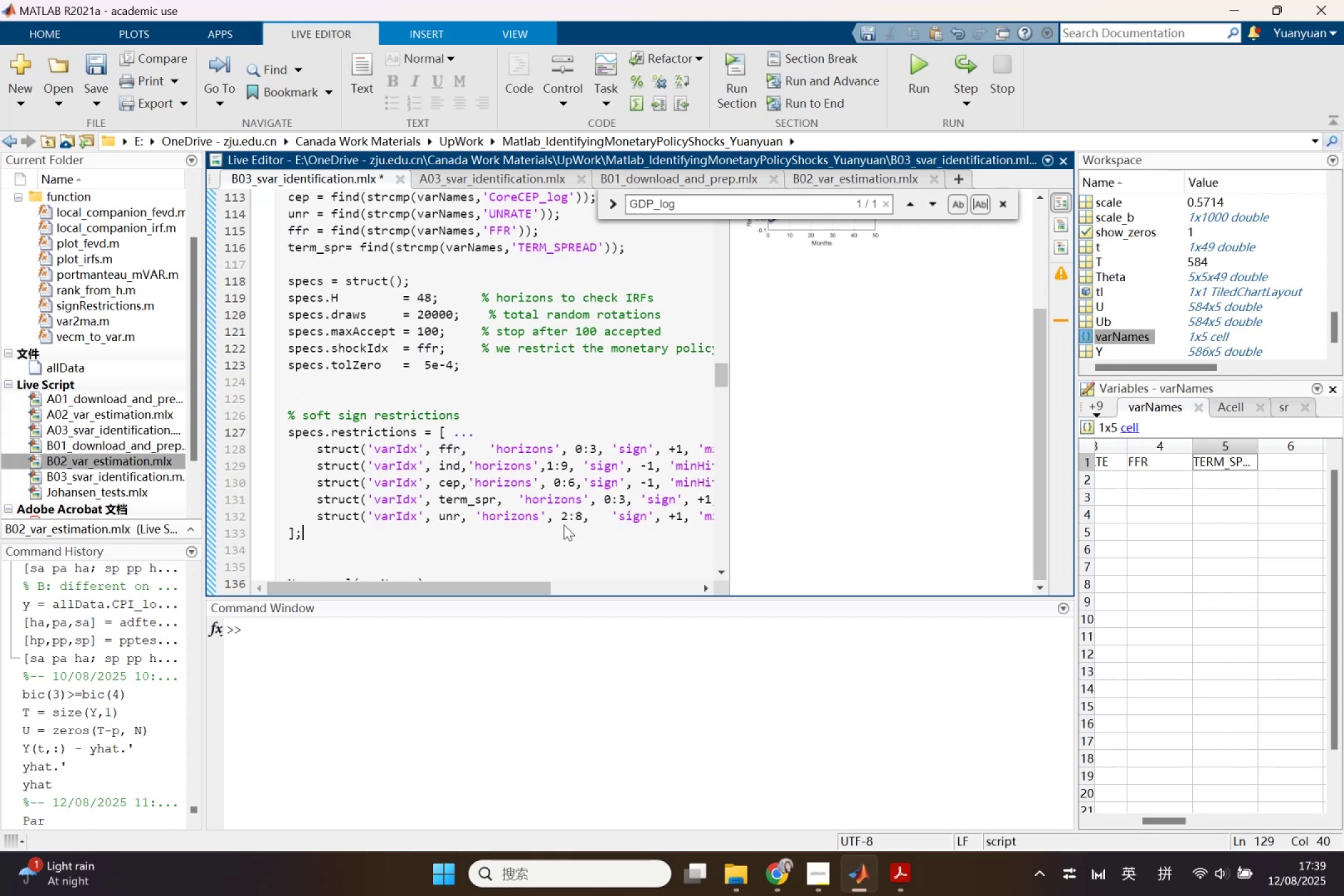 
double_click([566, 547])
 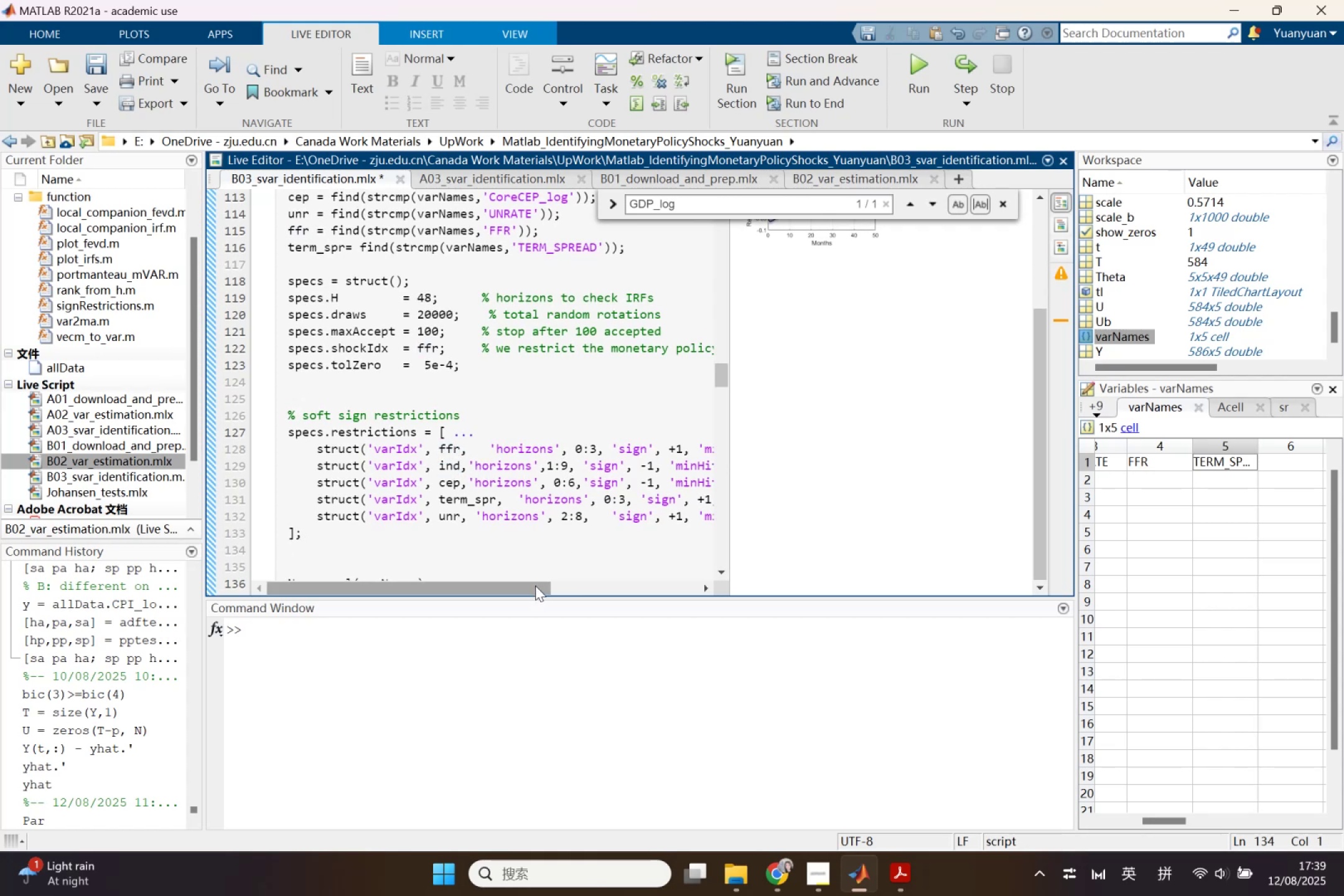 
left_click_drag(start_coordinate=[536, 580], to_coordinate=[581, 577])
 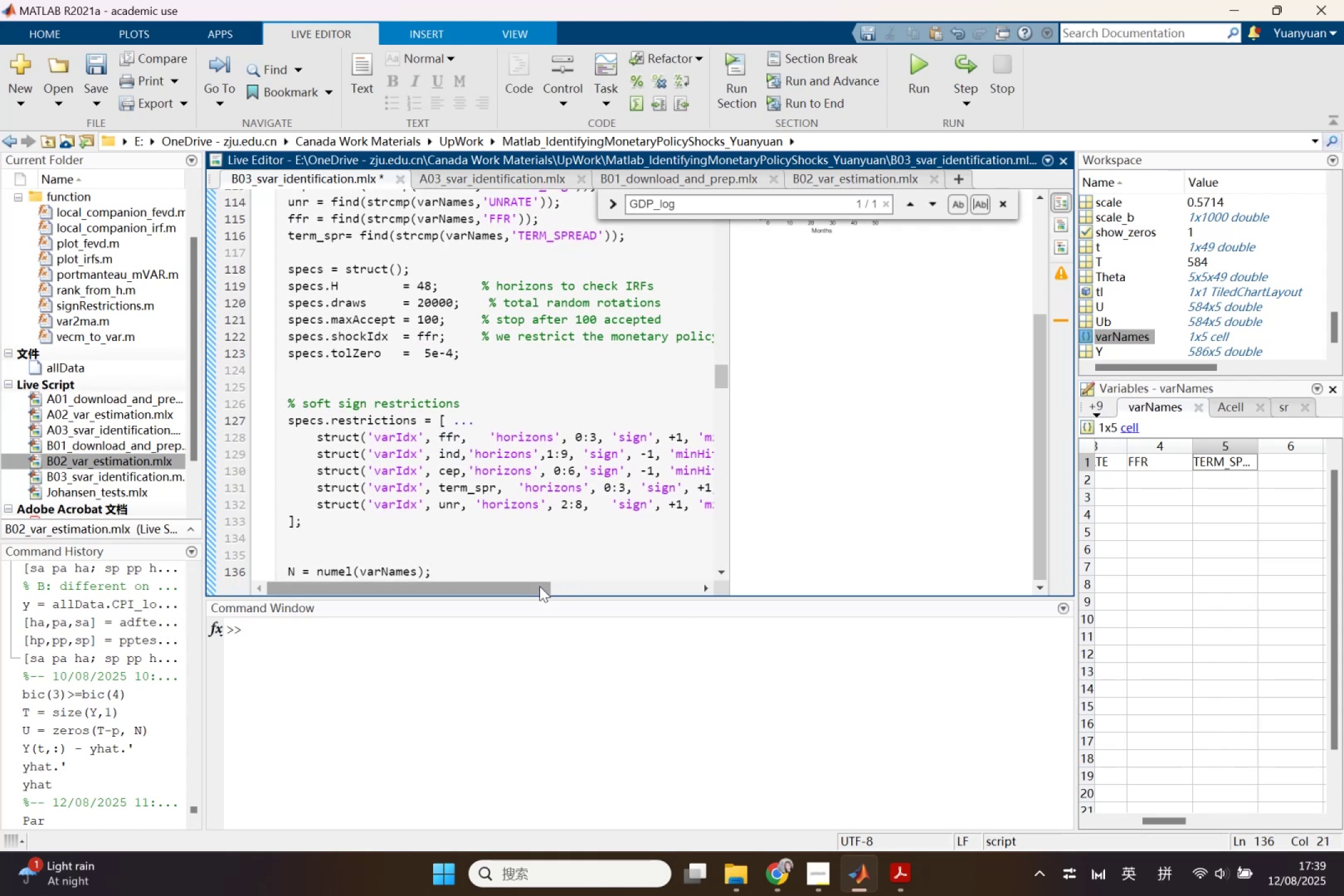 
left_click_drag(start_coordinate=[539, 586], to_coordinate=[551, 589])
 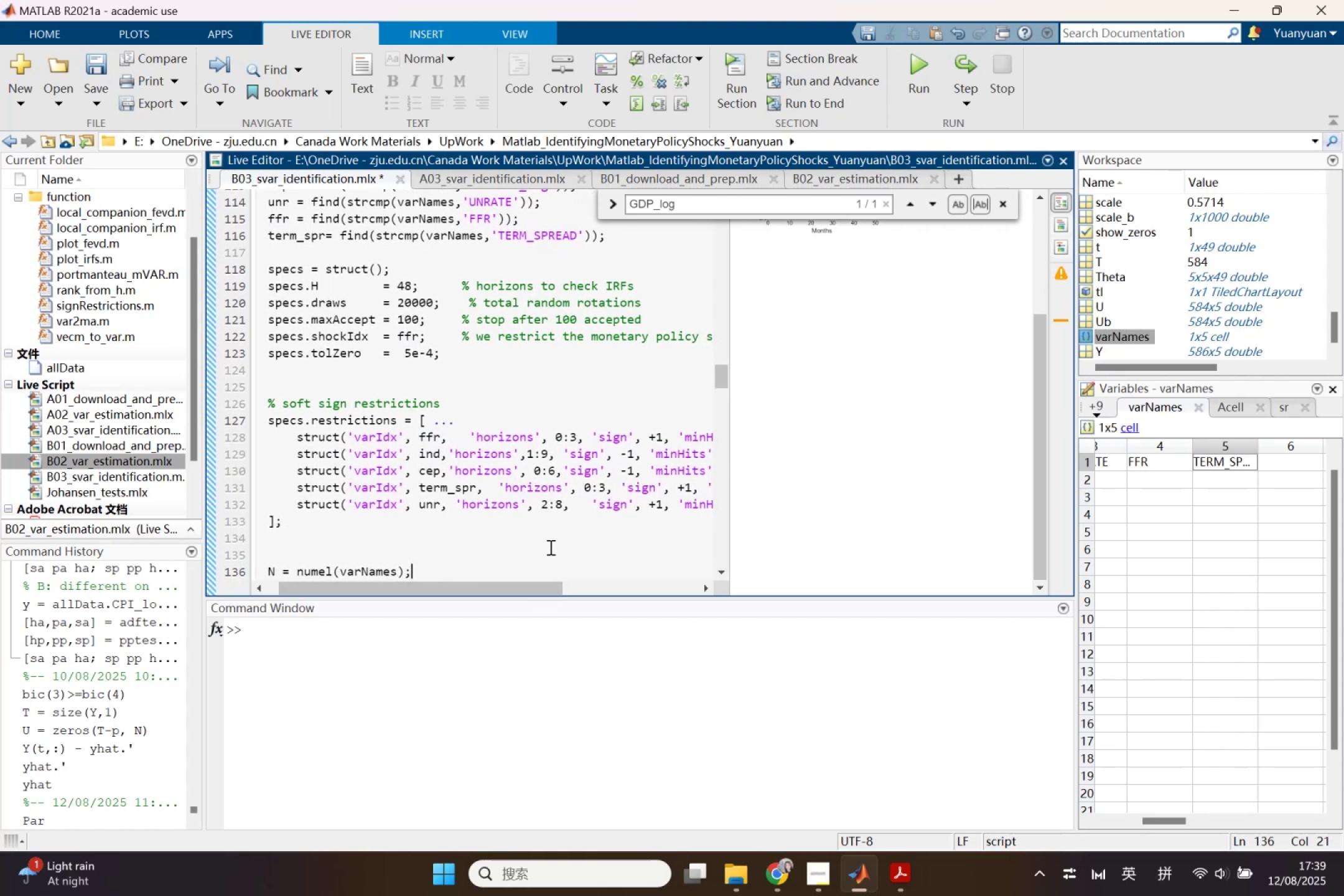 
scroll: coordinate [549, 546], scroll_direction: down, amount: 2.0
 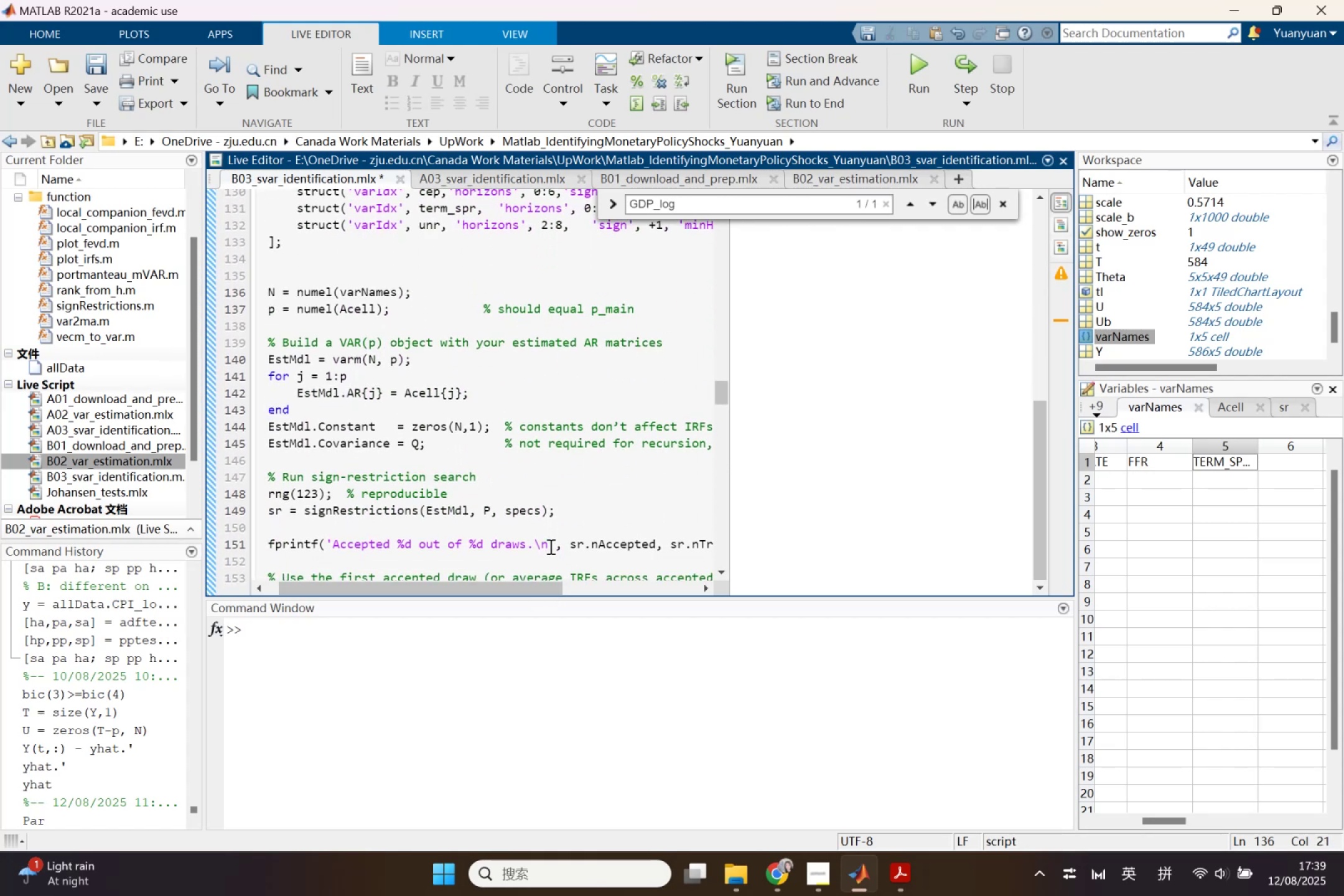 
scroll: coordinate [561, 534], scroll_direction: up, amount: 3.0
 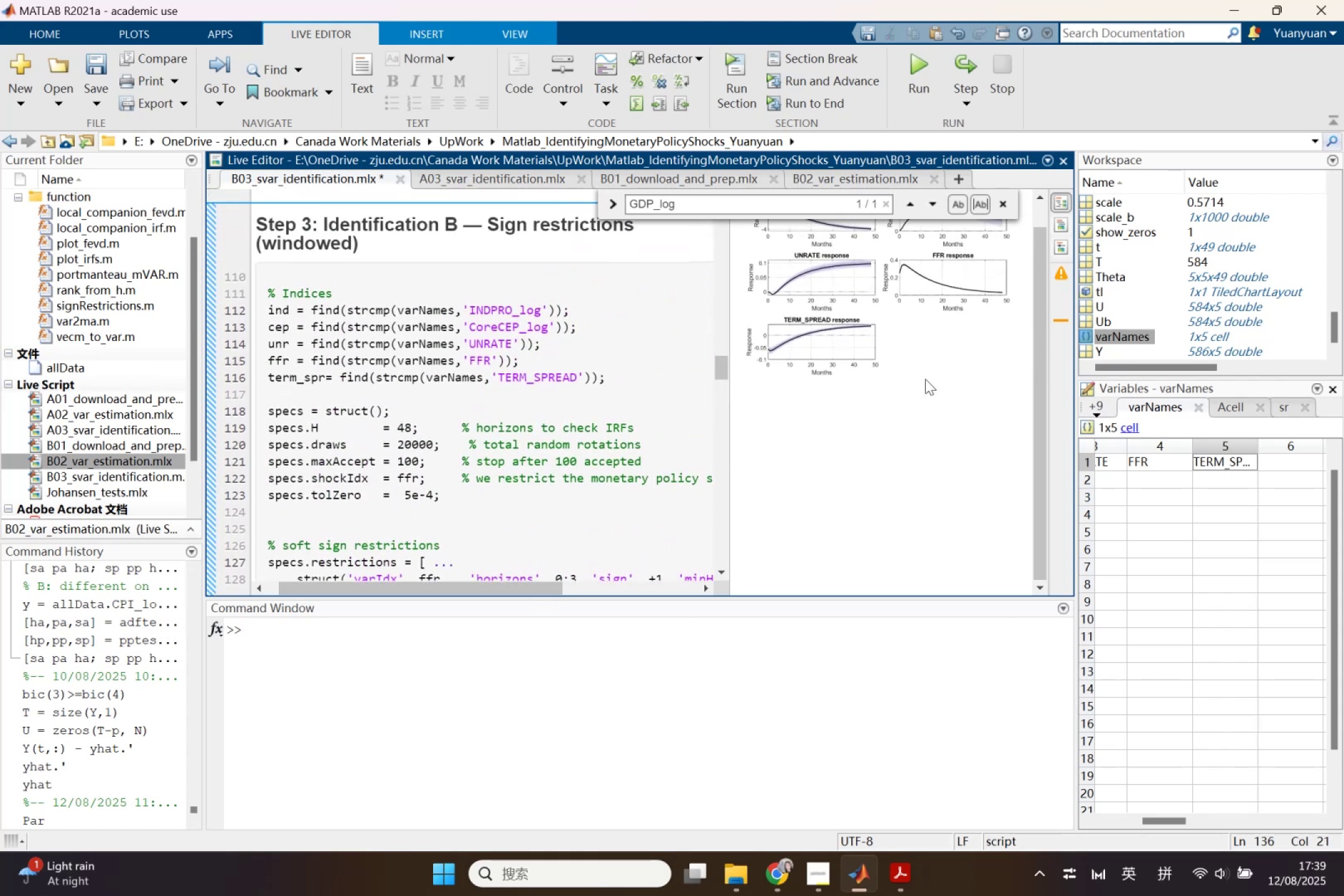 
left_click([925, 379])
 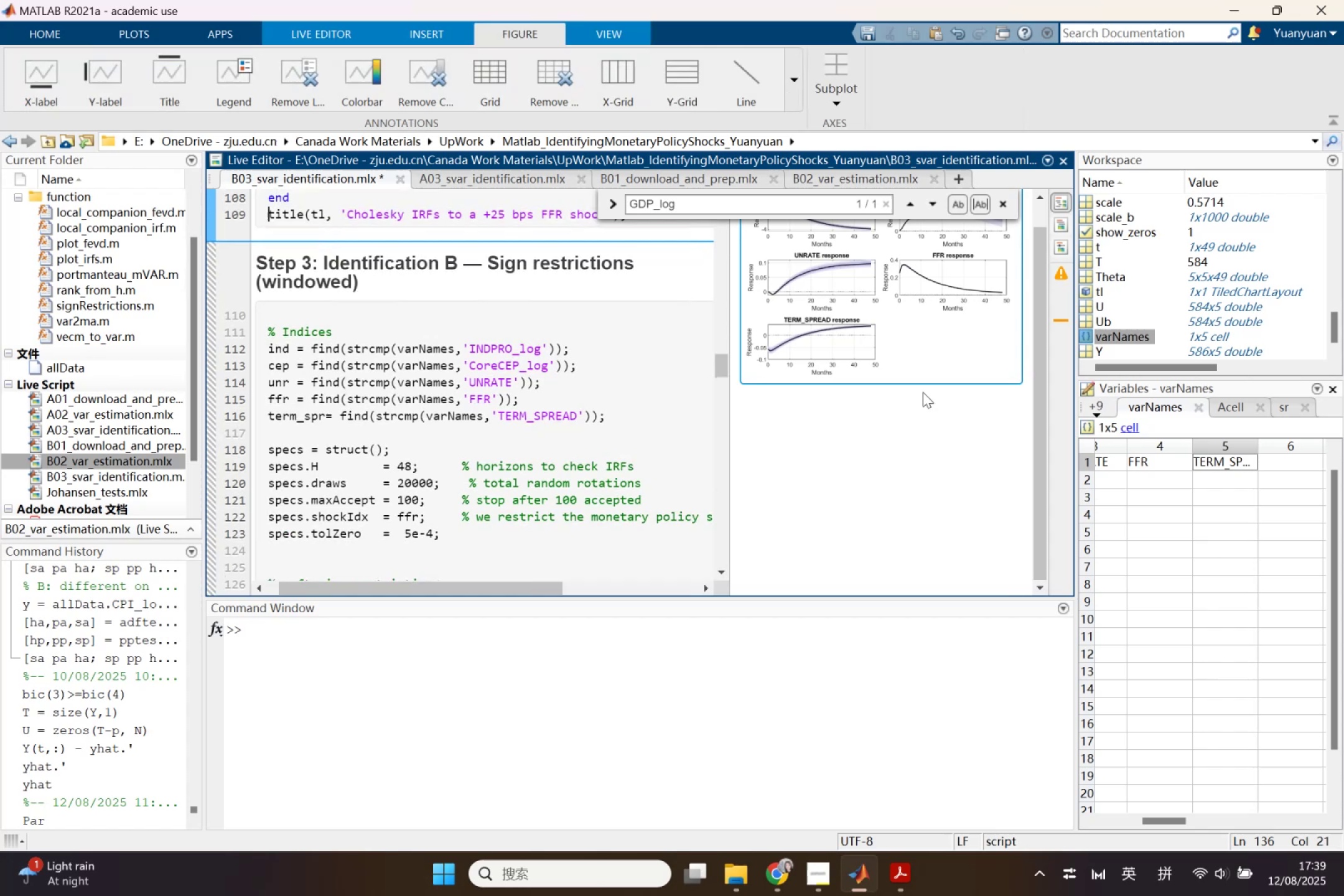 
scroll: coordinate [981, 317], scroll_direction: up, amount: 5.0
 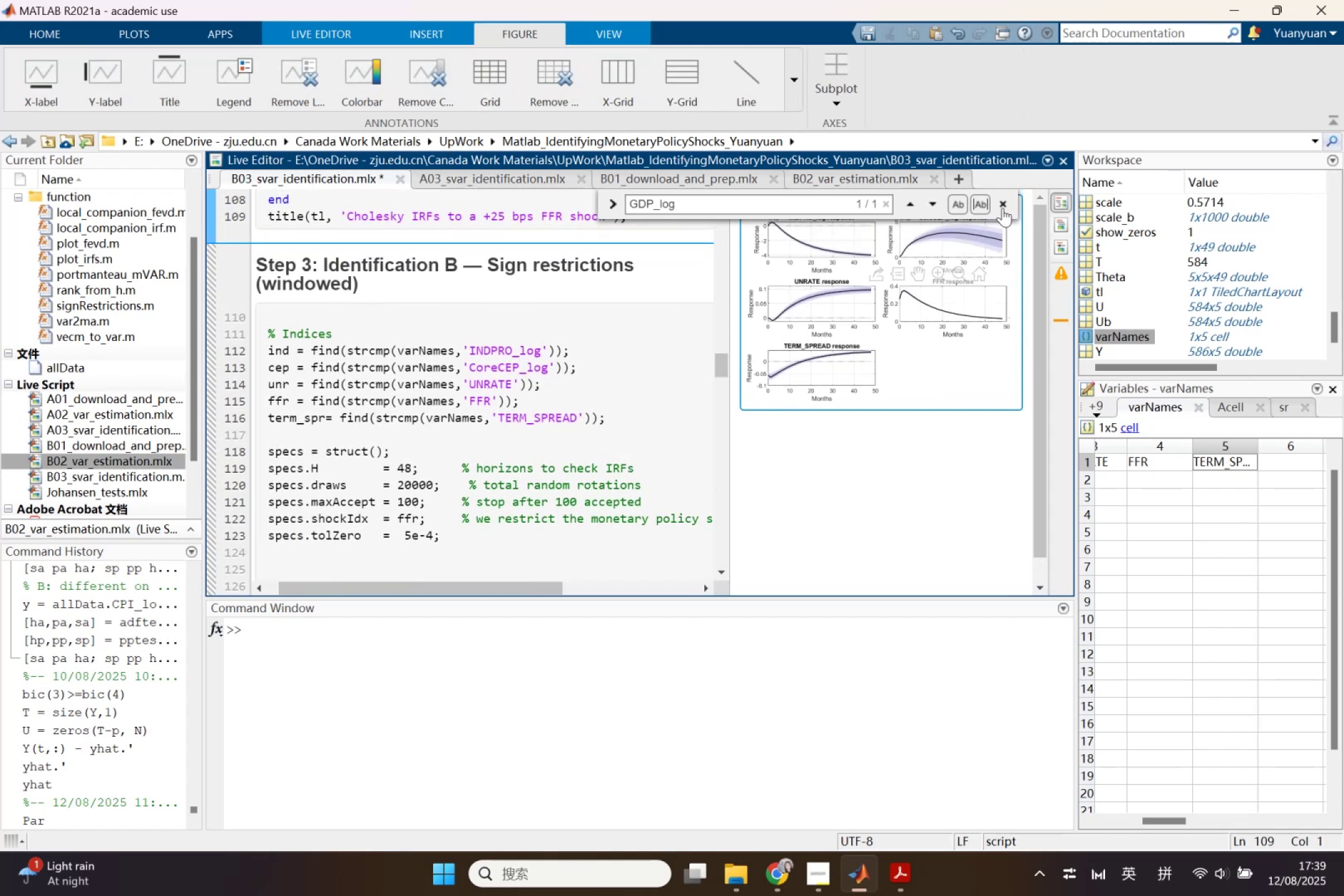 
left_click([1002, 207])
 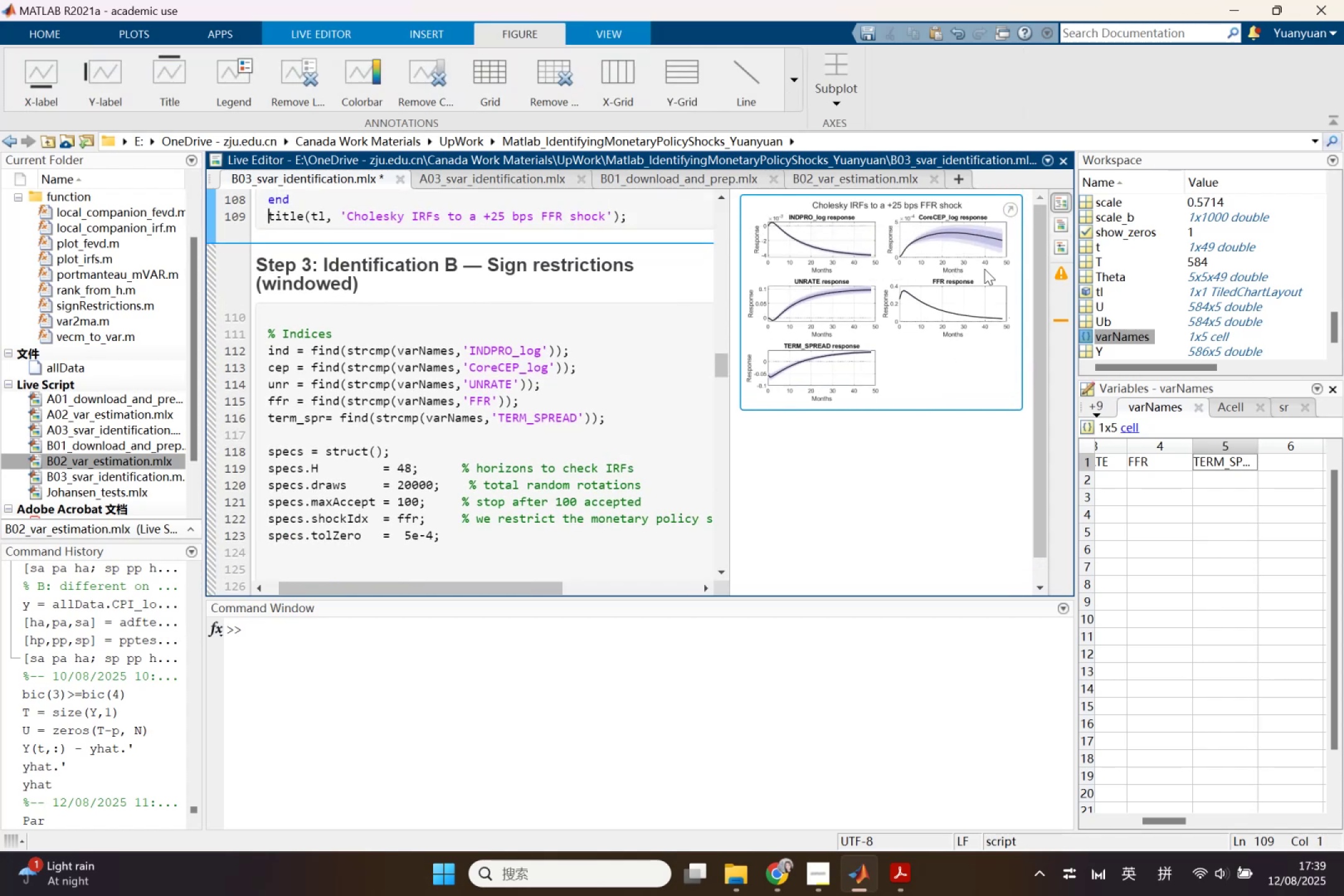 
scroll: coordinate [984, 269], scroll_direction: up, amount: 2.0
 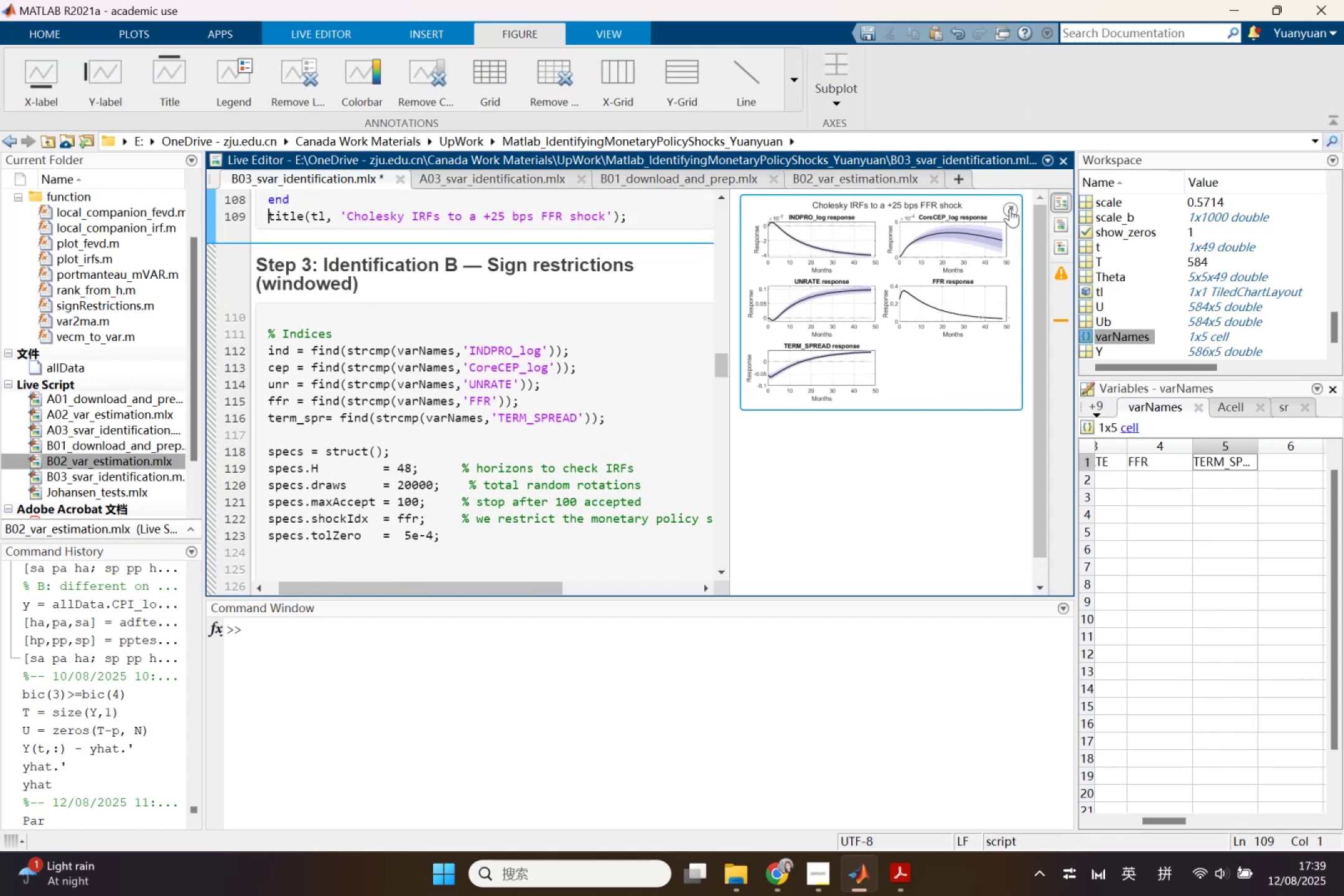 
left_click([1010, 208])
 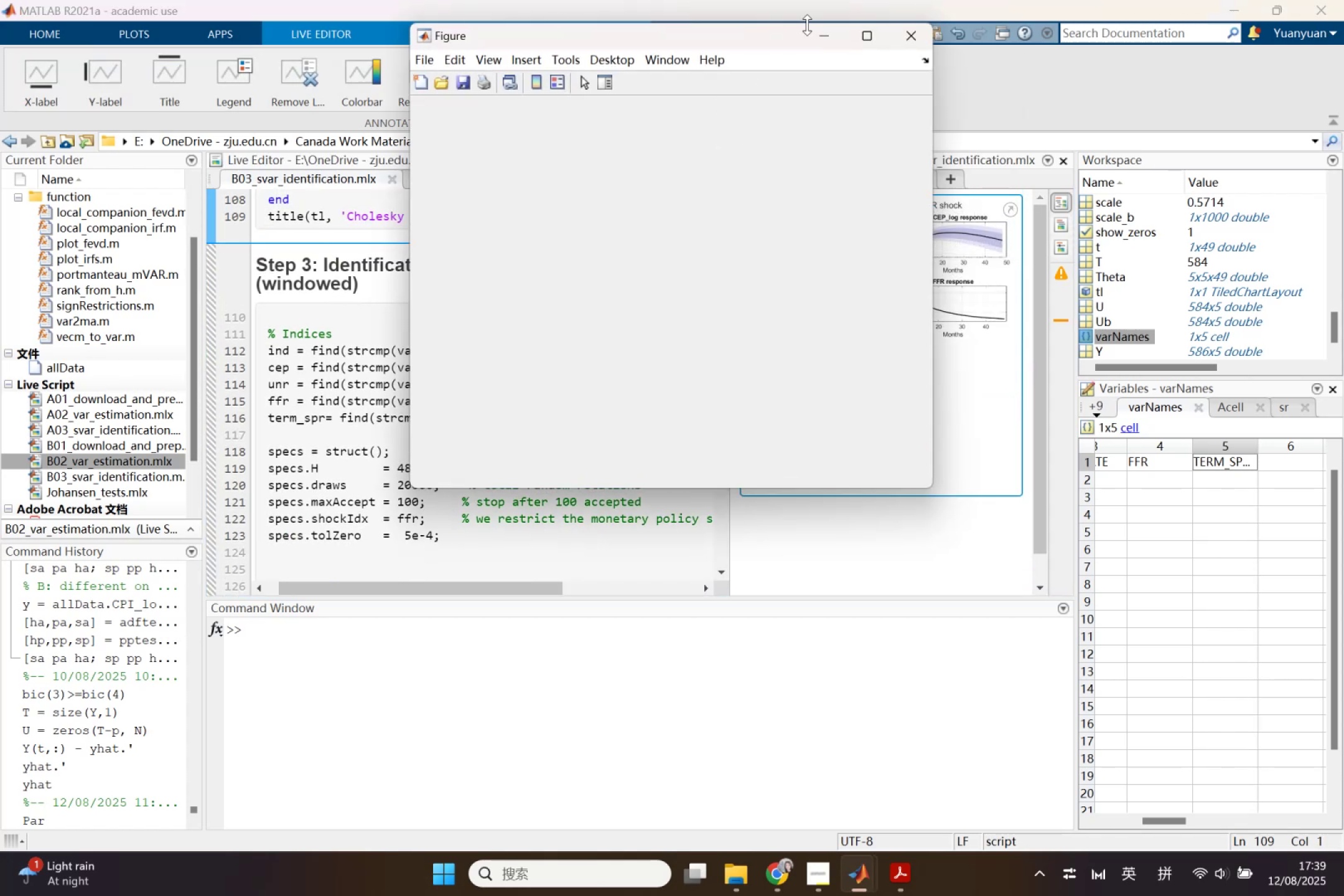 
left_click_drag(start_coordinate=[862, 30], to_coordinate=[859, 30])
 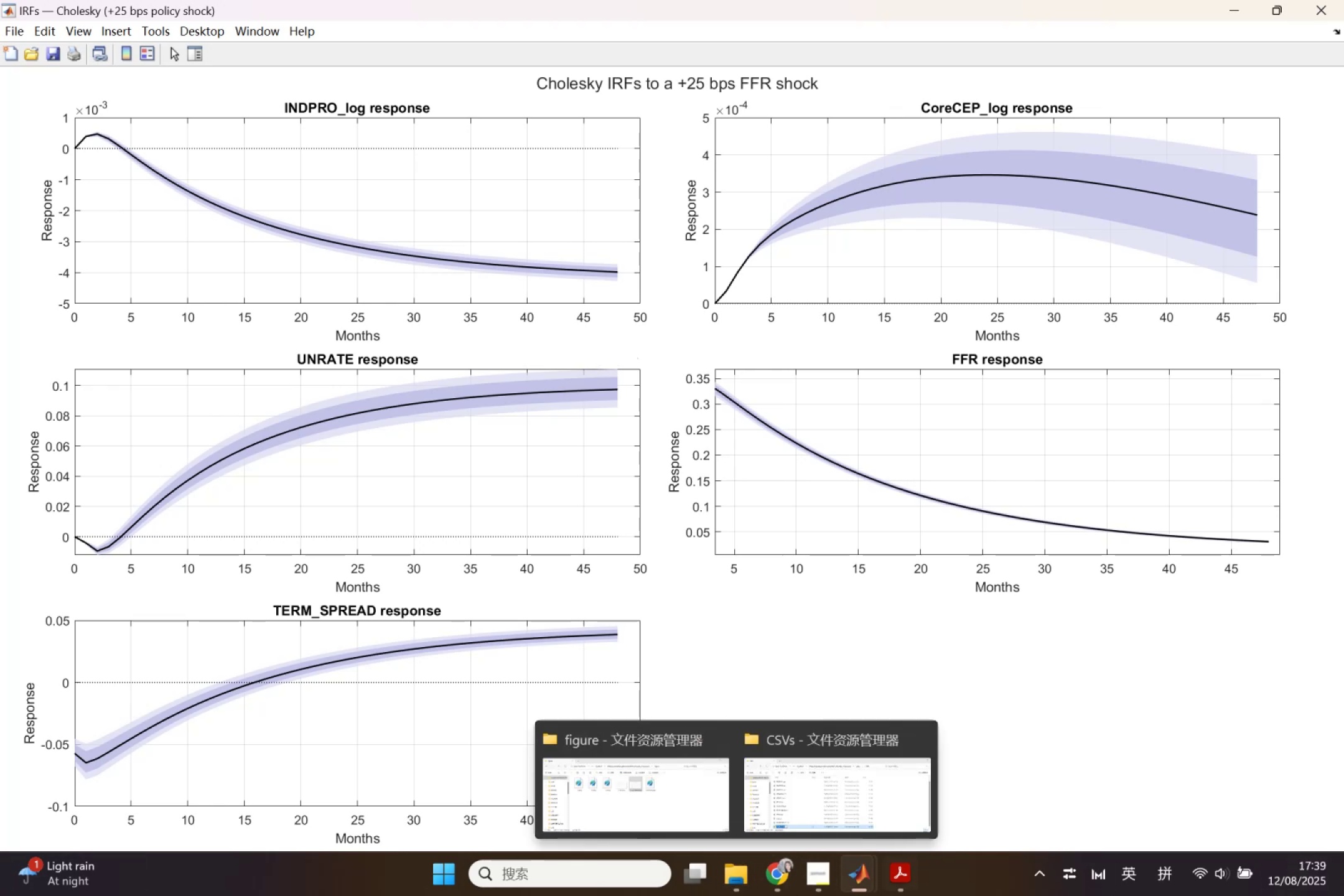 
wait(18.72)
 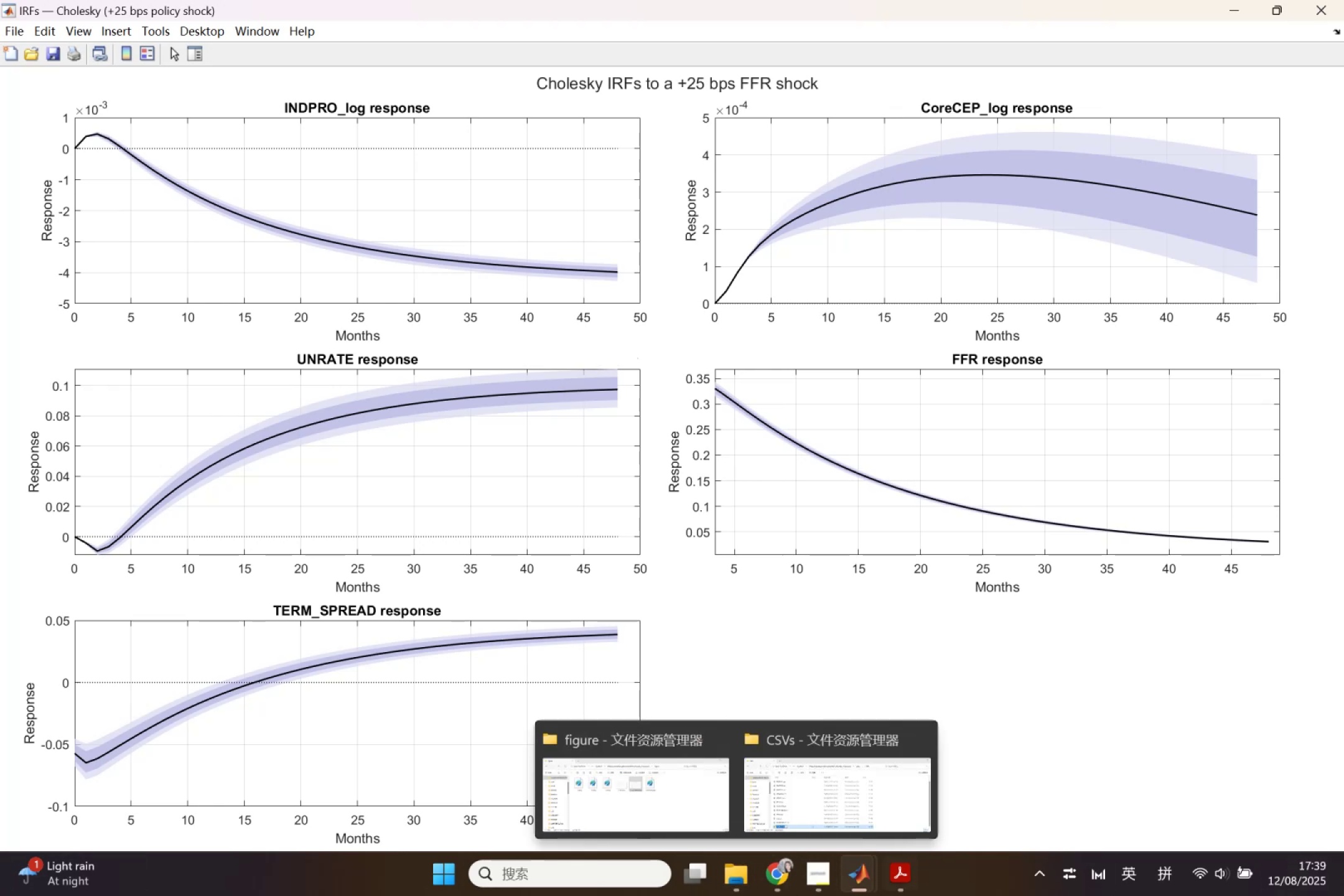 
mouse_move([450, 704])
 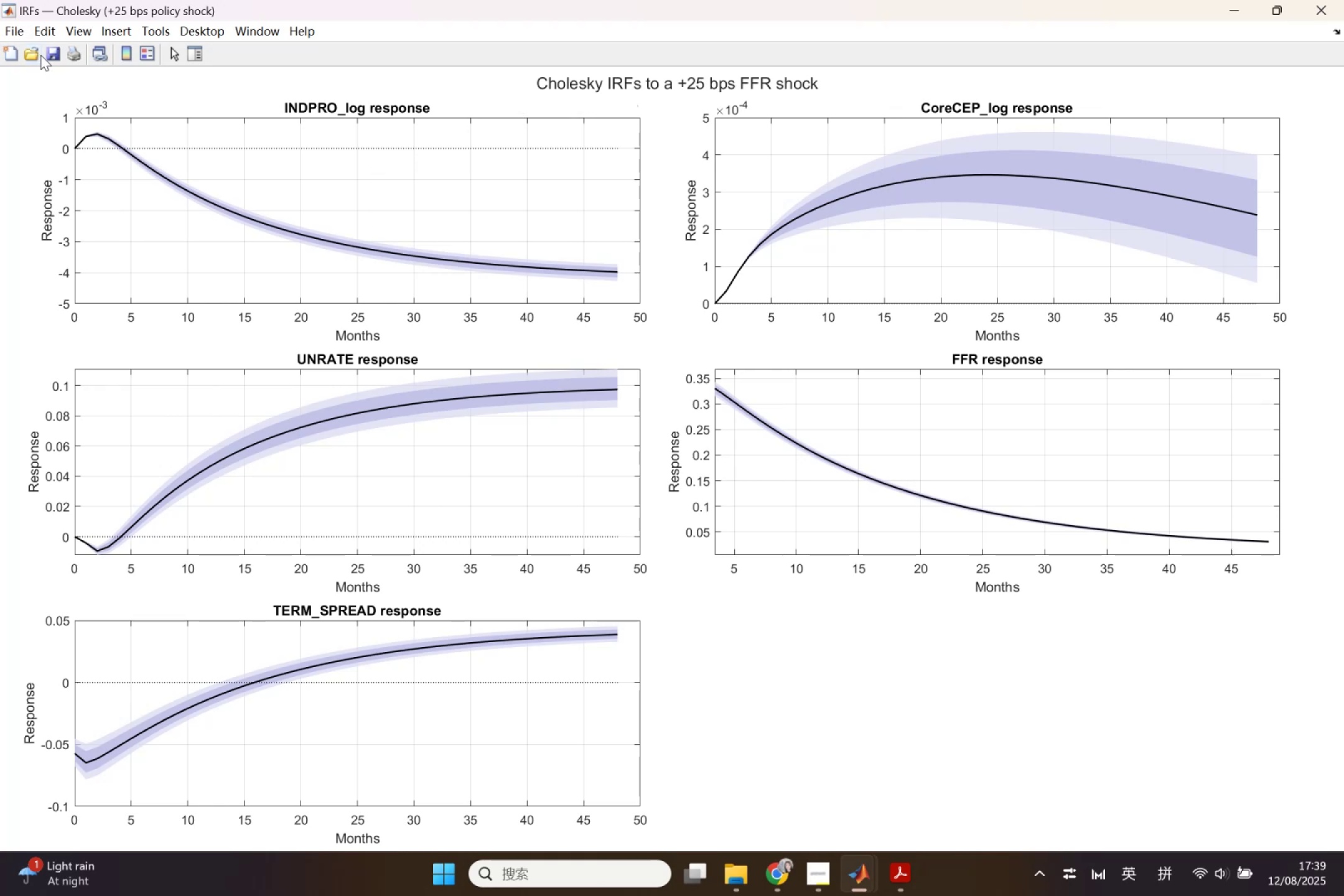 
left_click([49, 56])
 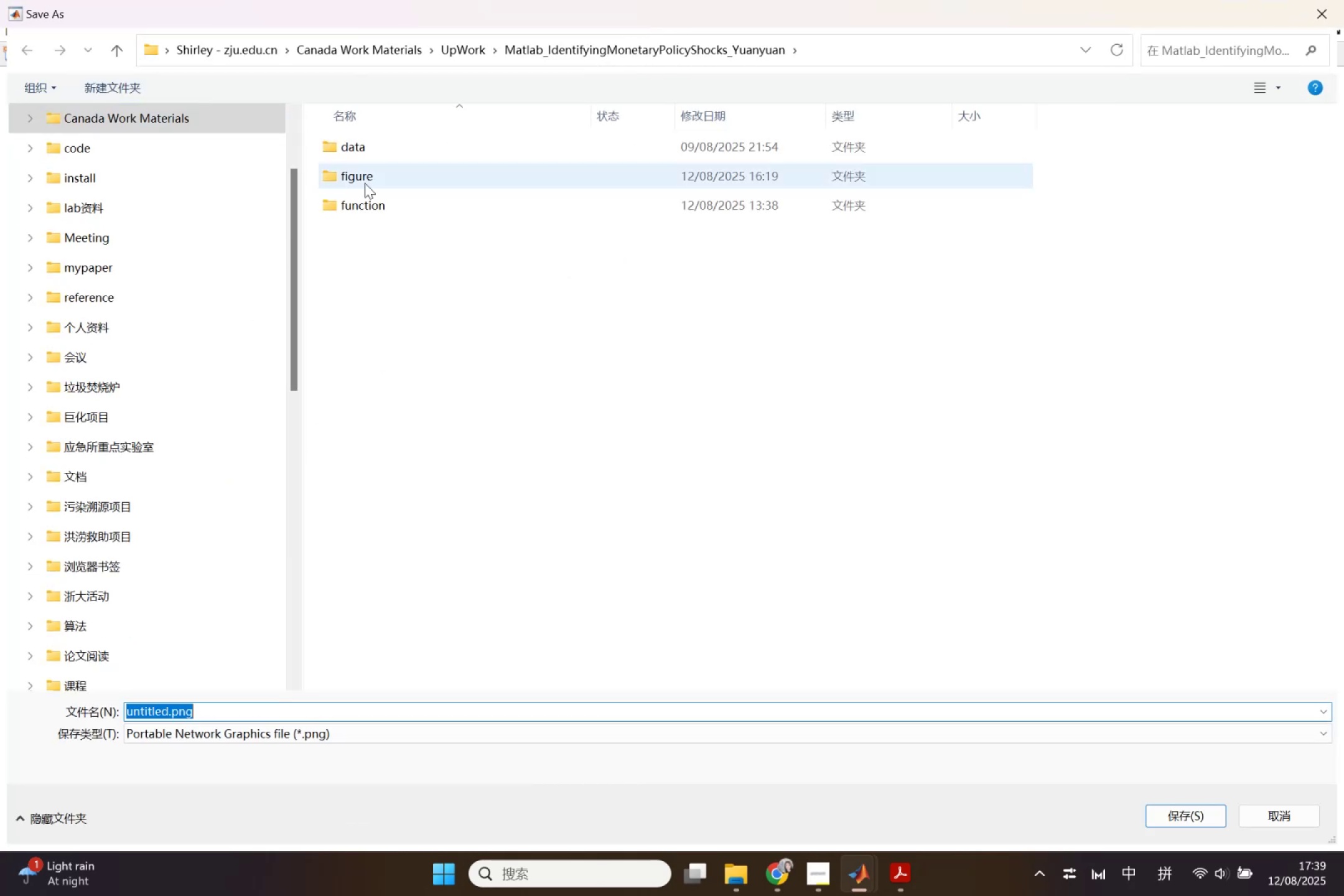 
left_click([372, 185])
 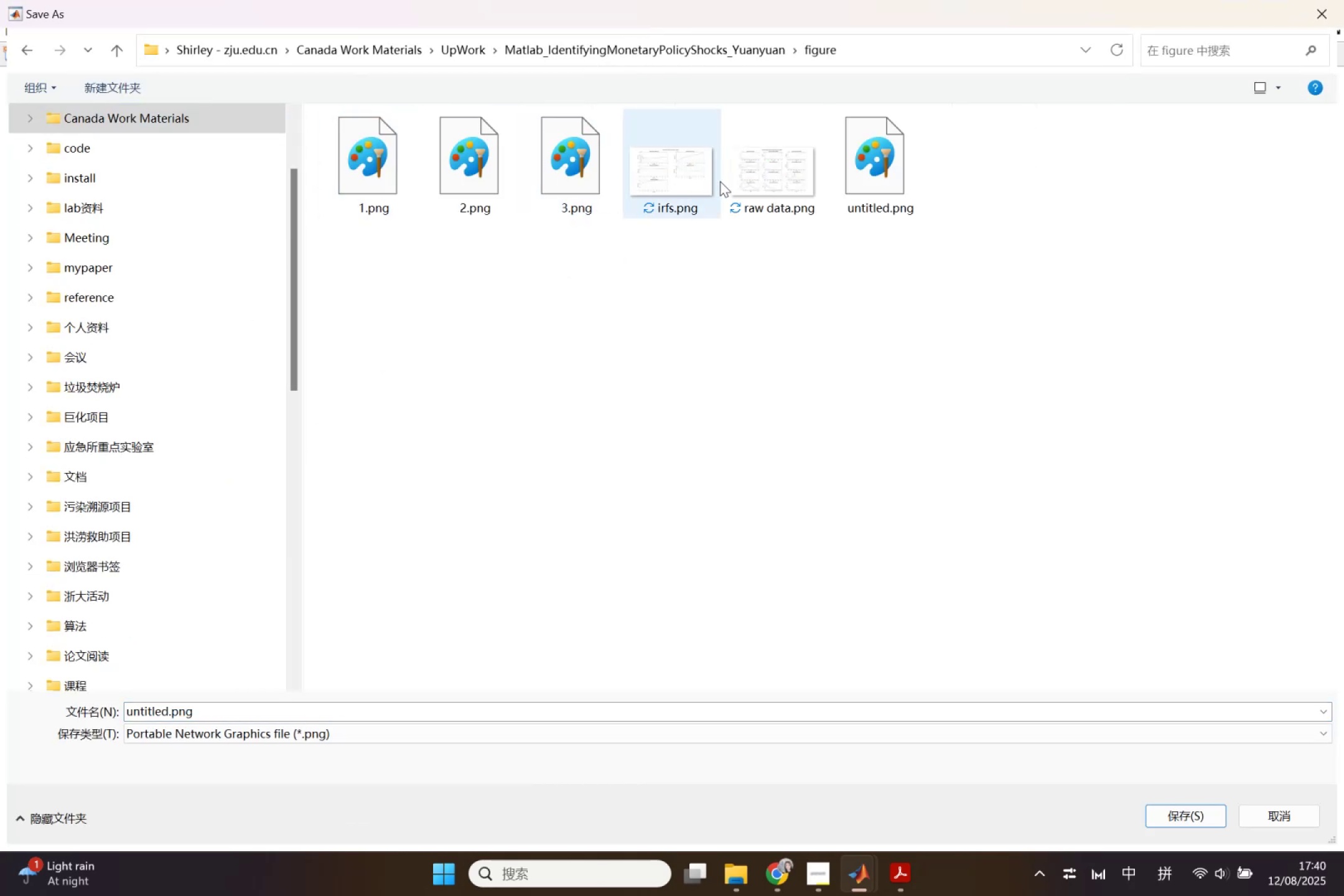 
left_click([689, 189])
 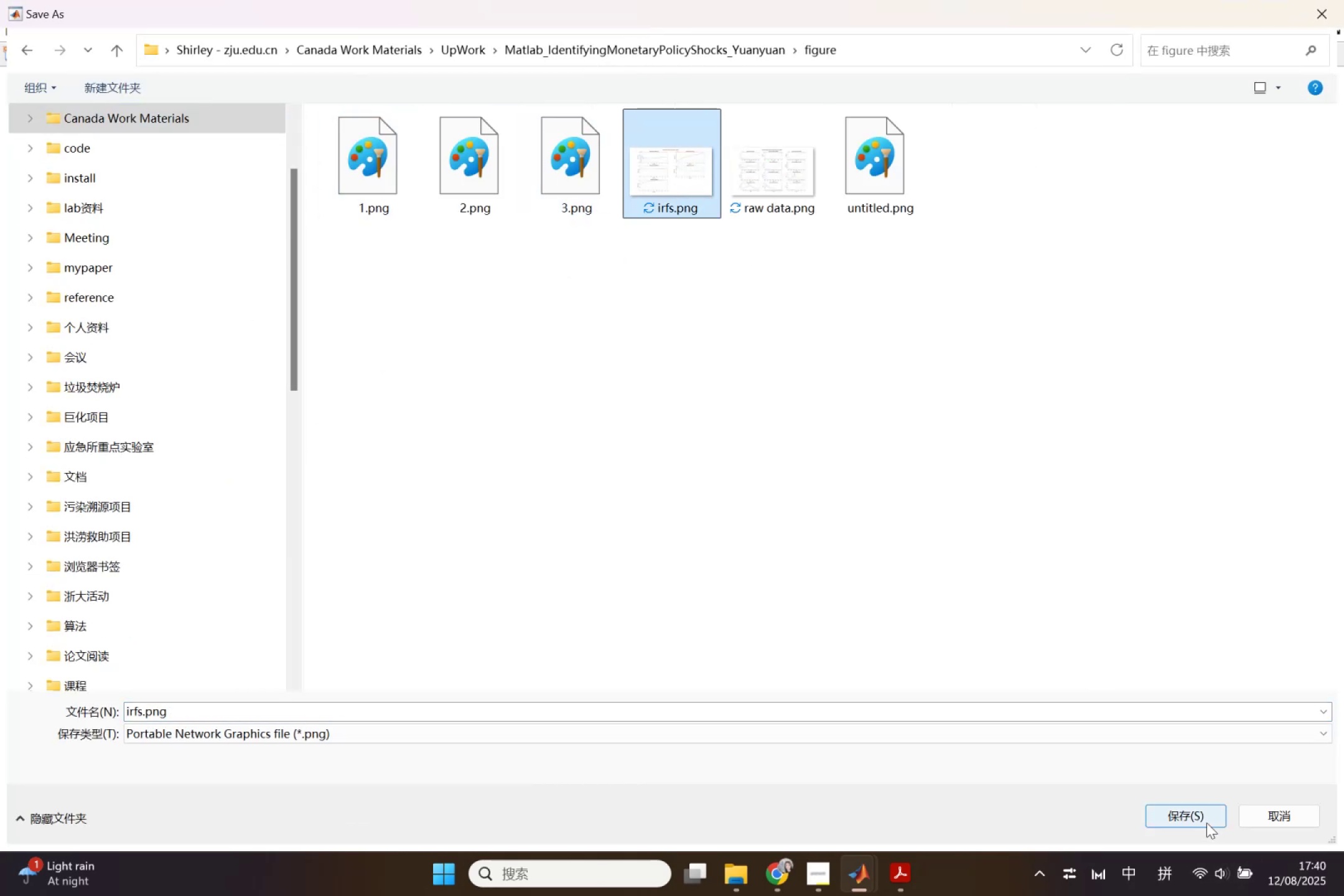 
left_click([1206, 823])
 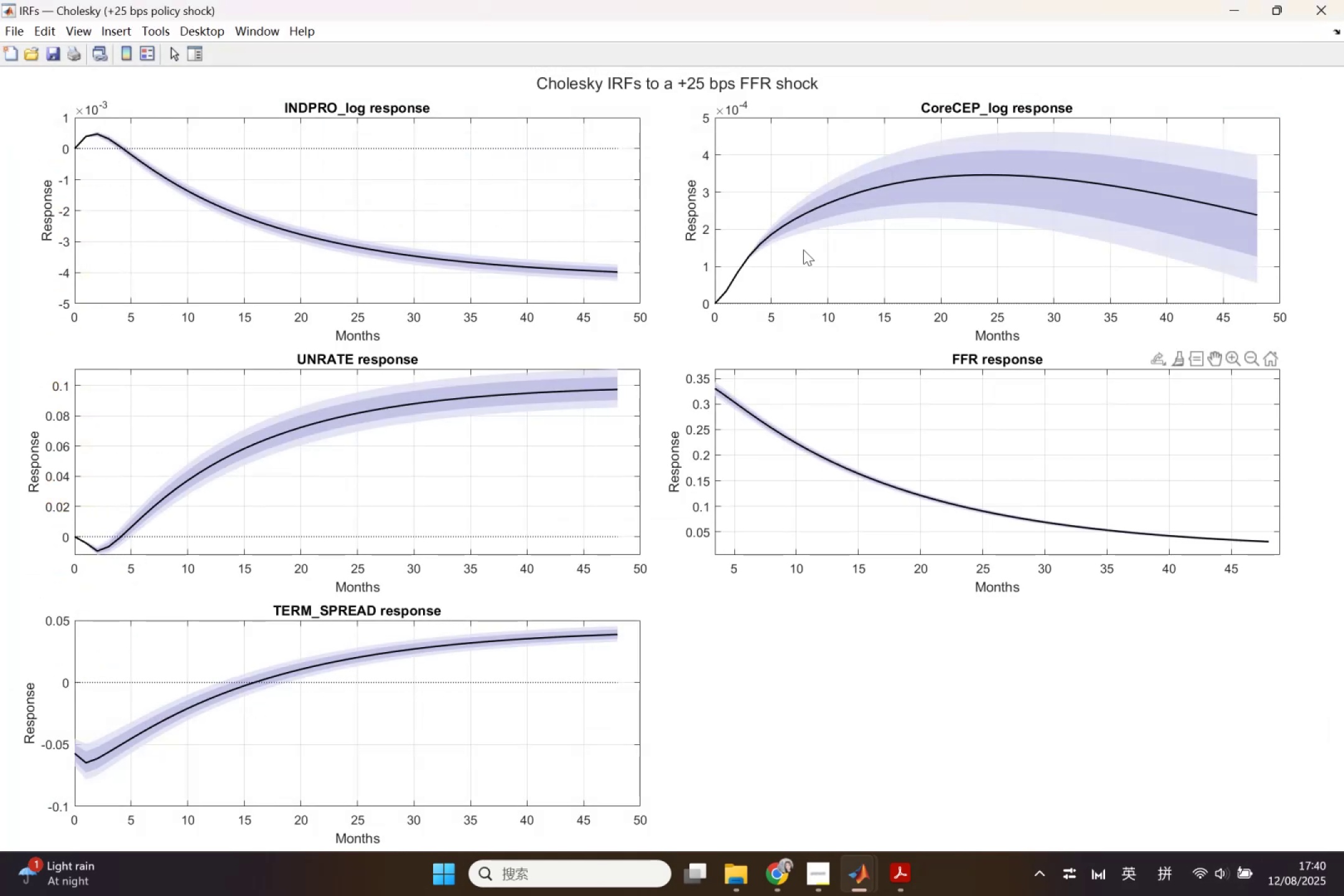 
left_click([1234, 2])
 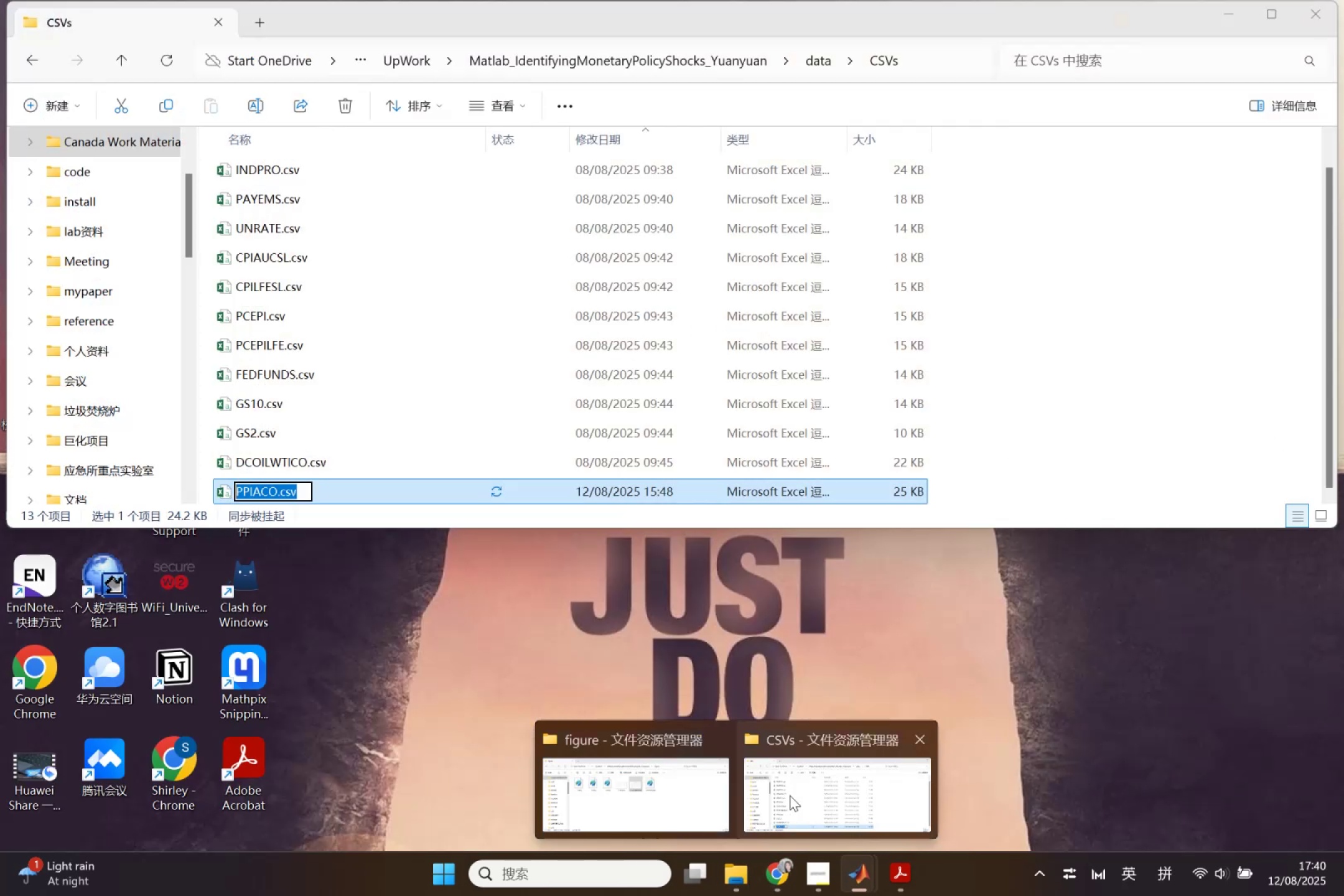 
wait(9.52)
 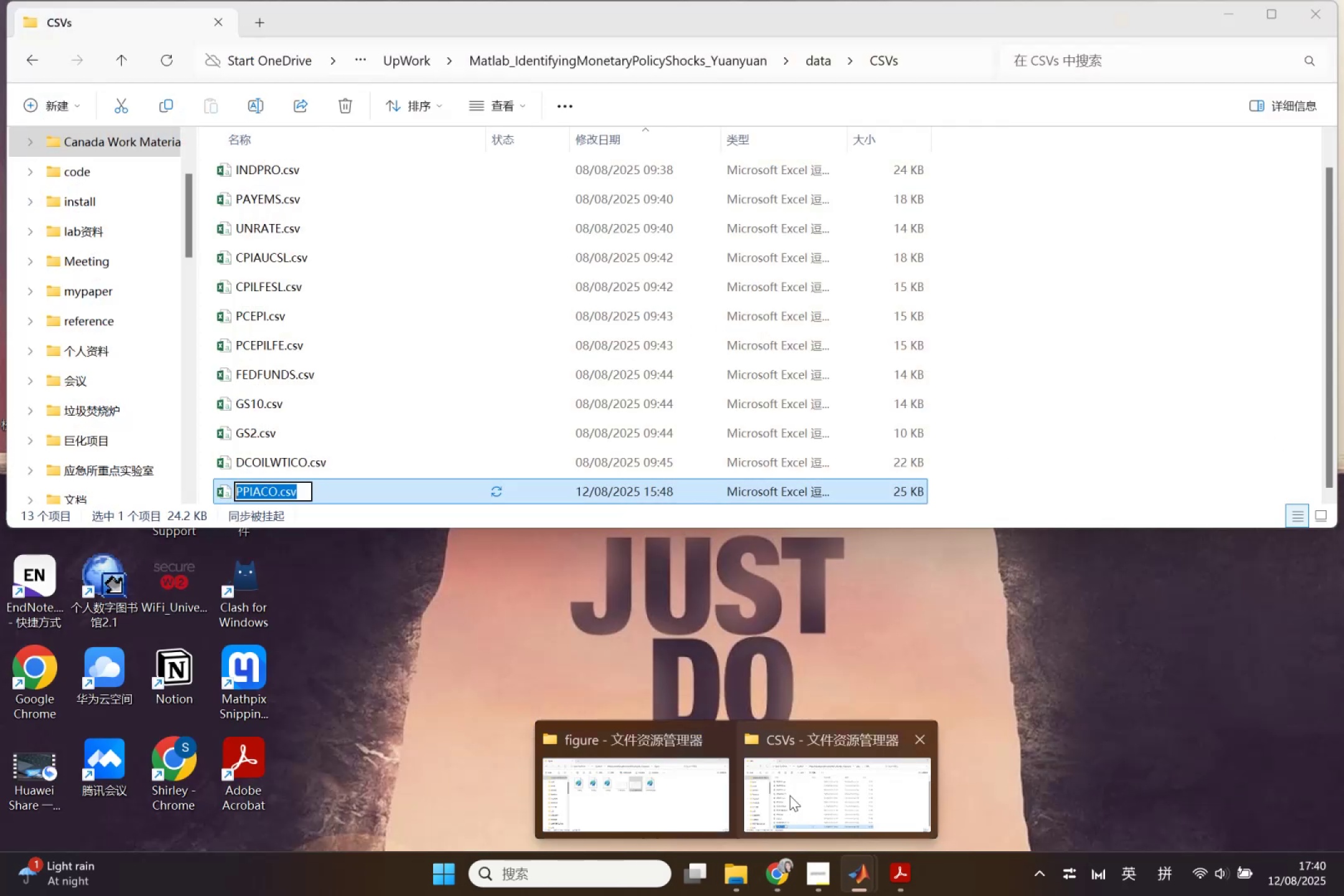 
left_click([771, 877])
 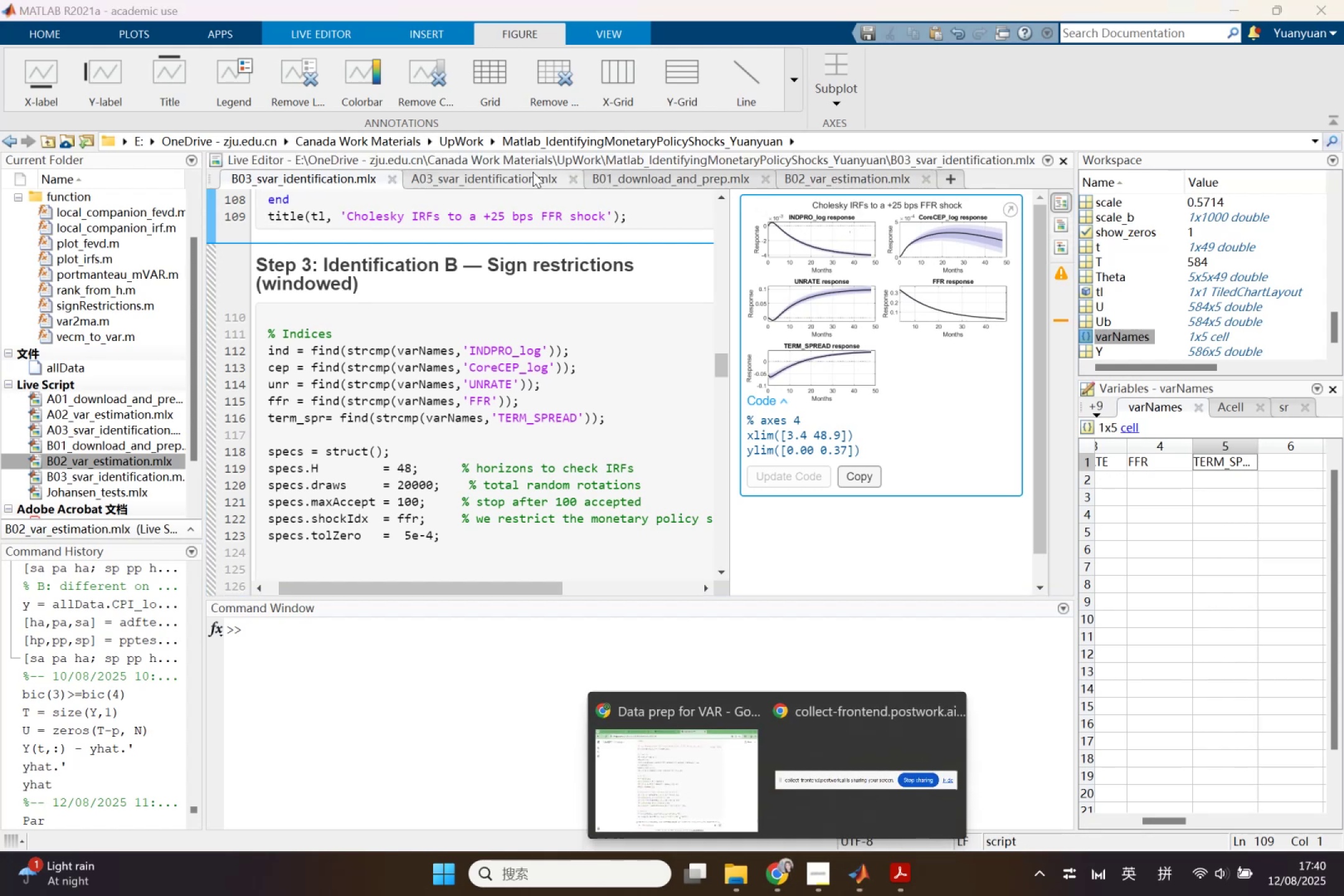 
left_click([528, 172])
 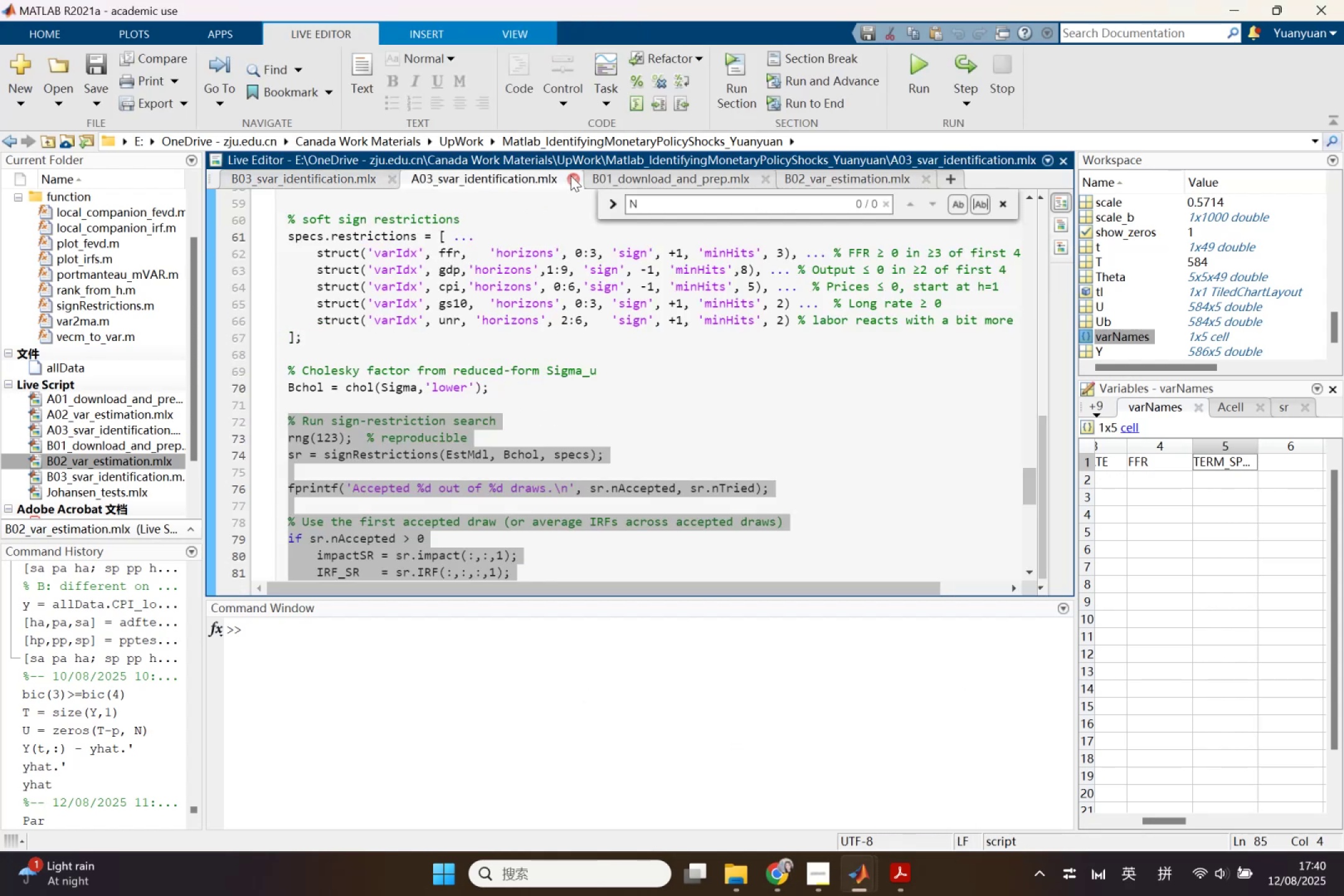 
left_click([571, 175])
 